 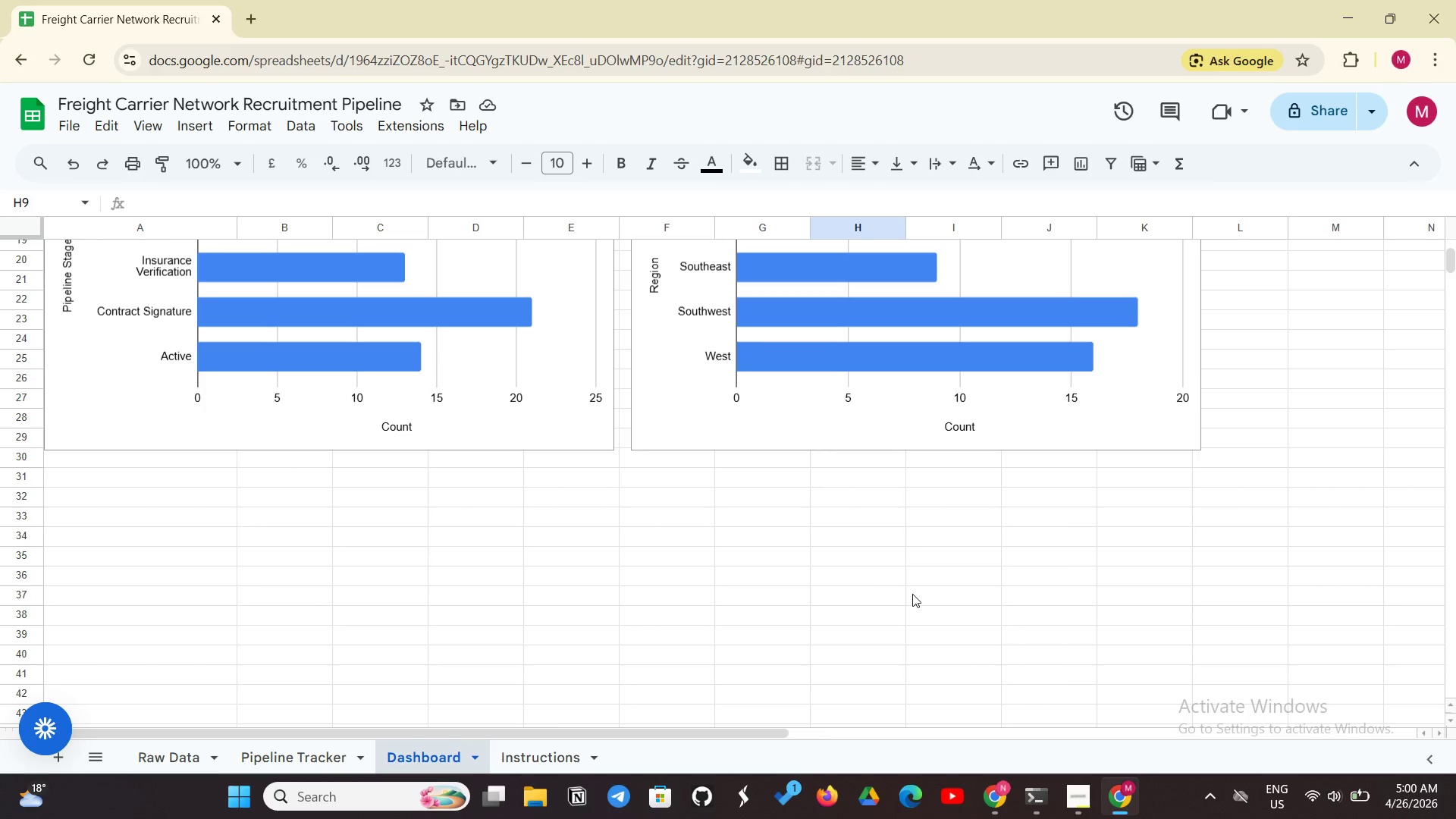 
scroll: coordinate [184, 359], scroll_direction: up, amount: 4.0
 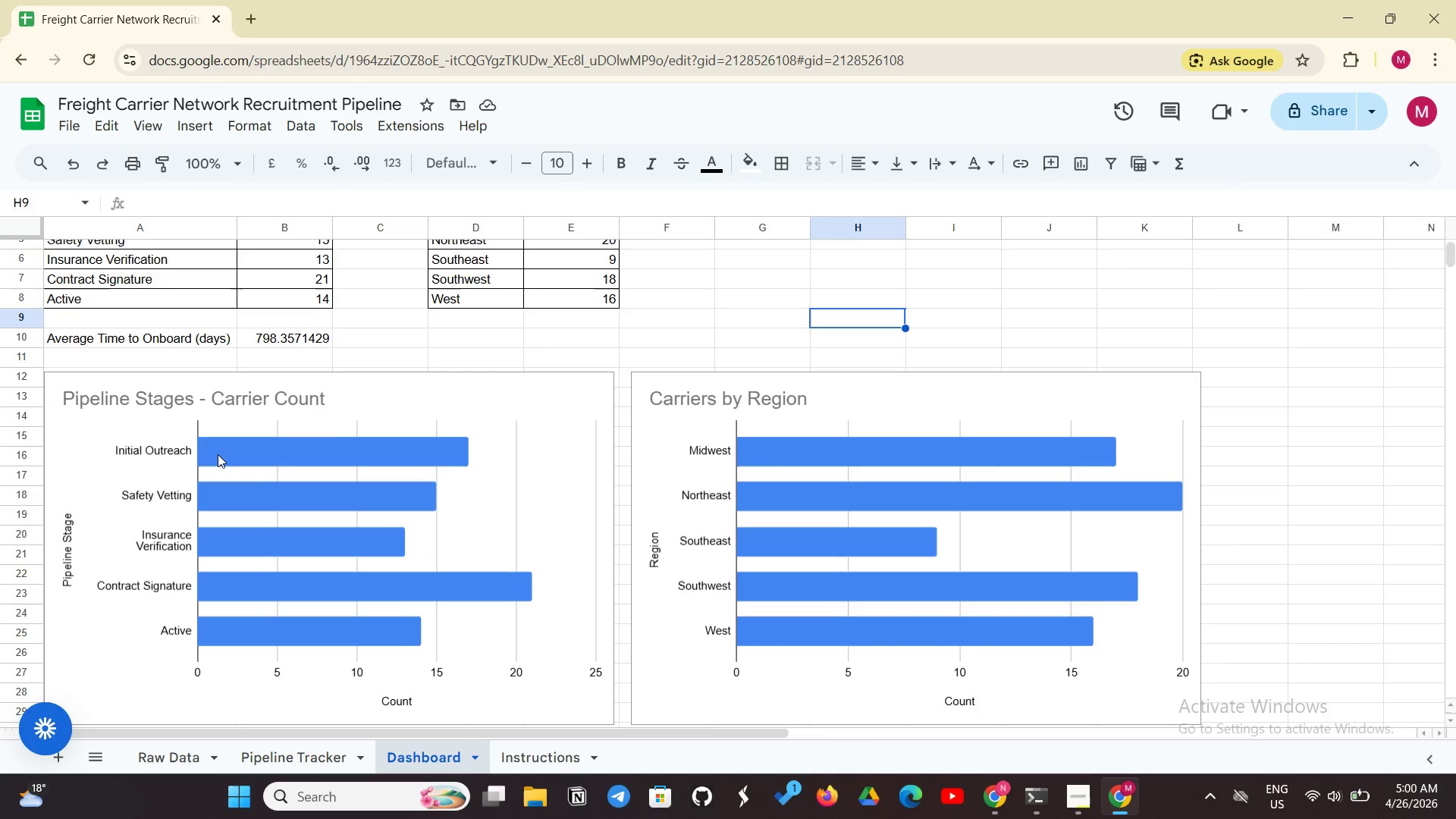 
scroll: coordinate [218, 454], scroll_direction: down, amount: 1.0
 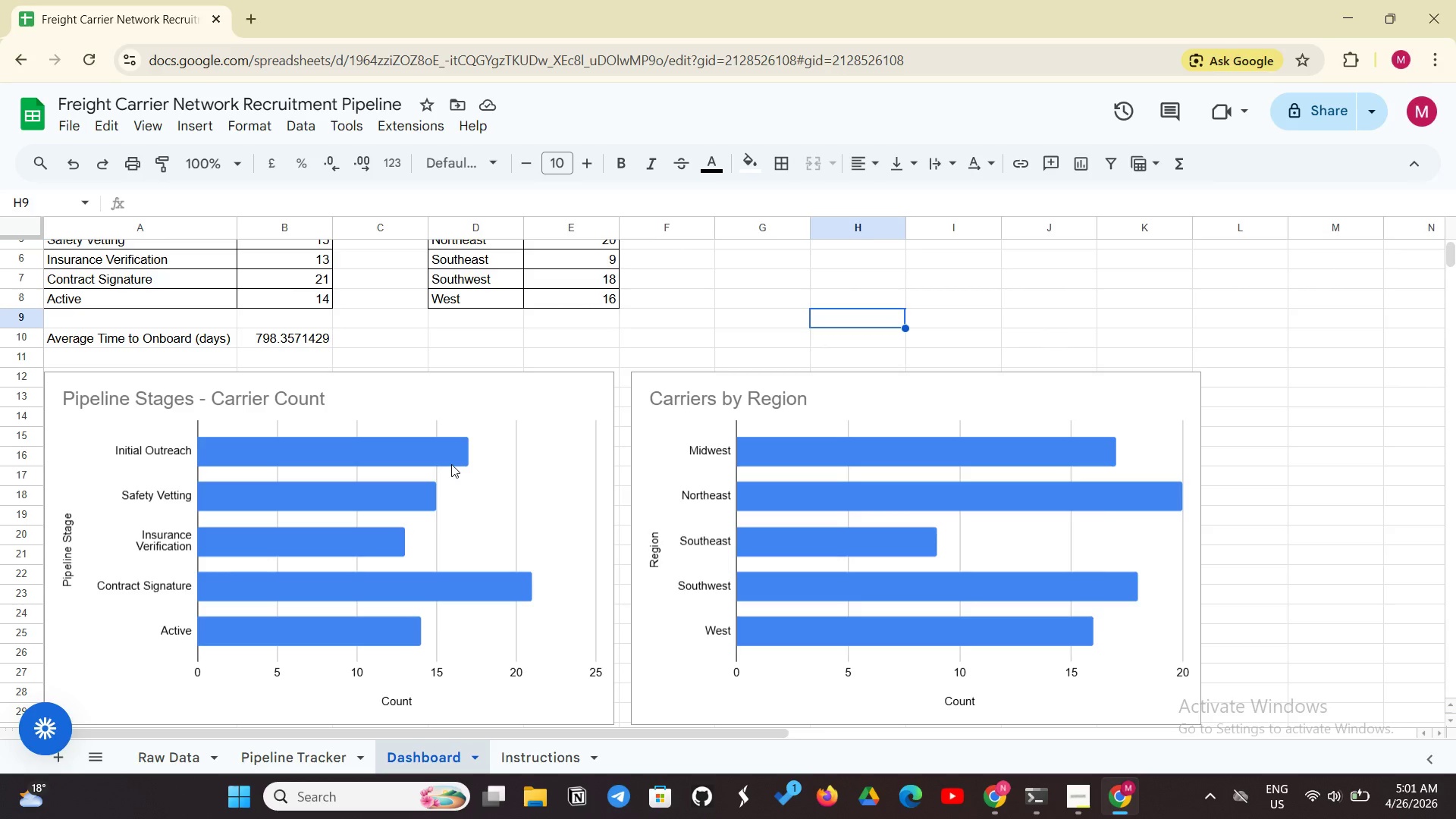 
wait(12.72)
 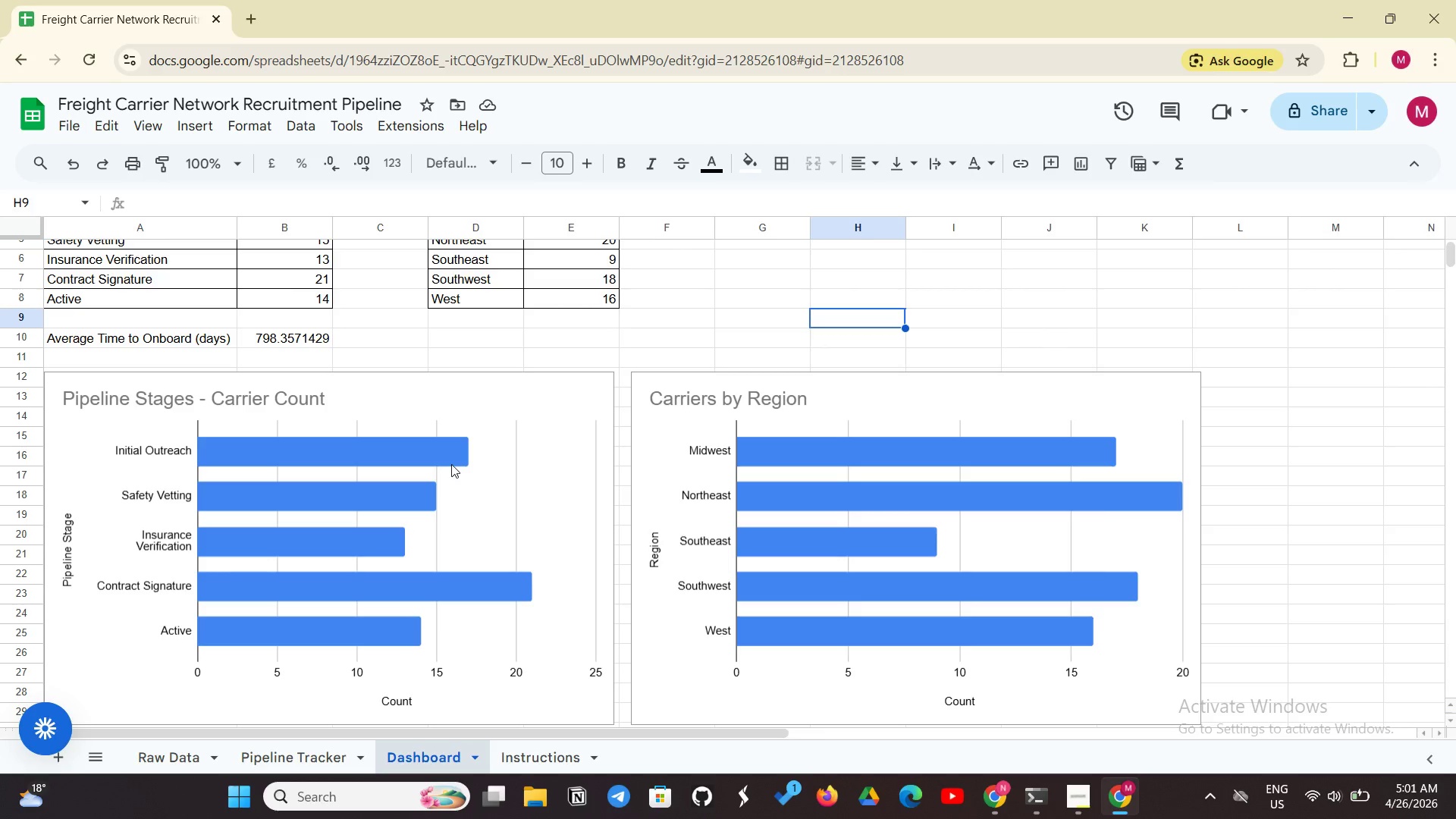 
left_click([781, 479])
 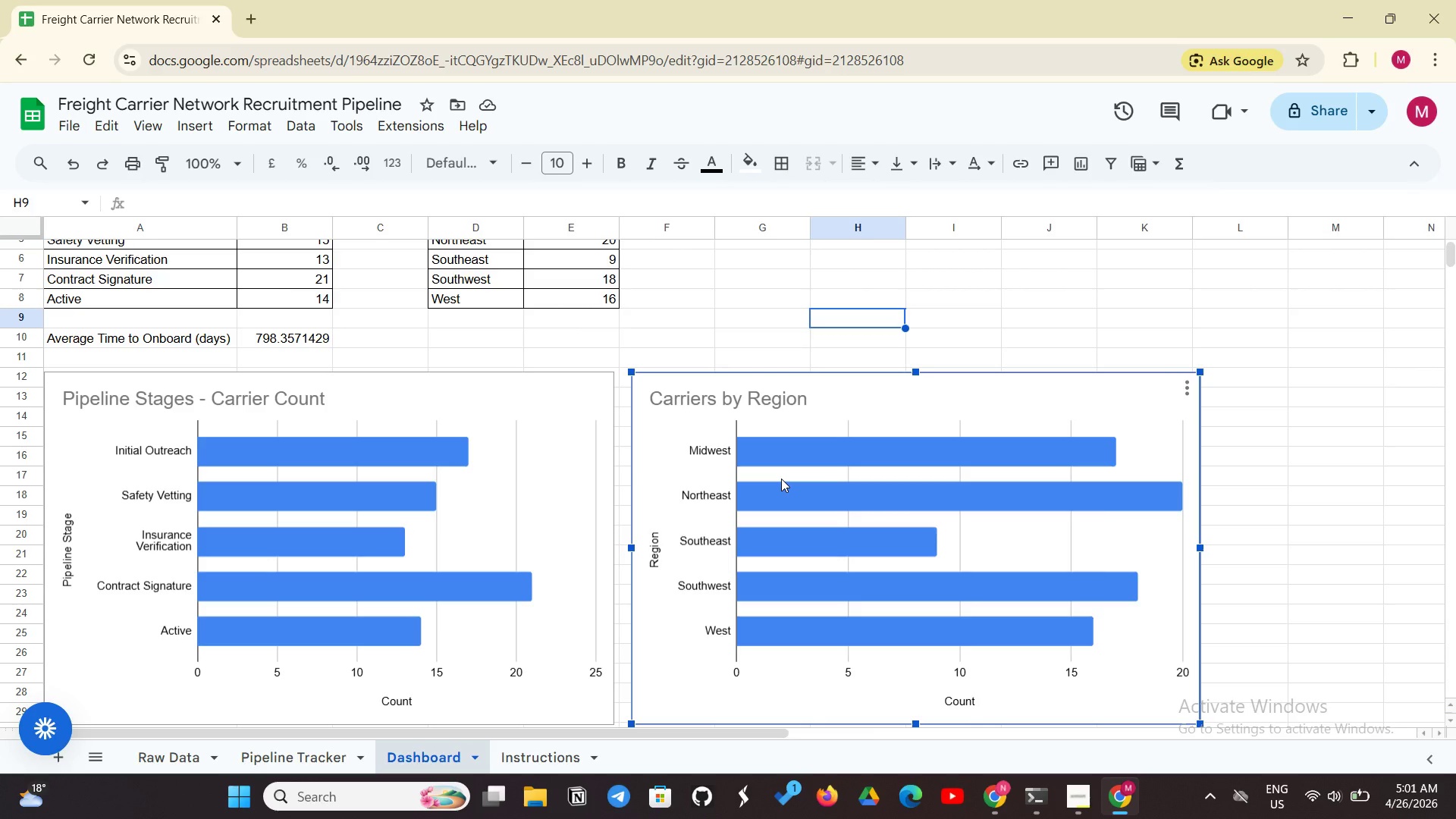 
right_click([781, 479])
 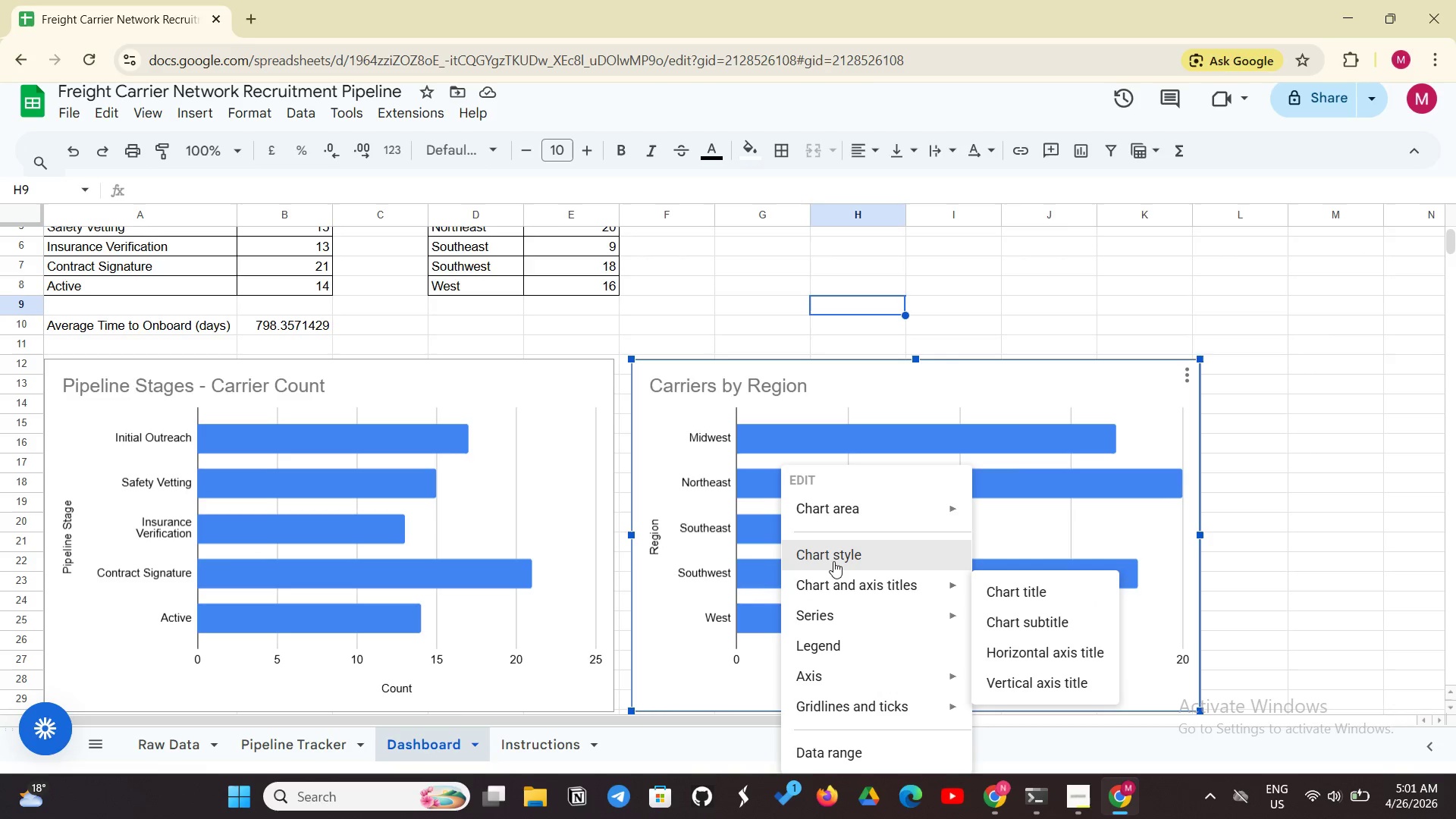 
left_click([833, 561])
 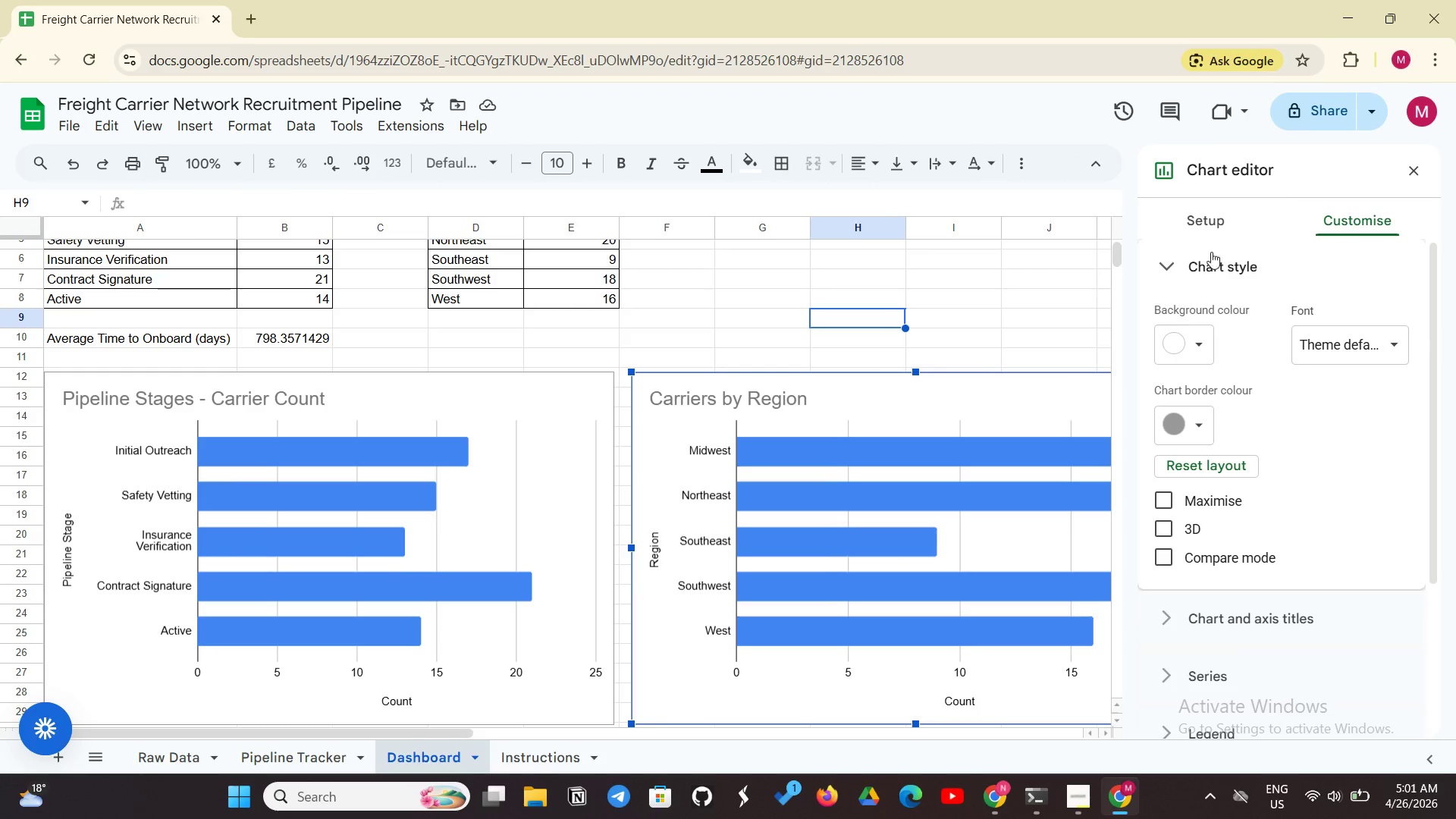 
left_click([1211, 224])
 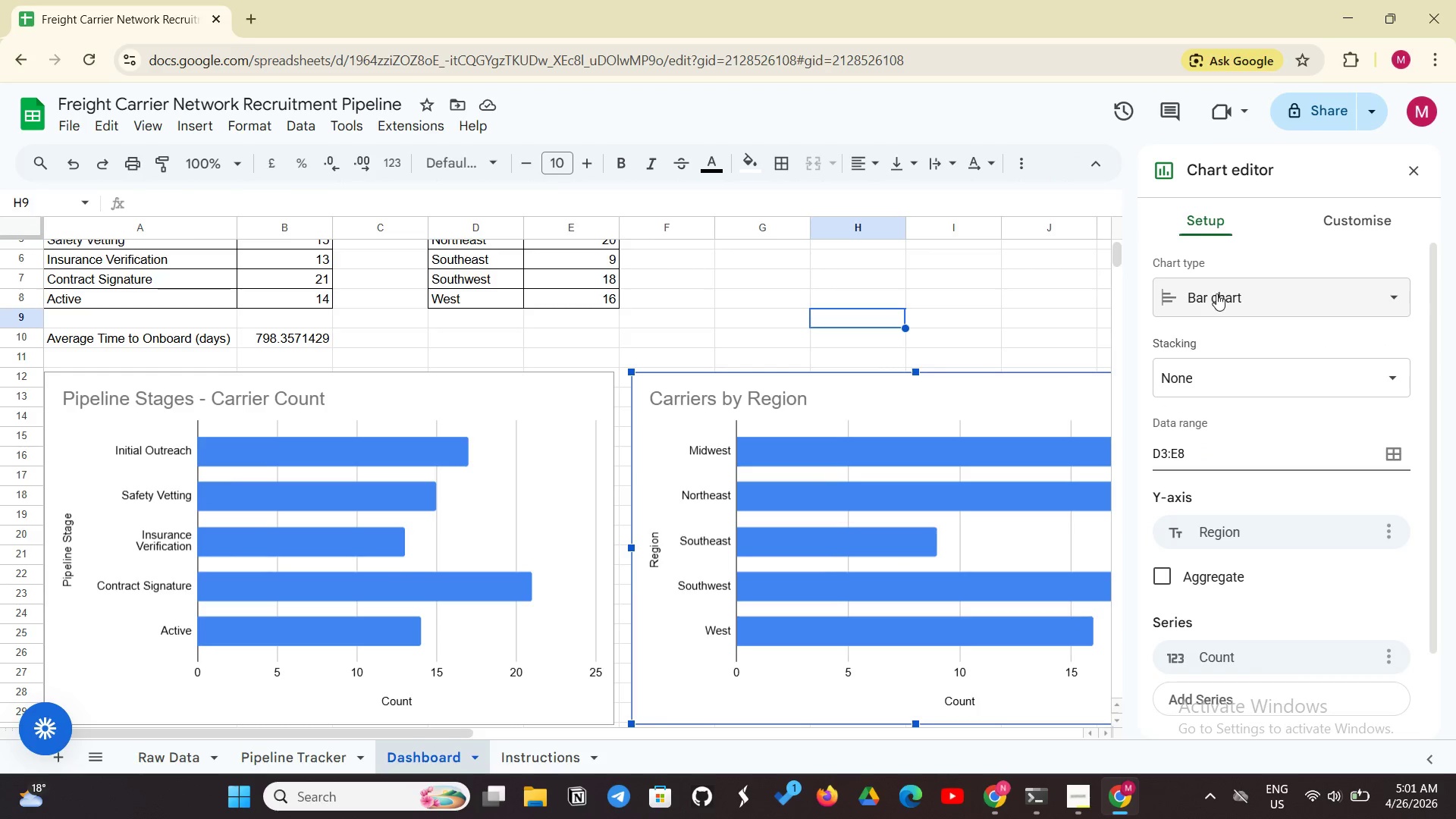 
left_click([1214, 296])
 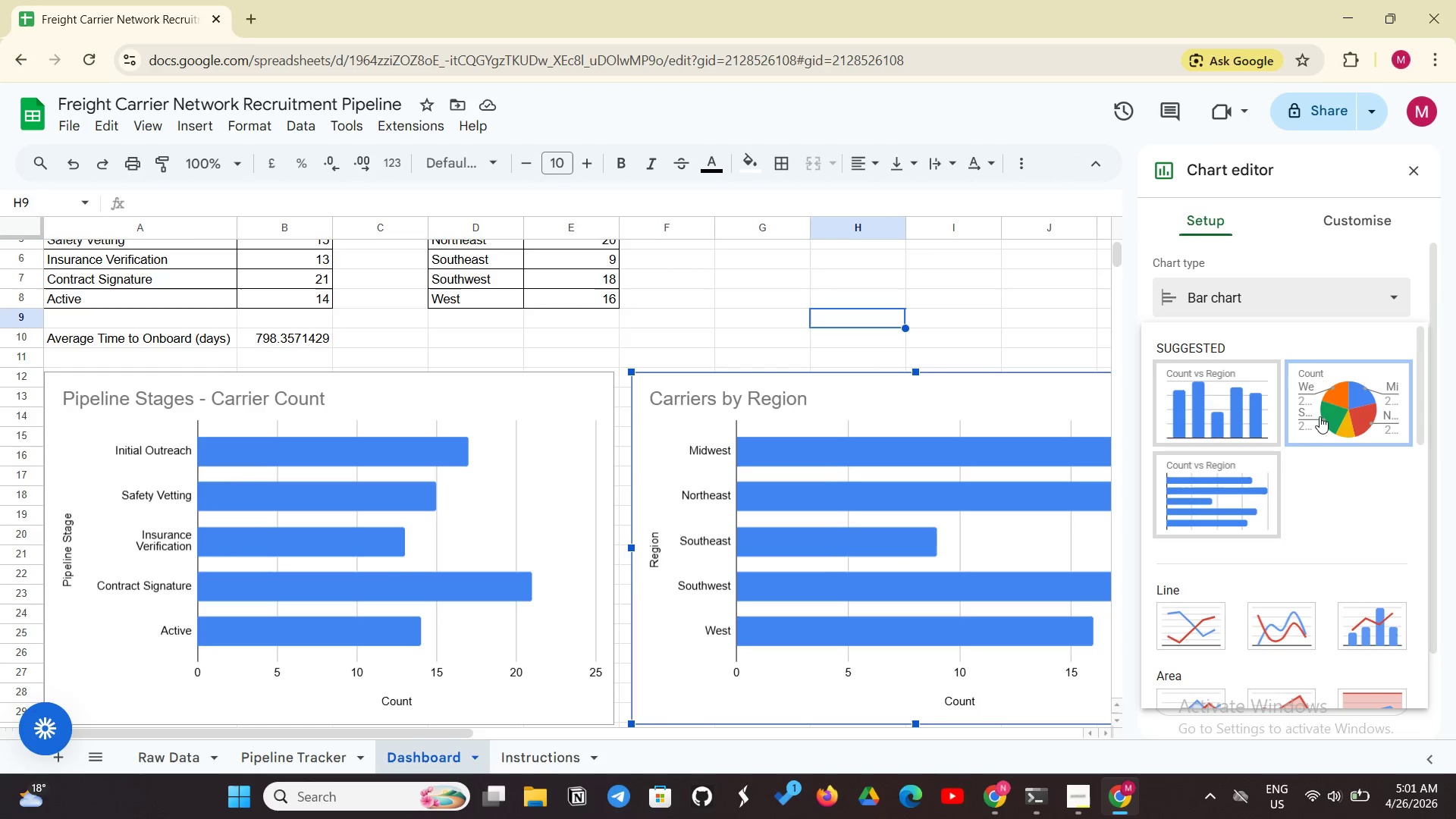 
scroll: coordinate [1365, 541], scroll_direction: down, amount: 6.0
 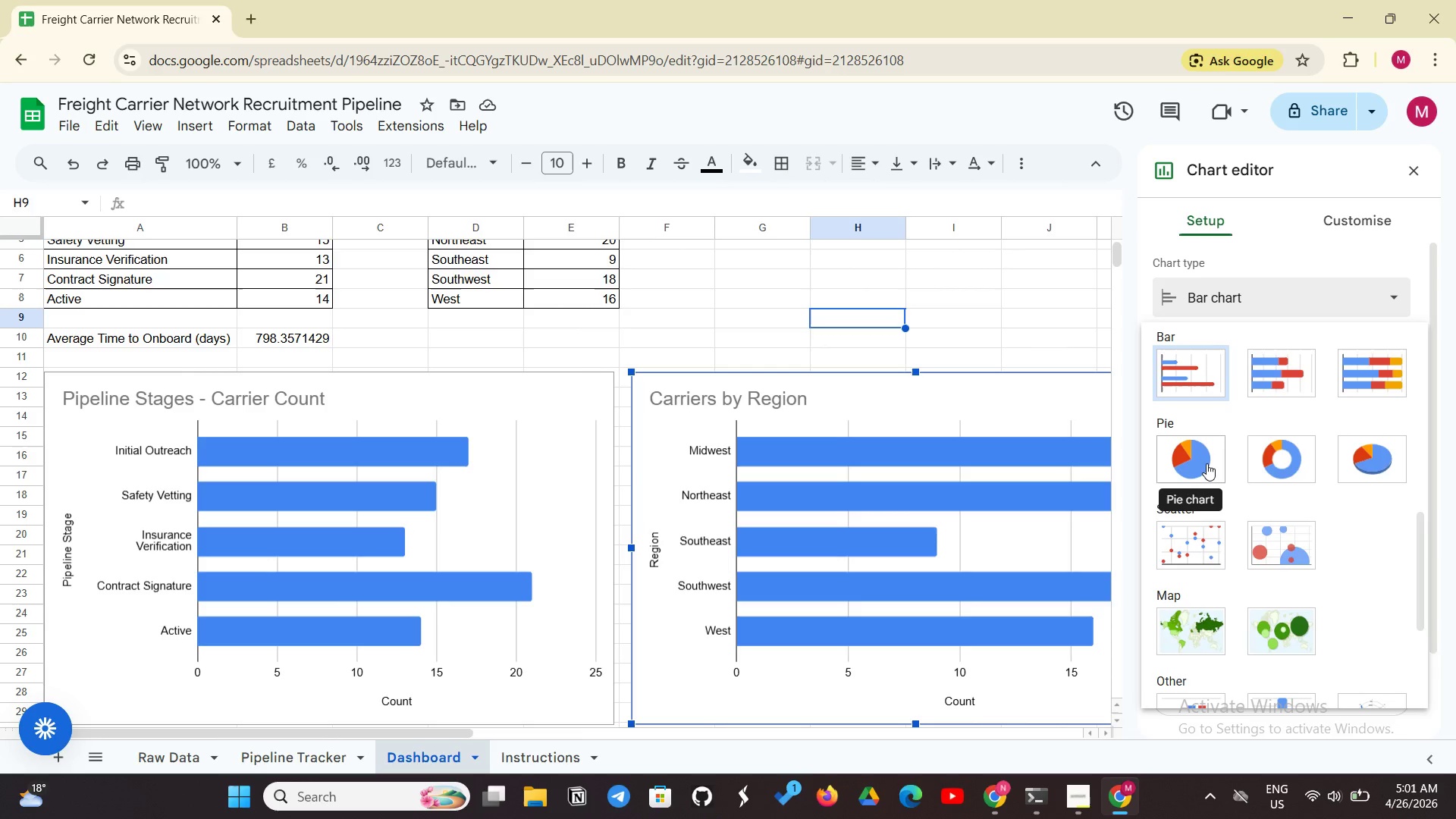 
left_click([1207, 463])
 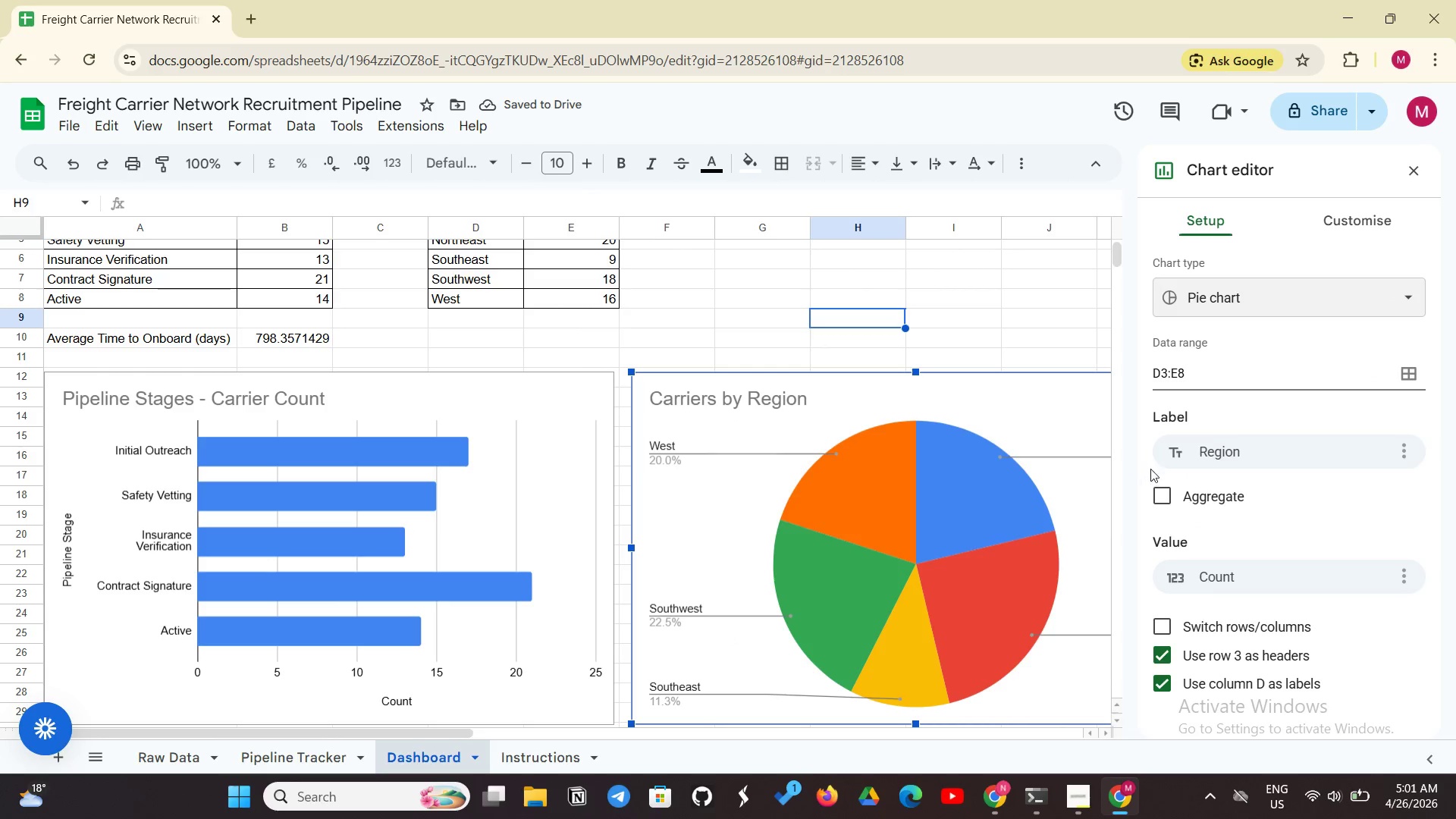 
left_click([1069, 319])
 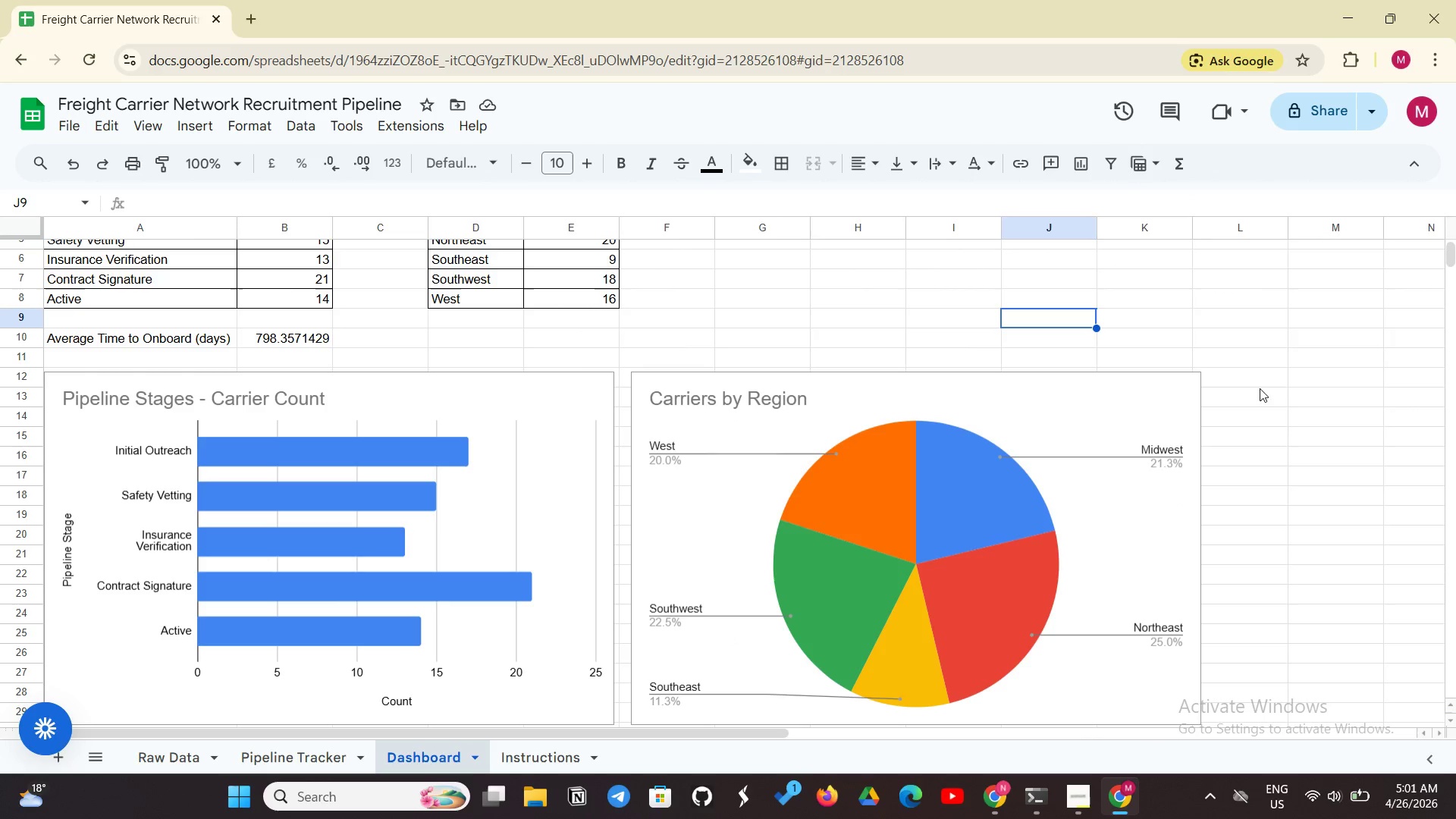 
wait(5.75)
 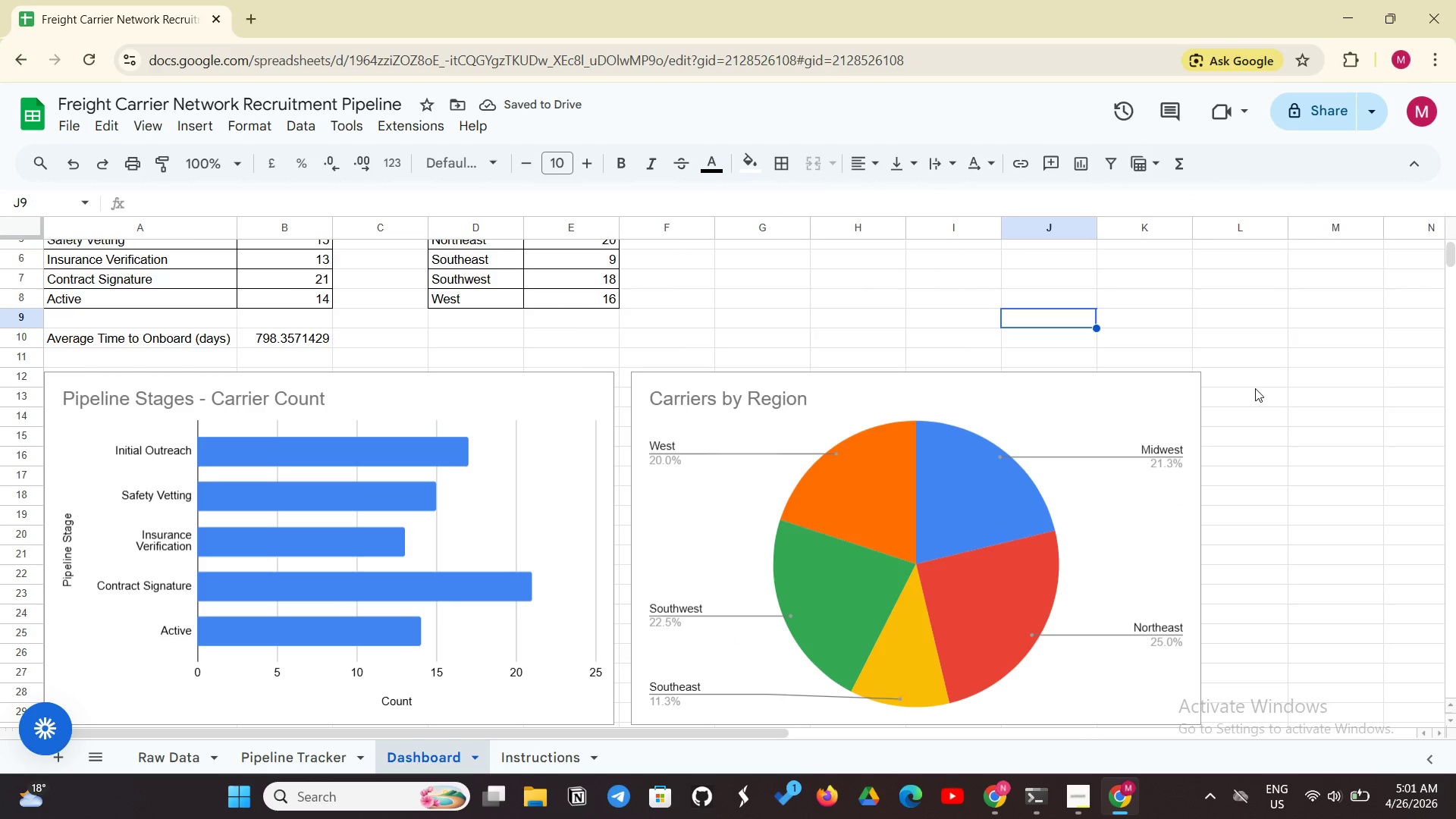 
left_click([548, 758])
 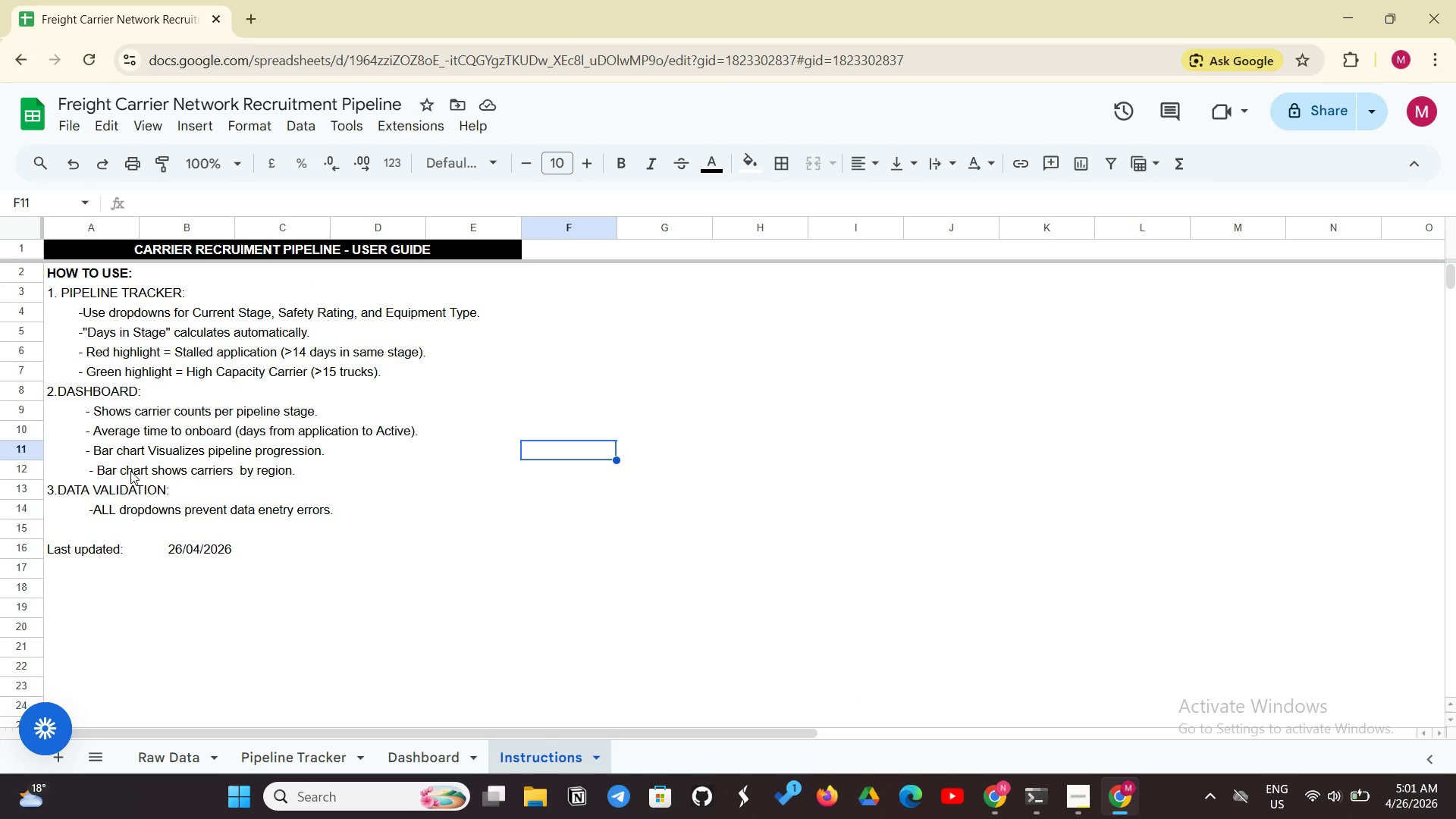 
left_click([111, 475])
 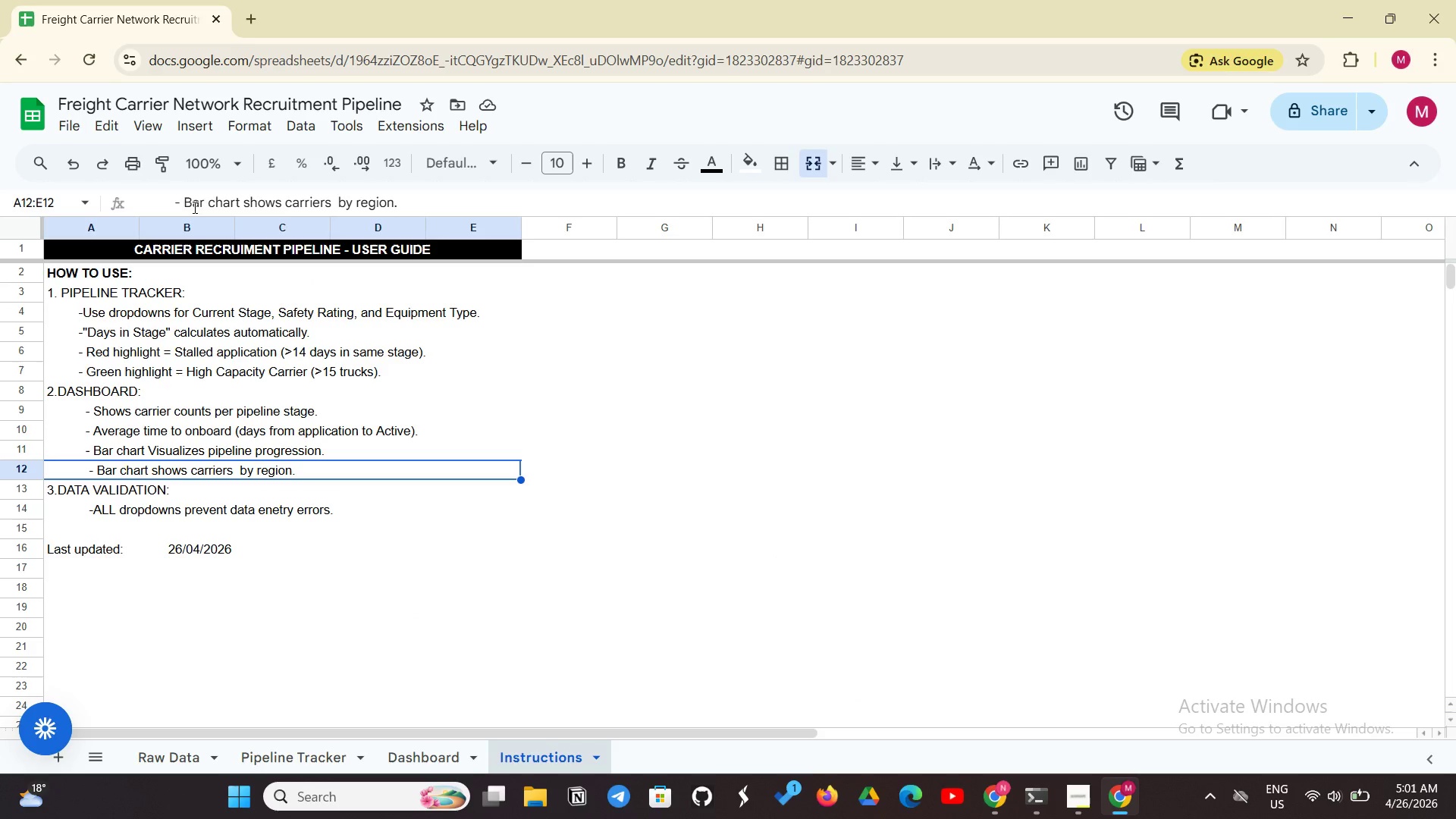 
left_click([207, 194])
 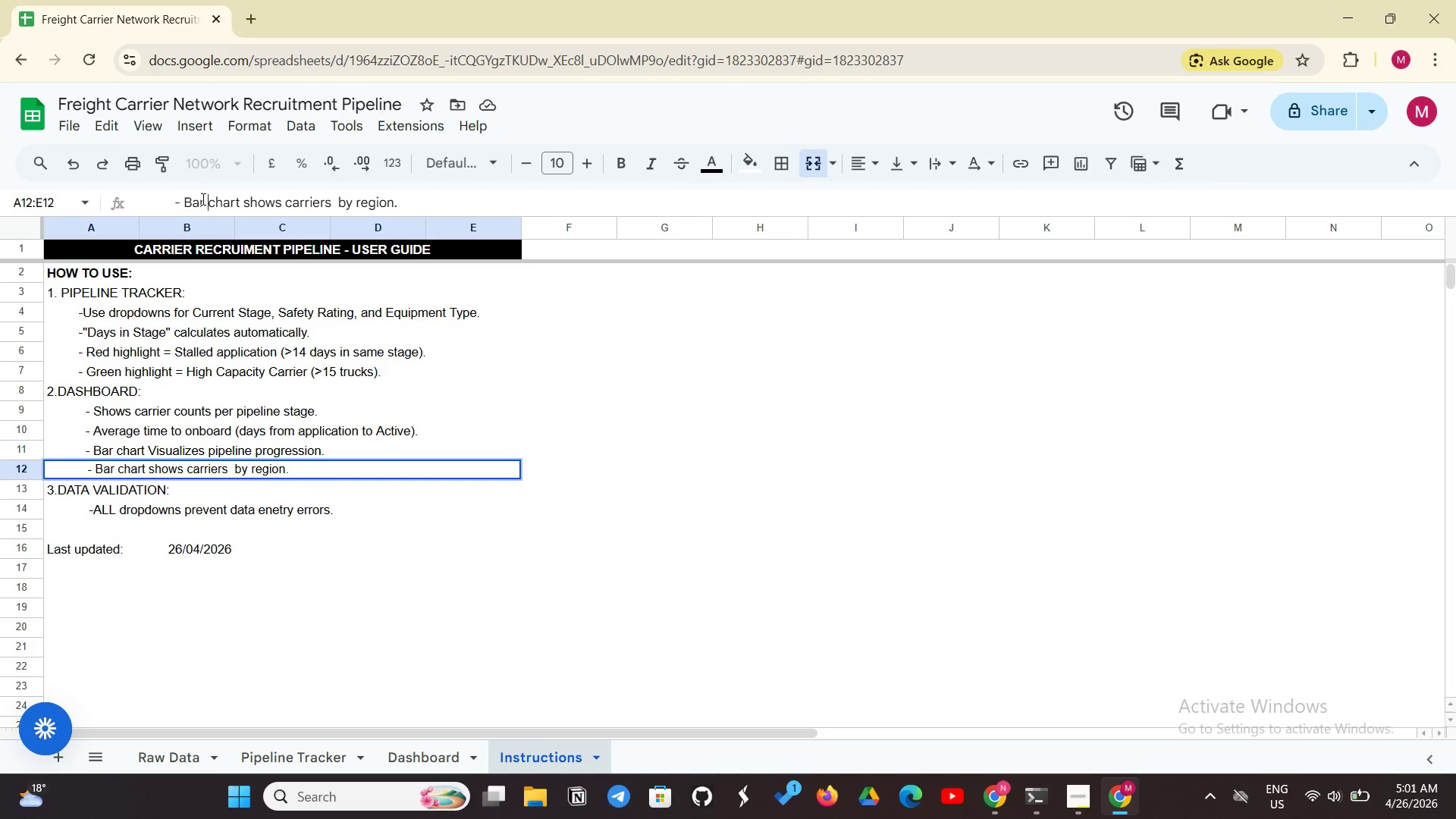 
left_click([202, 199])
 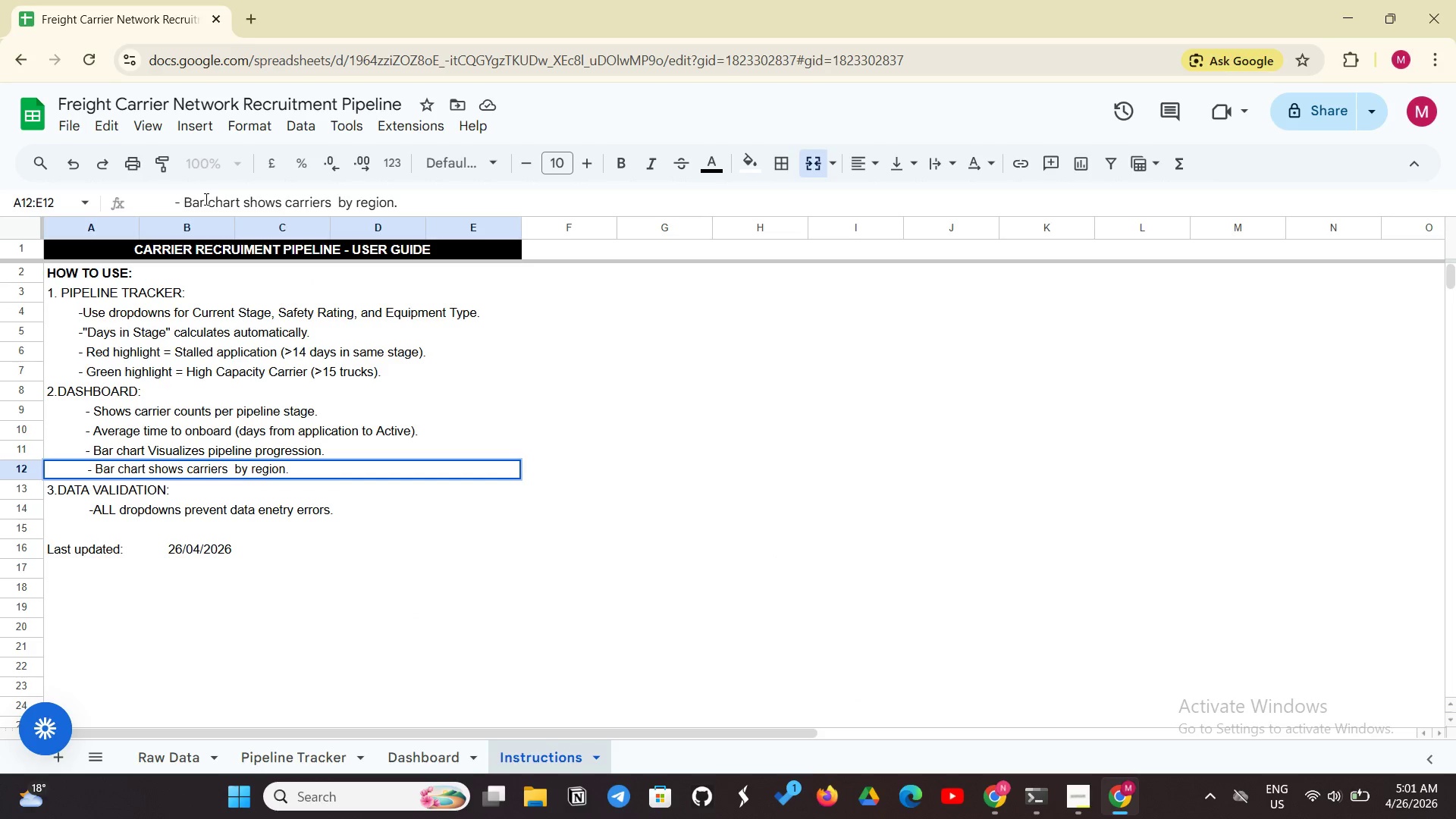 
left_click([205, 199])
 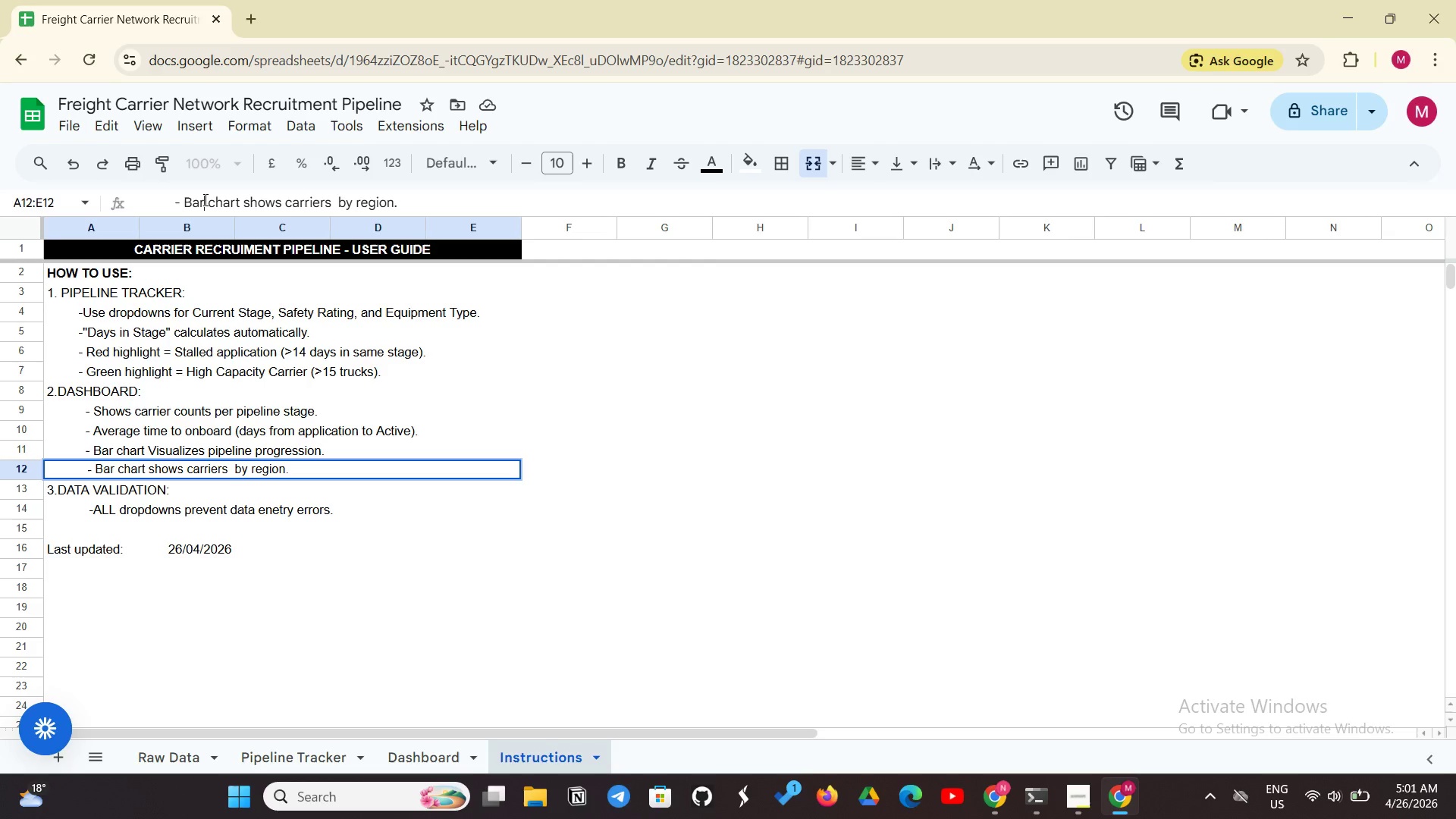 
key(Backspace)
key(Backspace)
key(Backspace)
type(Pie)
 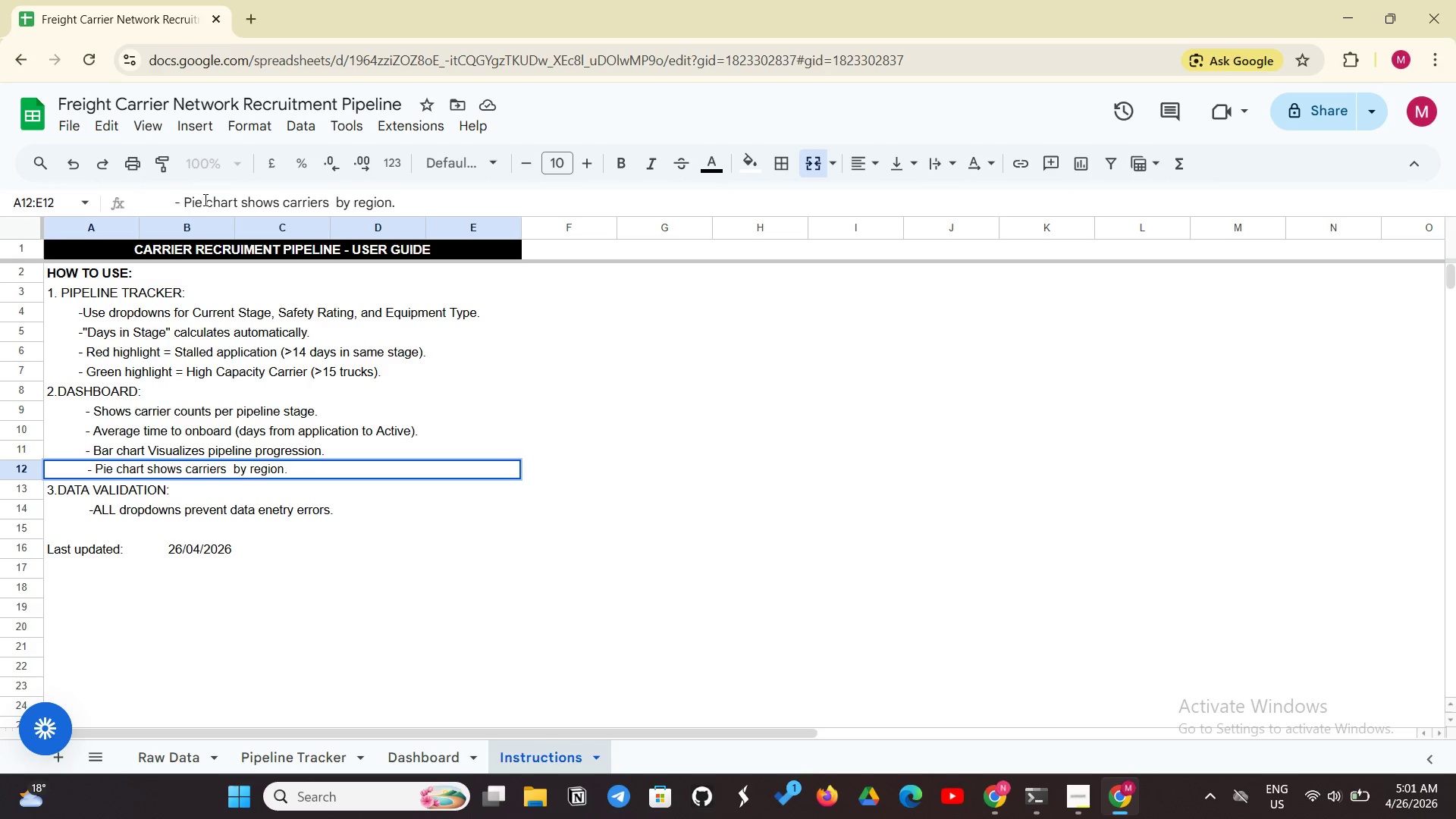 
left_click([419, 746])
 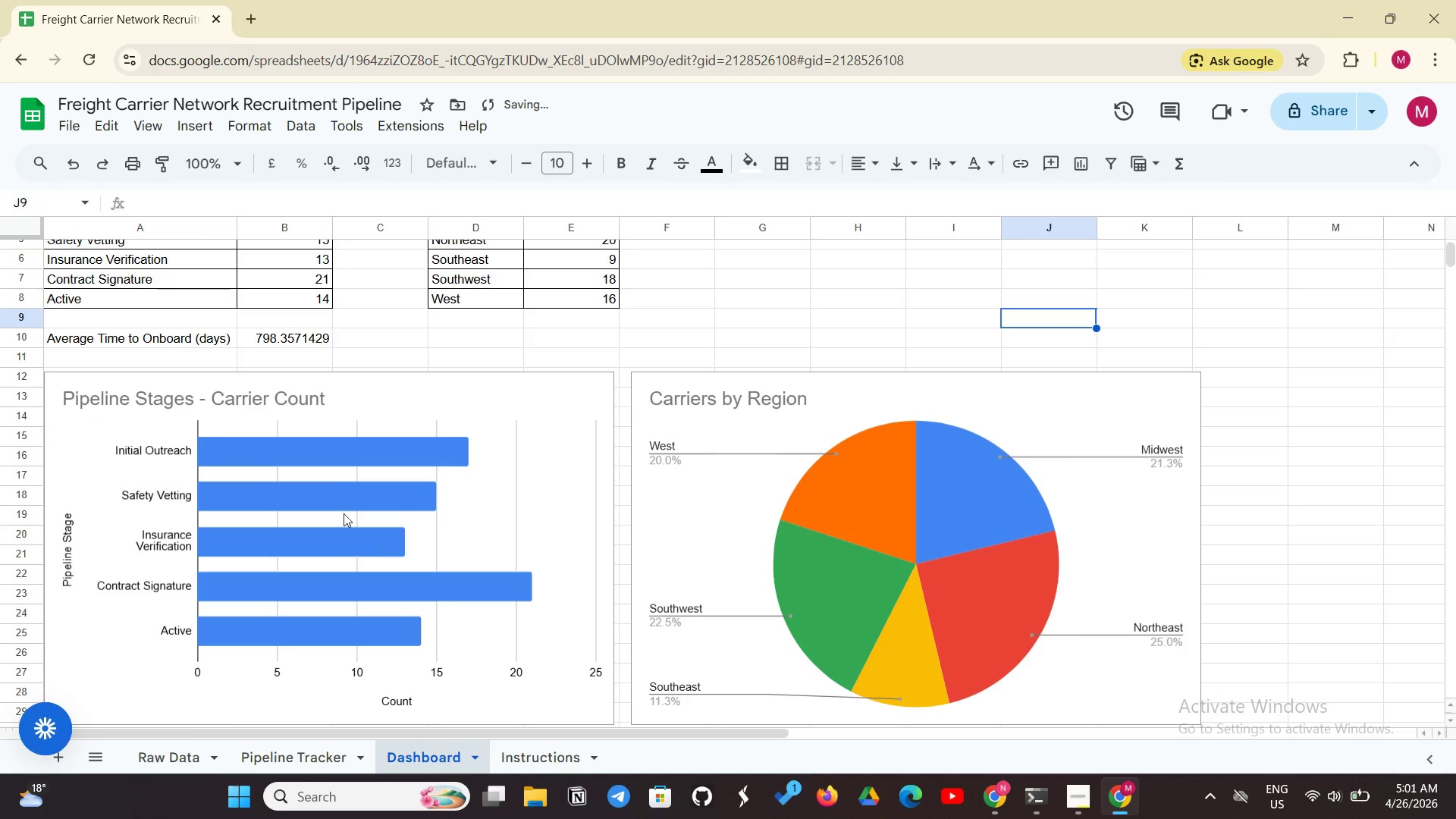 
scroll: coordinate [340, 459], scroll_direction: up, amount: 3.0
 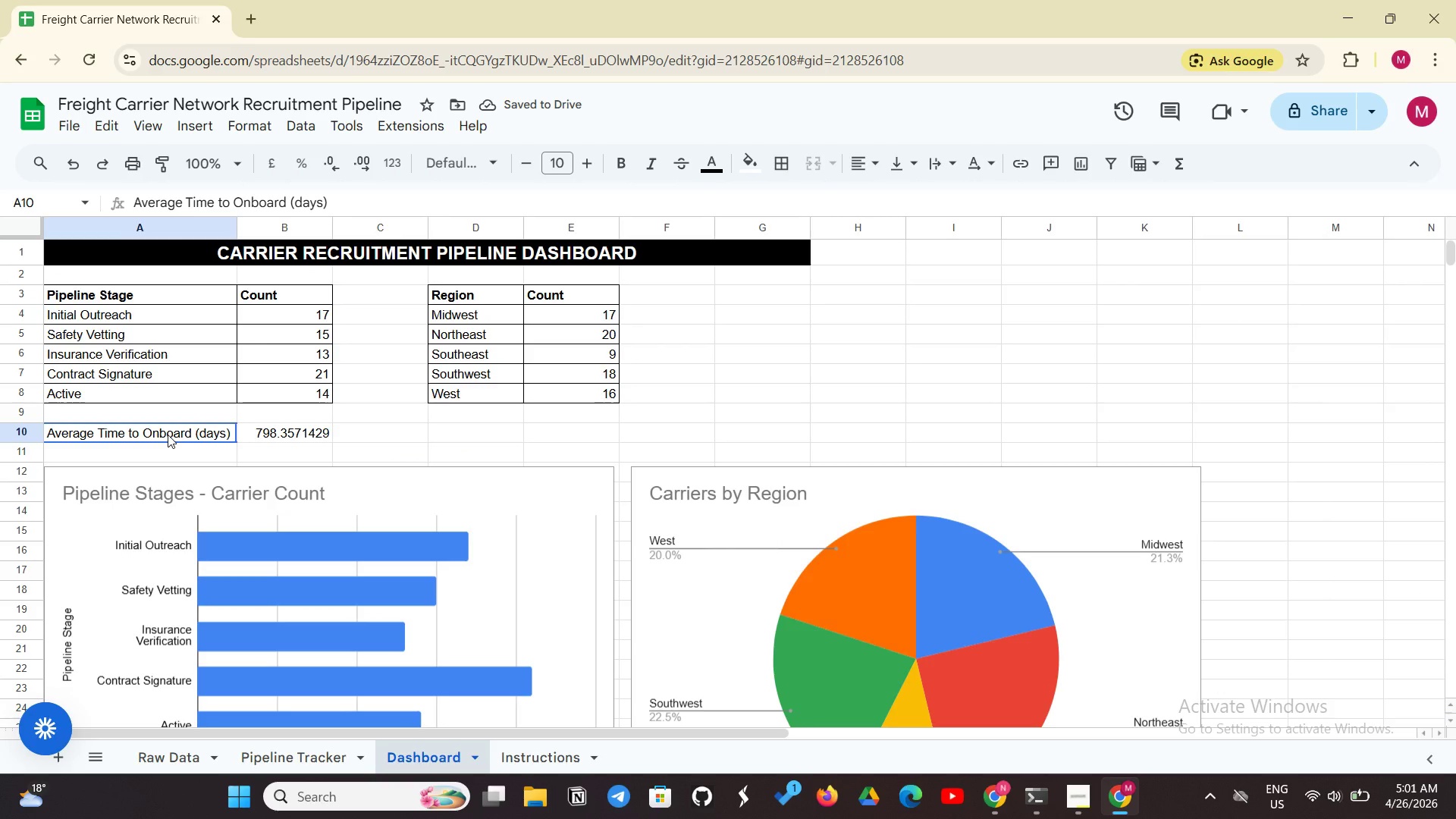 
left_click([168, 435])
 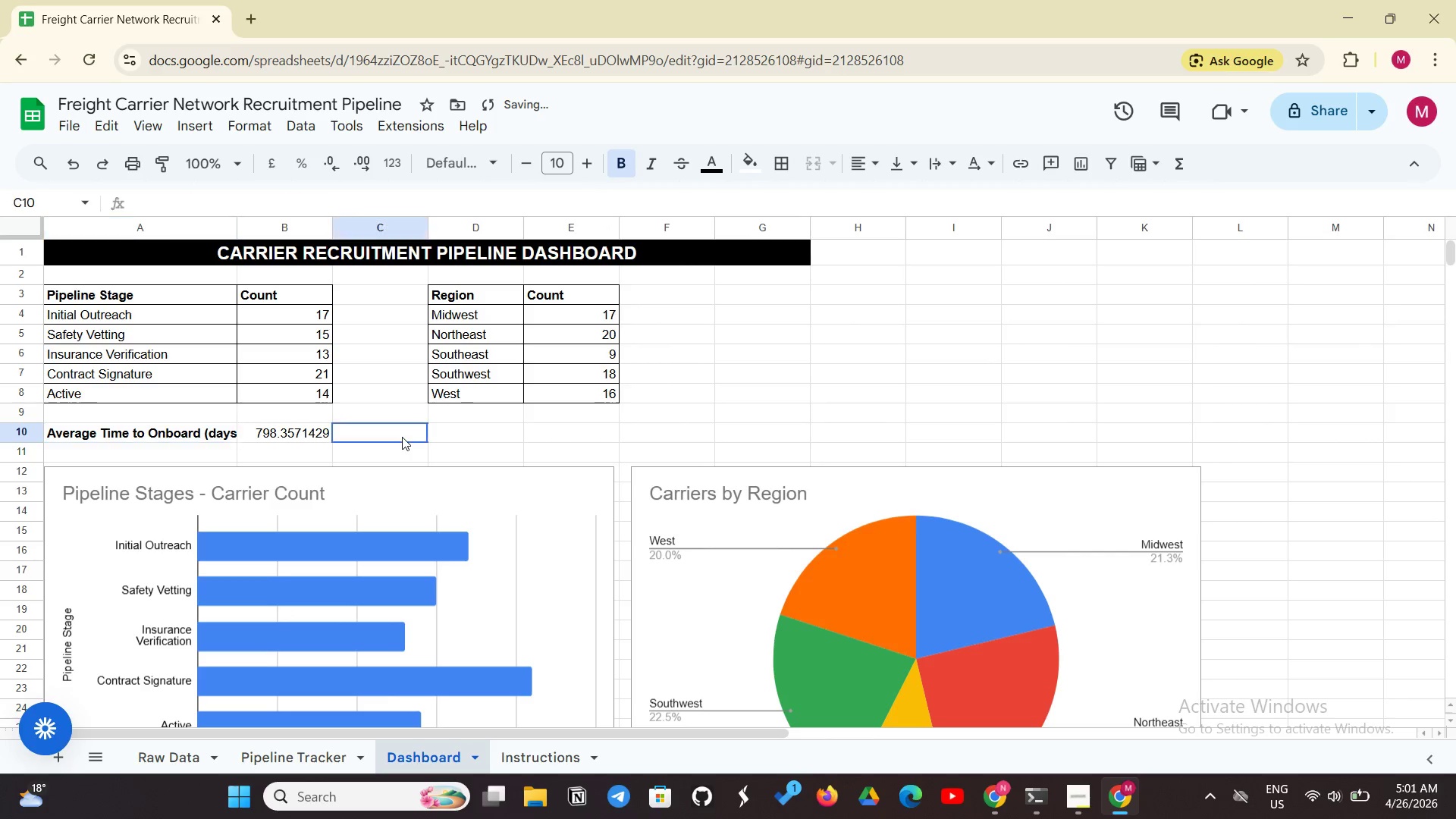 
wait(8.49)
 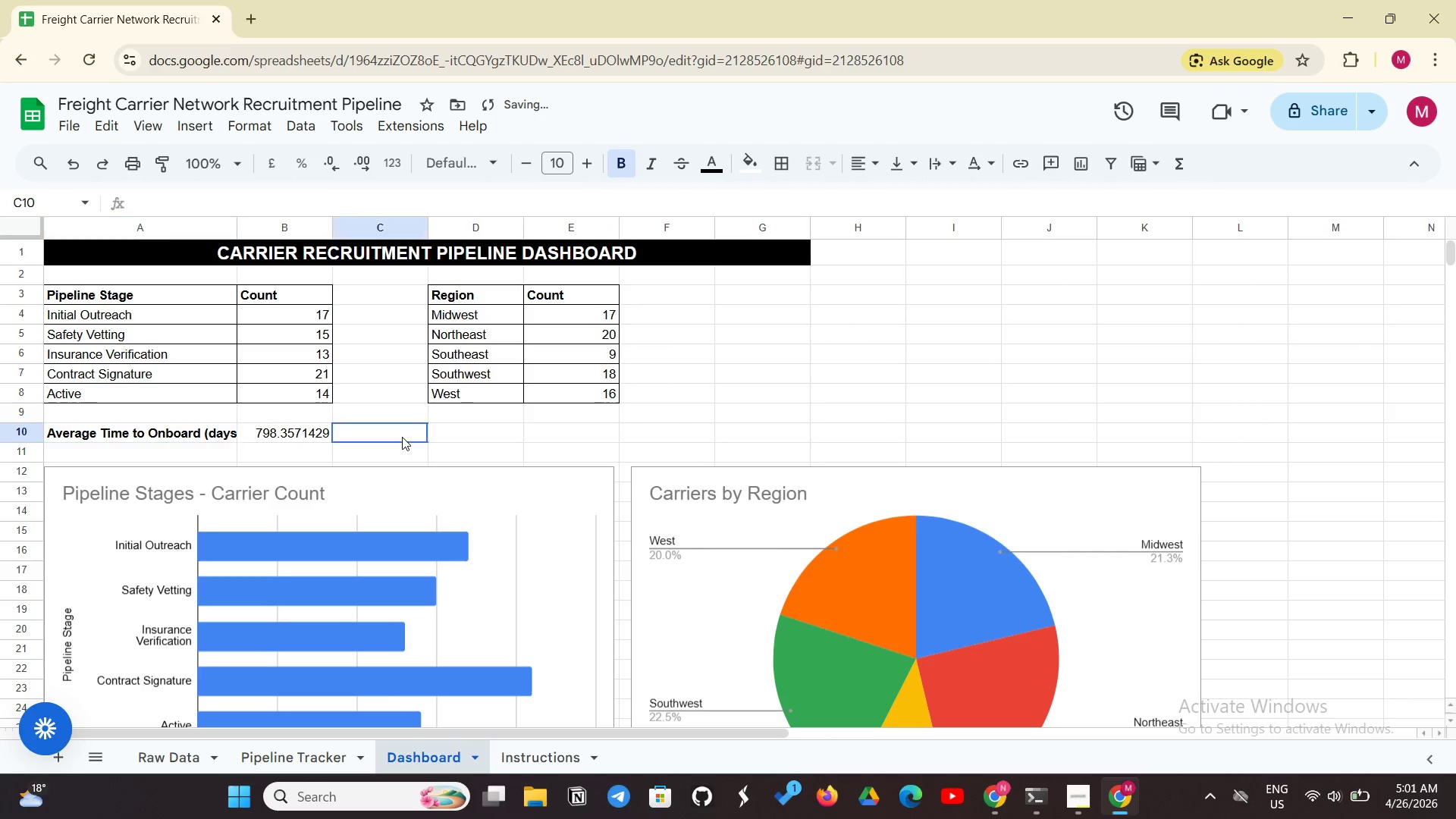 
left_click_drag(start_coordinate=[244, 228], to_coordinate=[257, 223])
 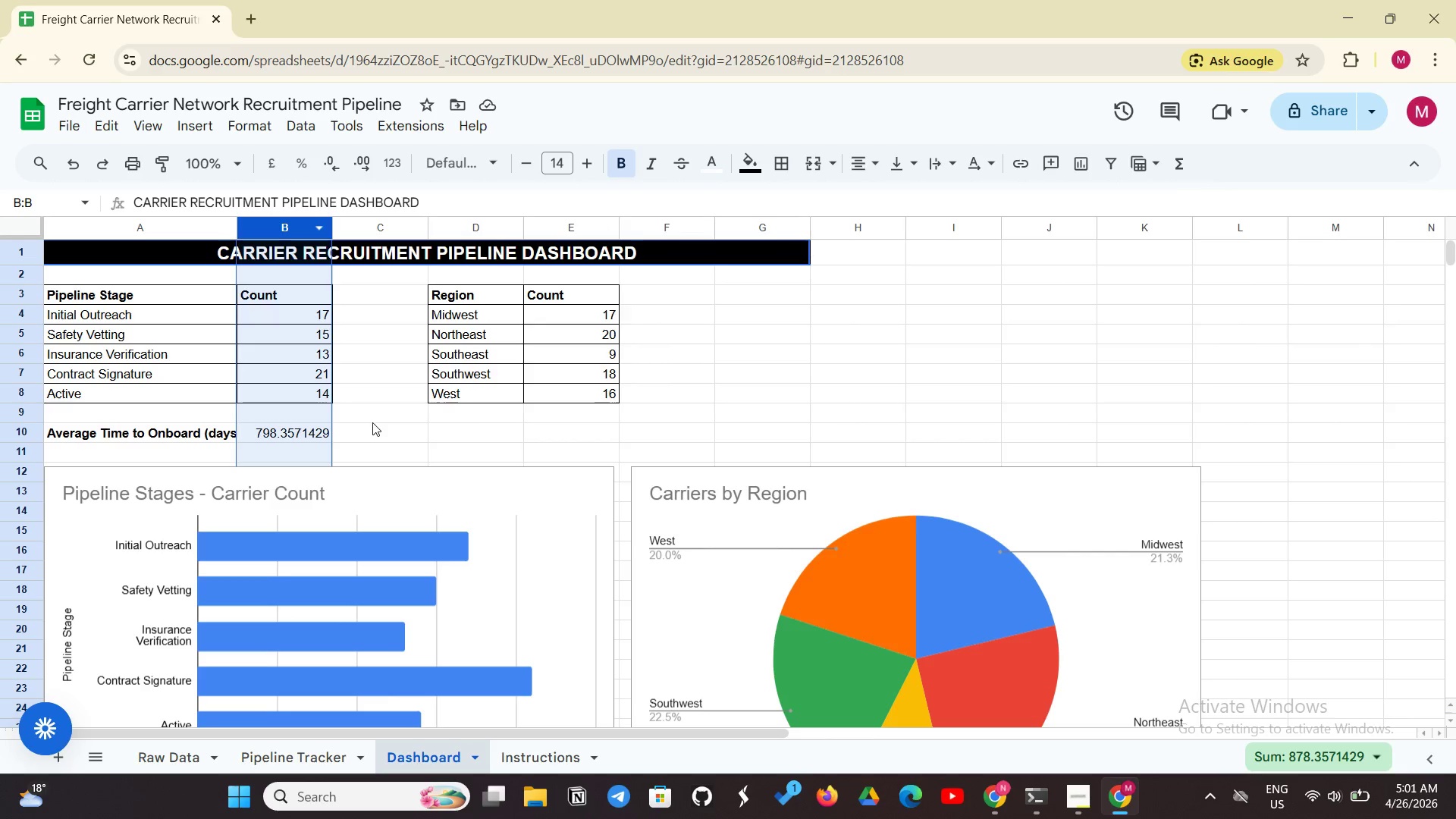 
left_click([374, 424])
 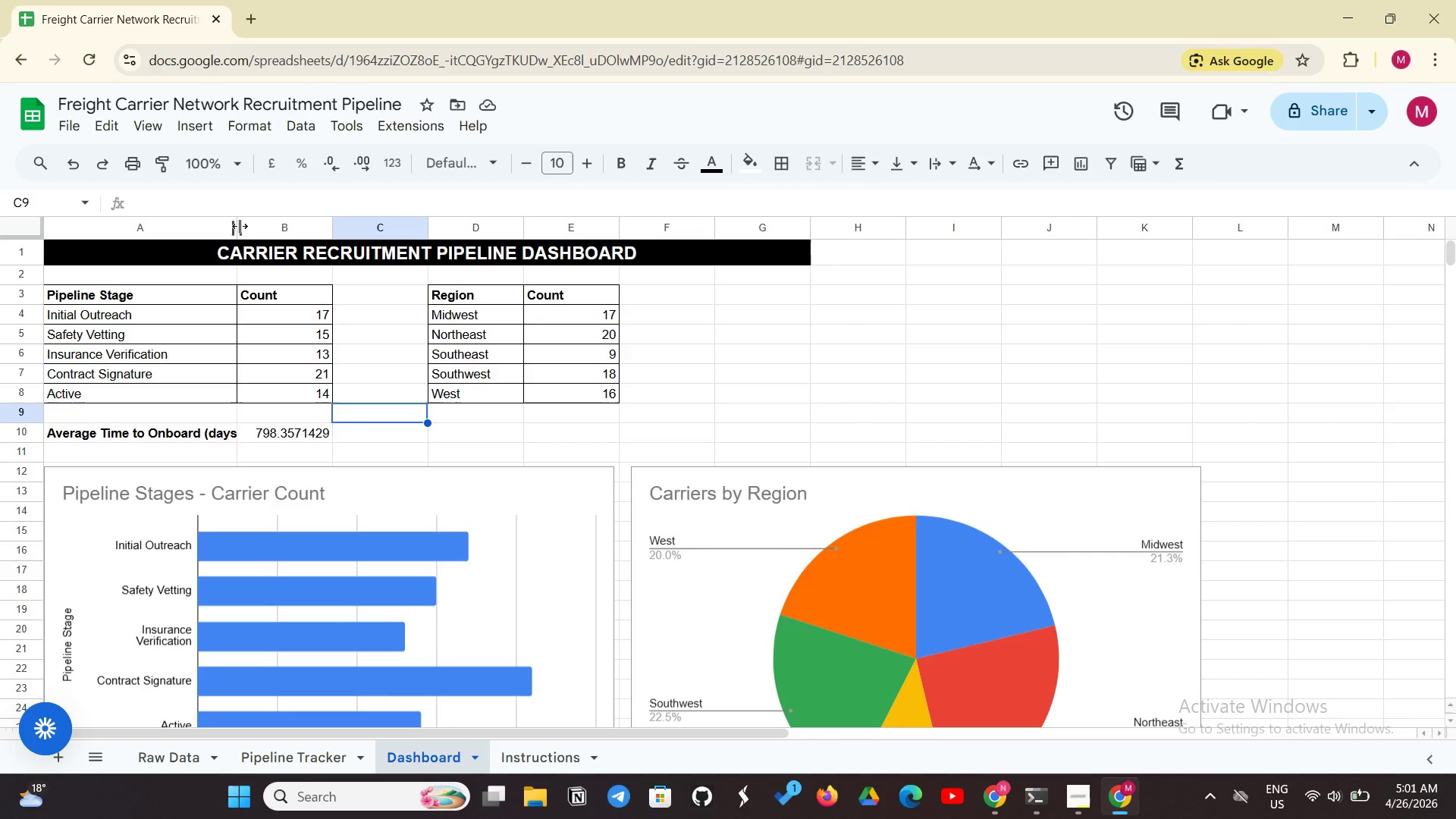 
left_click_drag(start_coordinate=[240, 226], to_coordinate=[247, 228])
 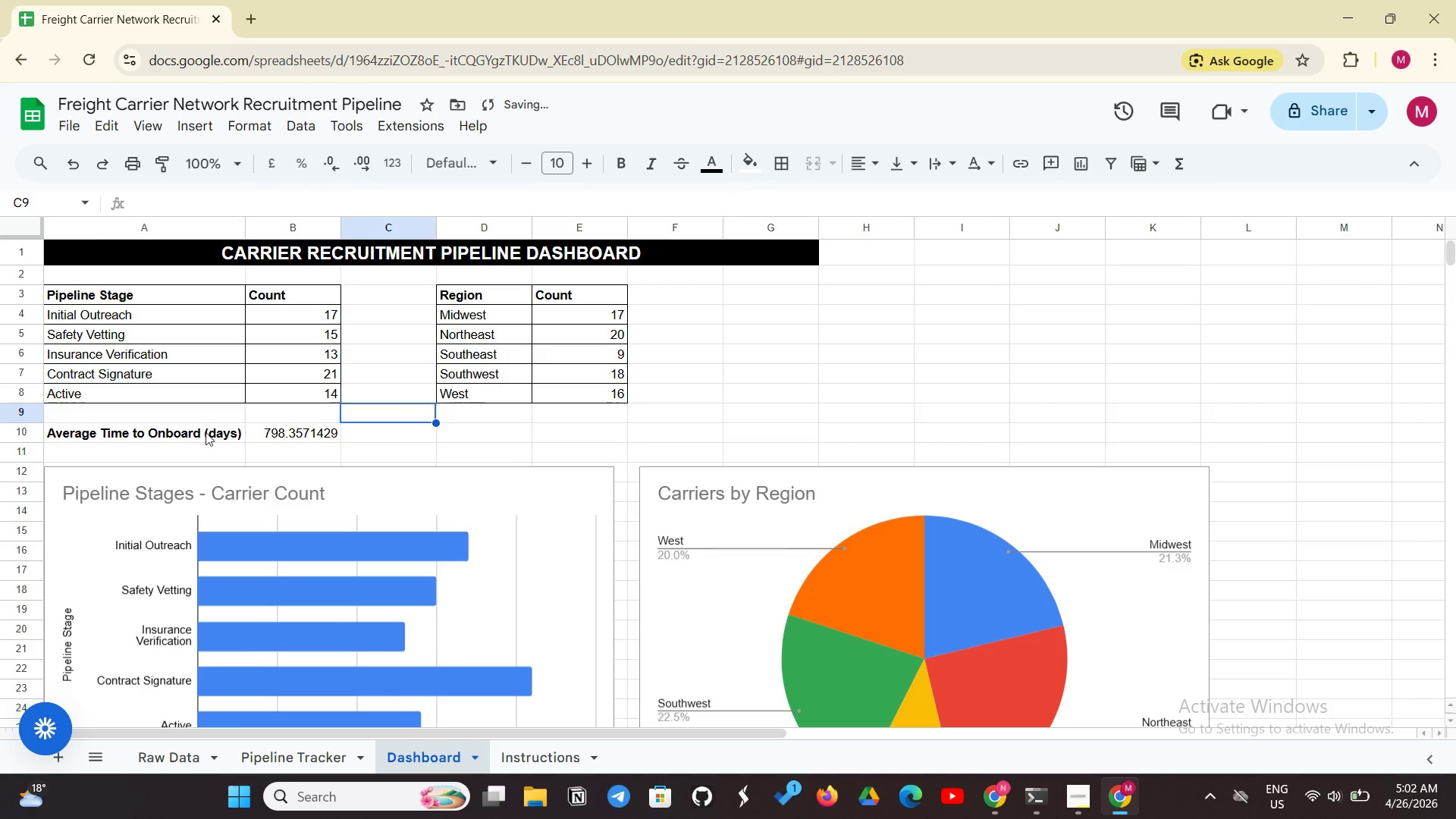 
scroll: coordinate [240, 226], scroll_direction: up, amount: 1.0
 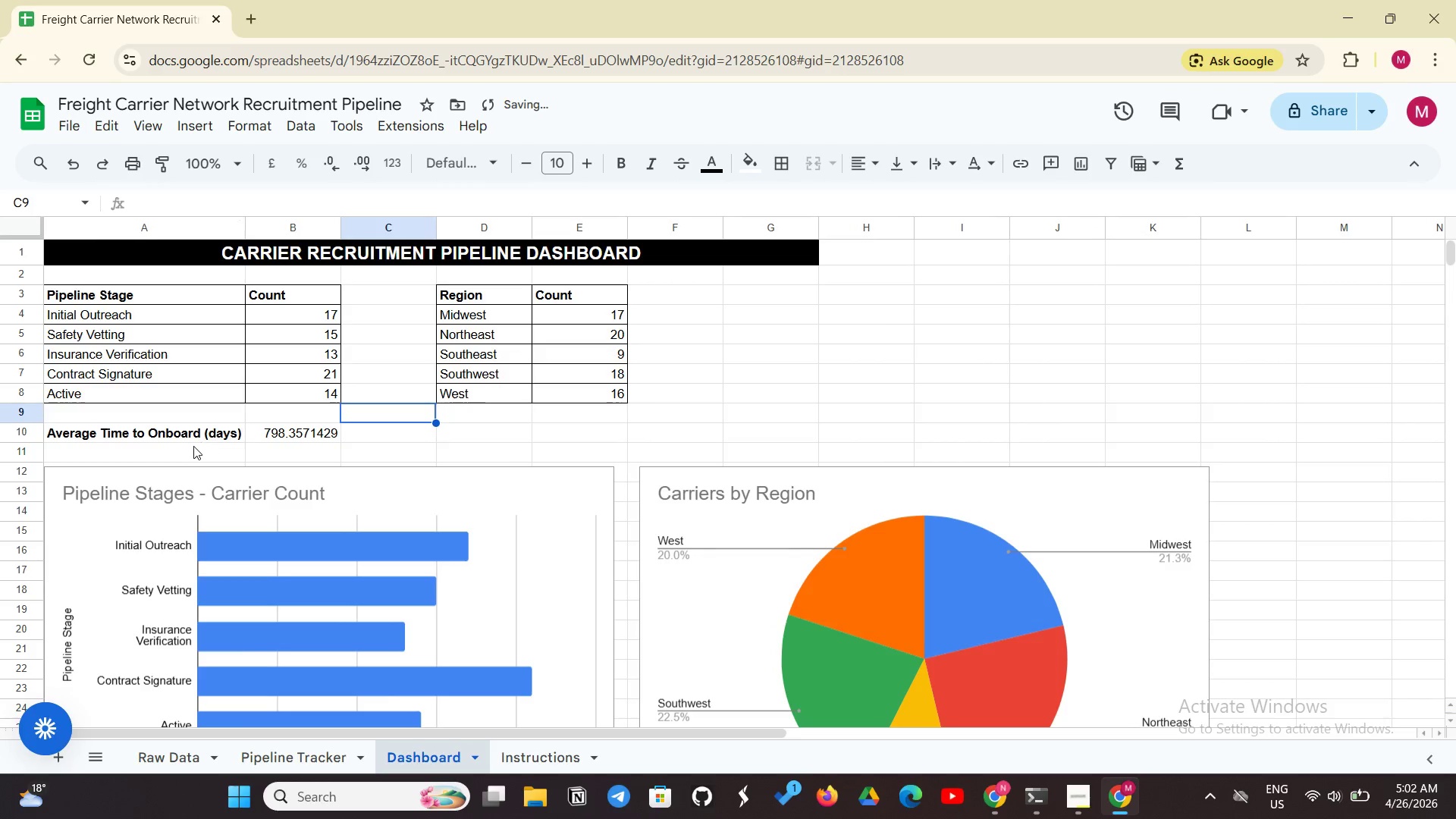 
left_click_drag(start_coordinate=[186, 438], to_coordinate=[289, 430])
 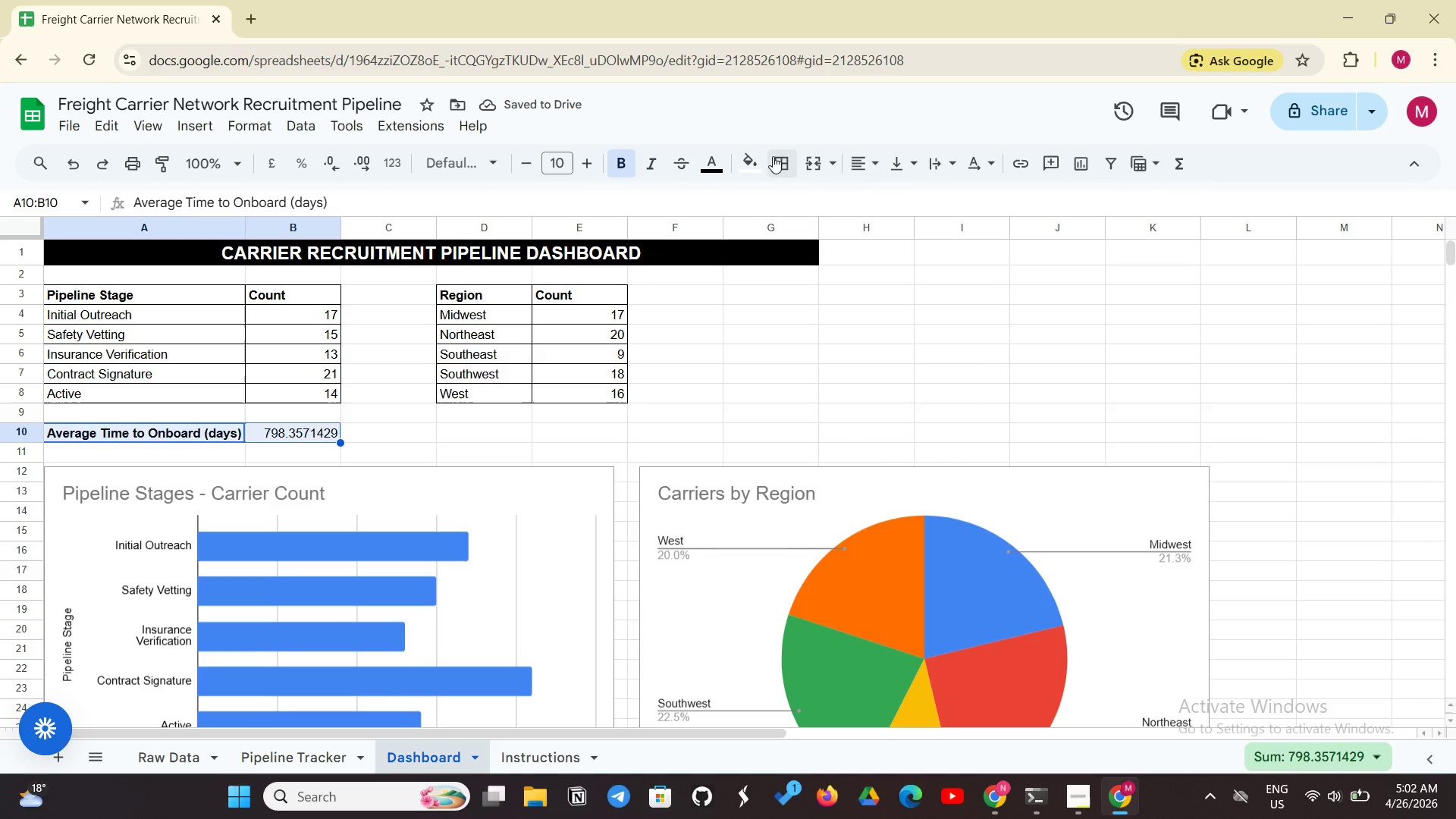 
left_click([773, 156])
 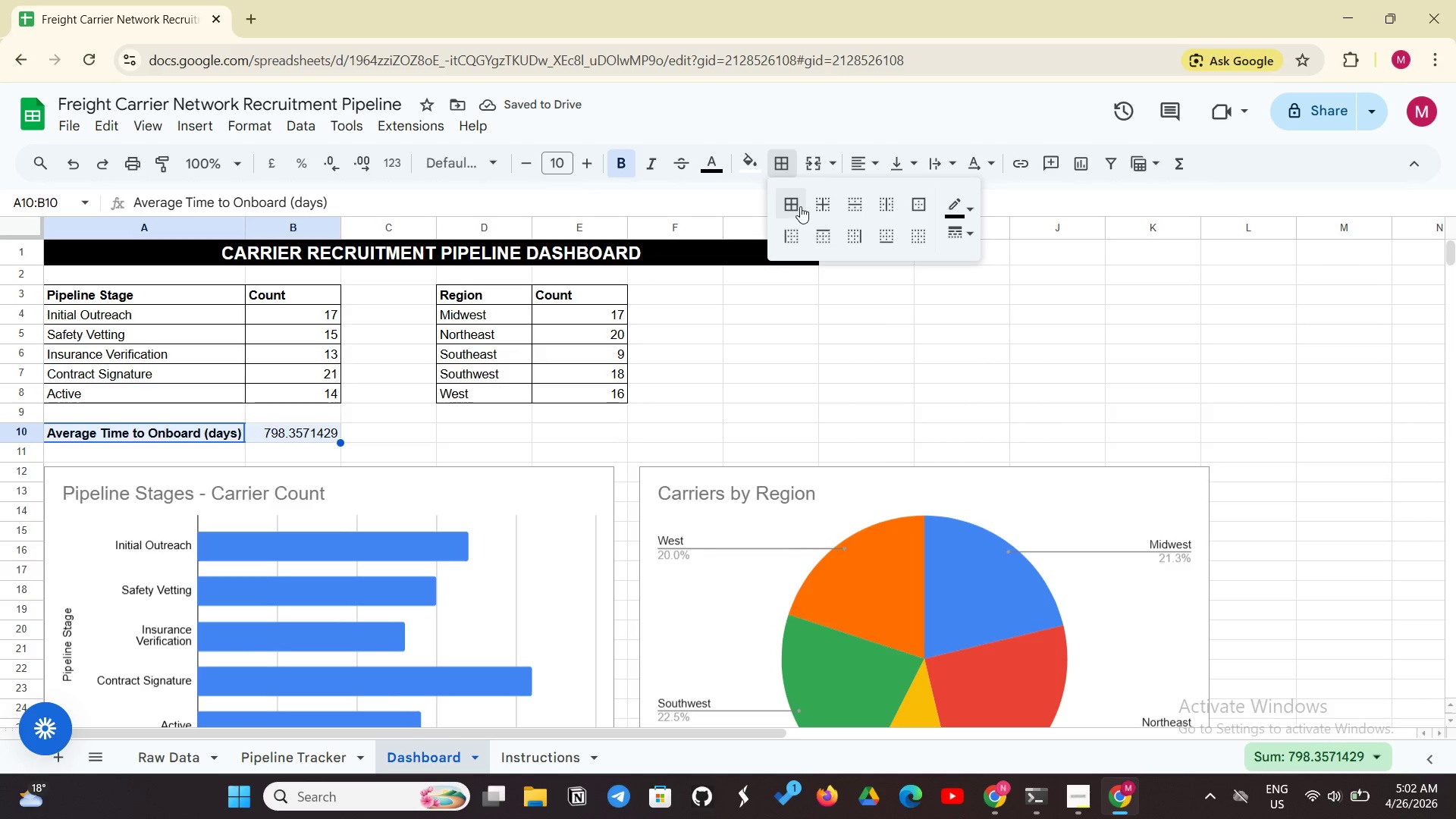 
left_click([800, 206])
 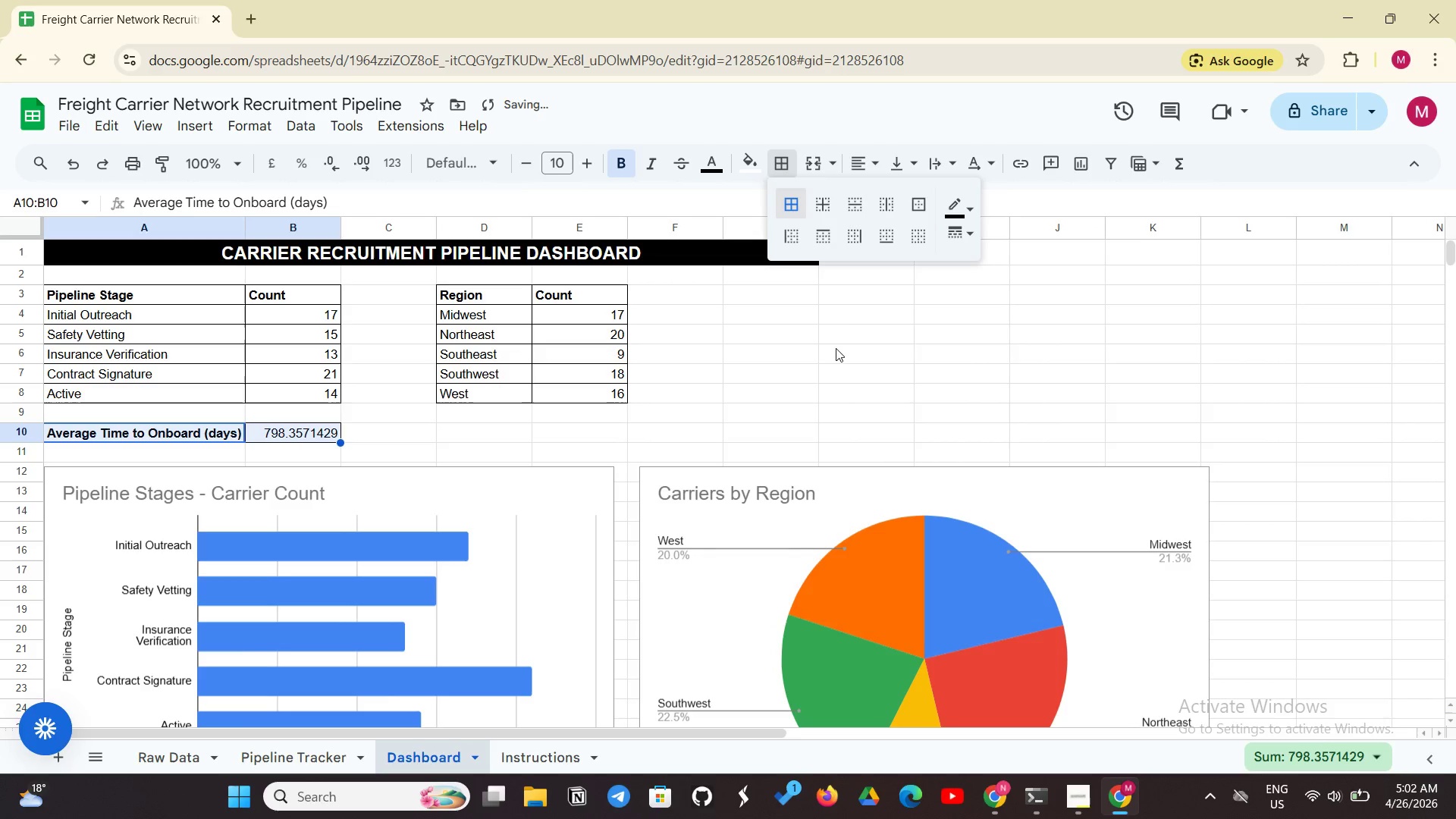 
left_click([827, 370])
 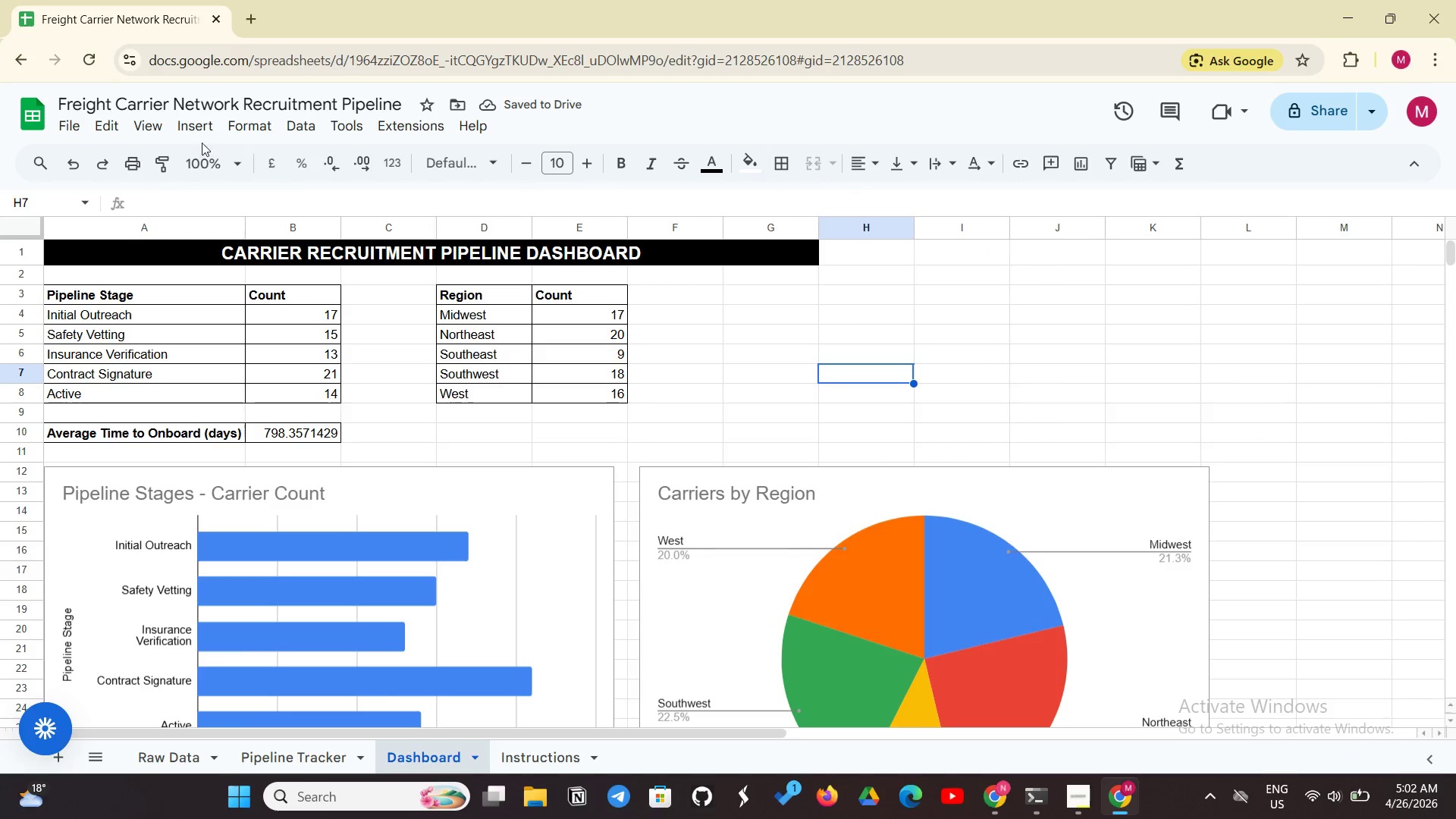 
left_click([151, 129])
 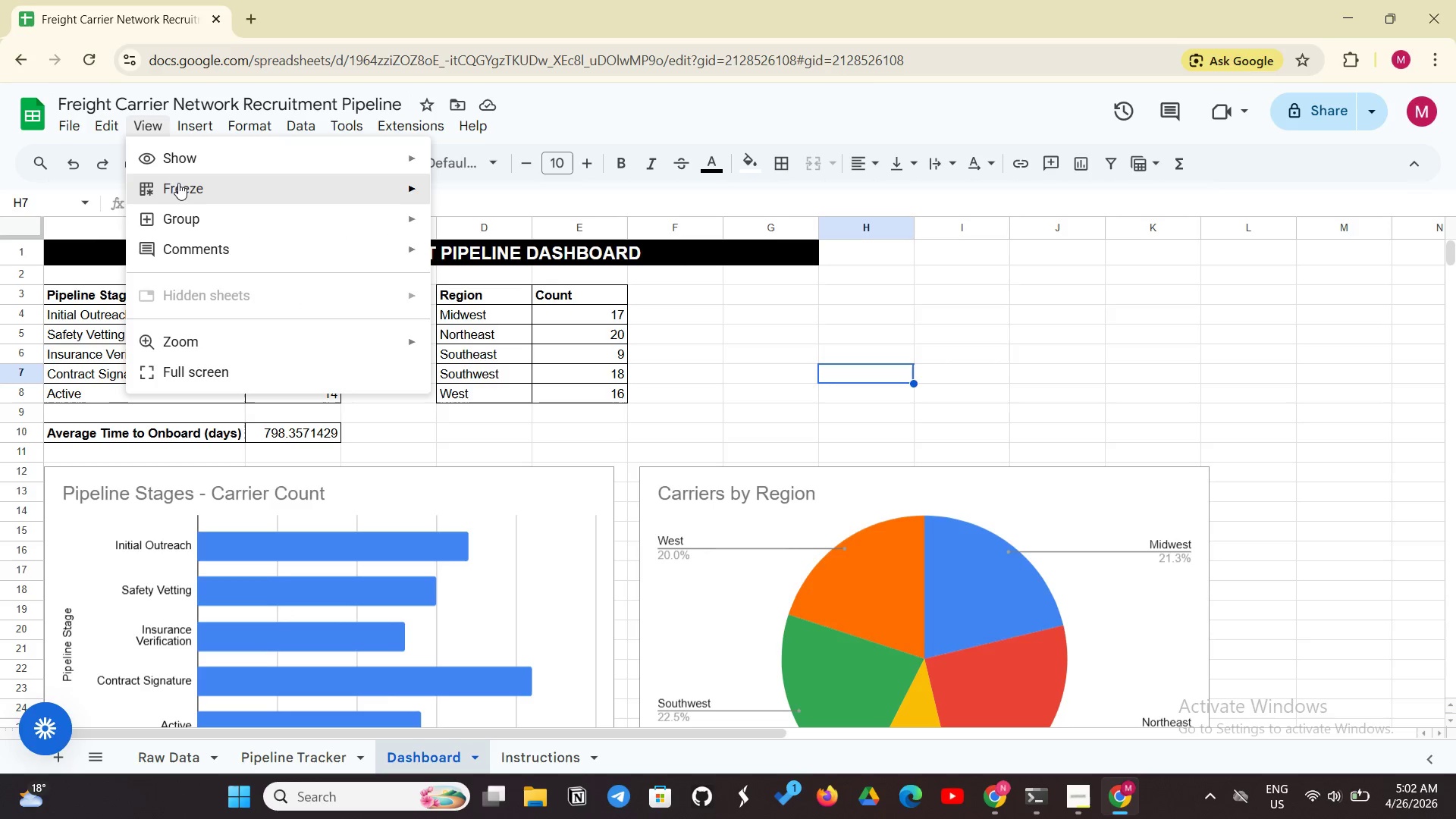 
left_click([179, 183])
 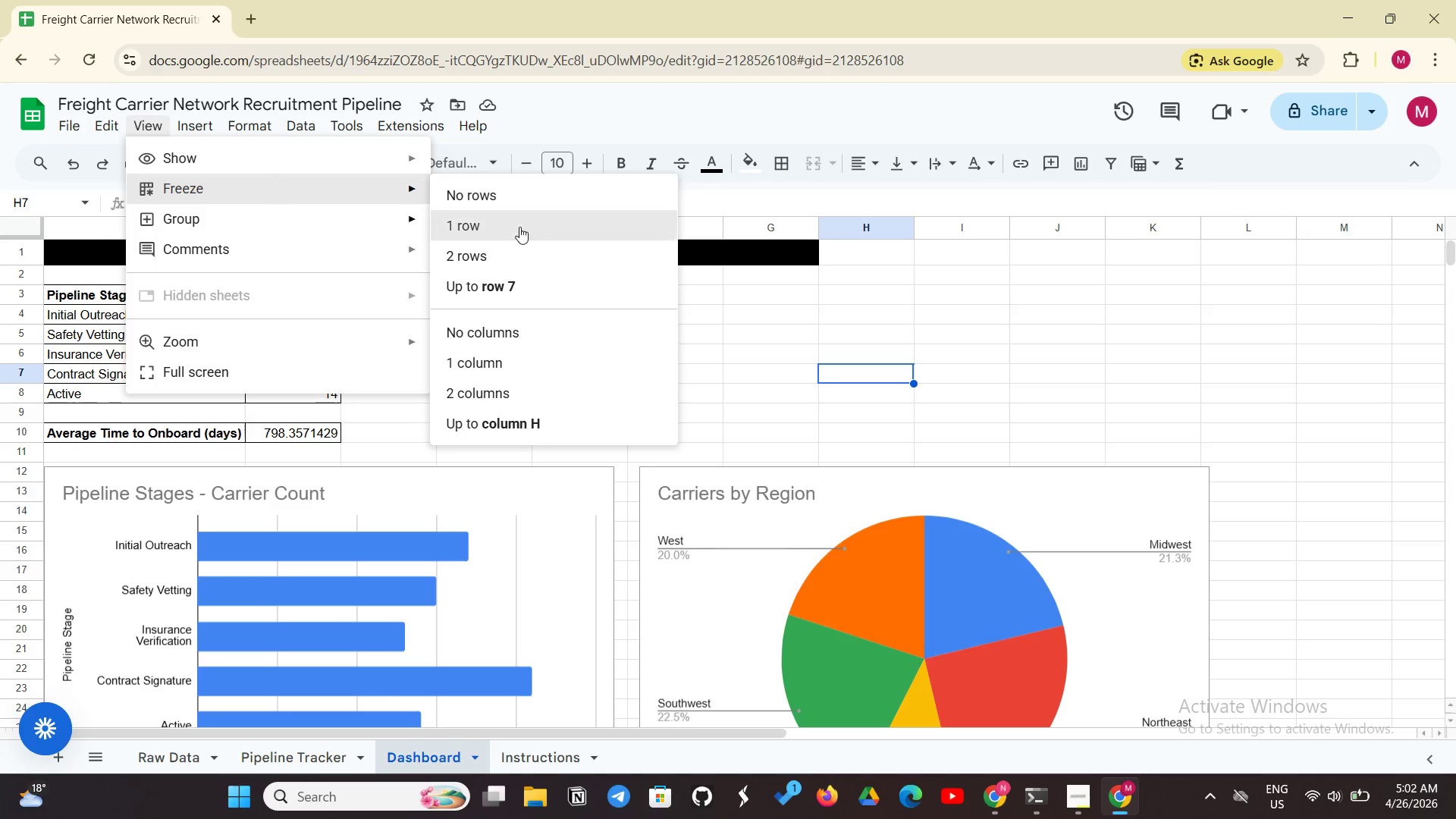 
left_click([531, 229])
 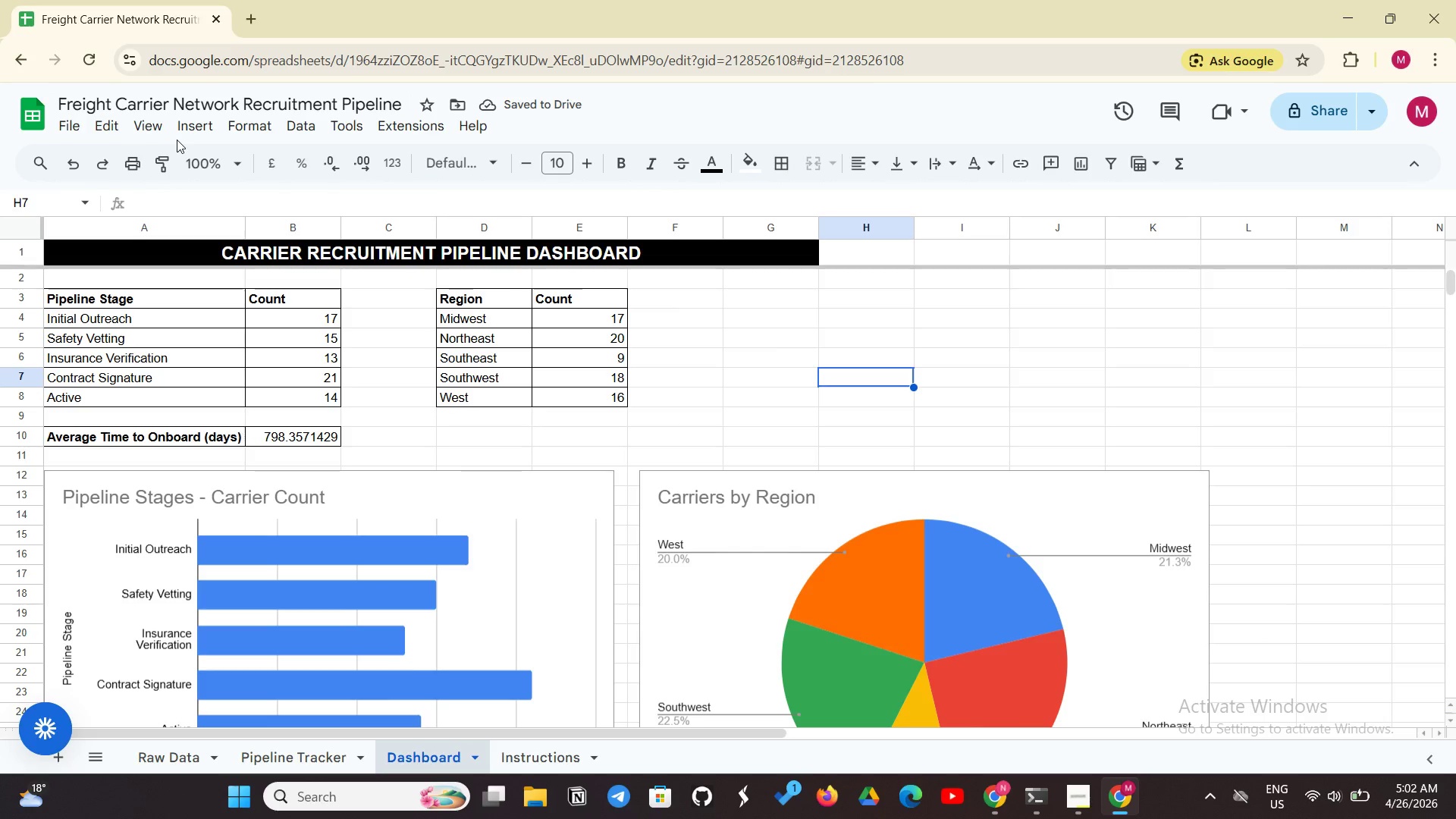 
mouse_move([157, 129])
 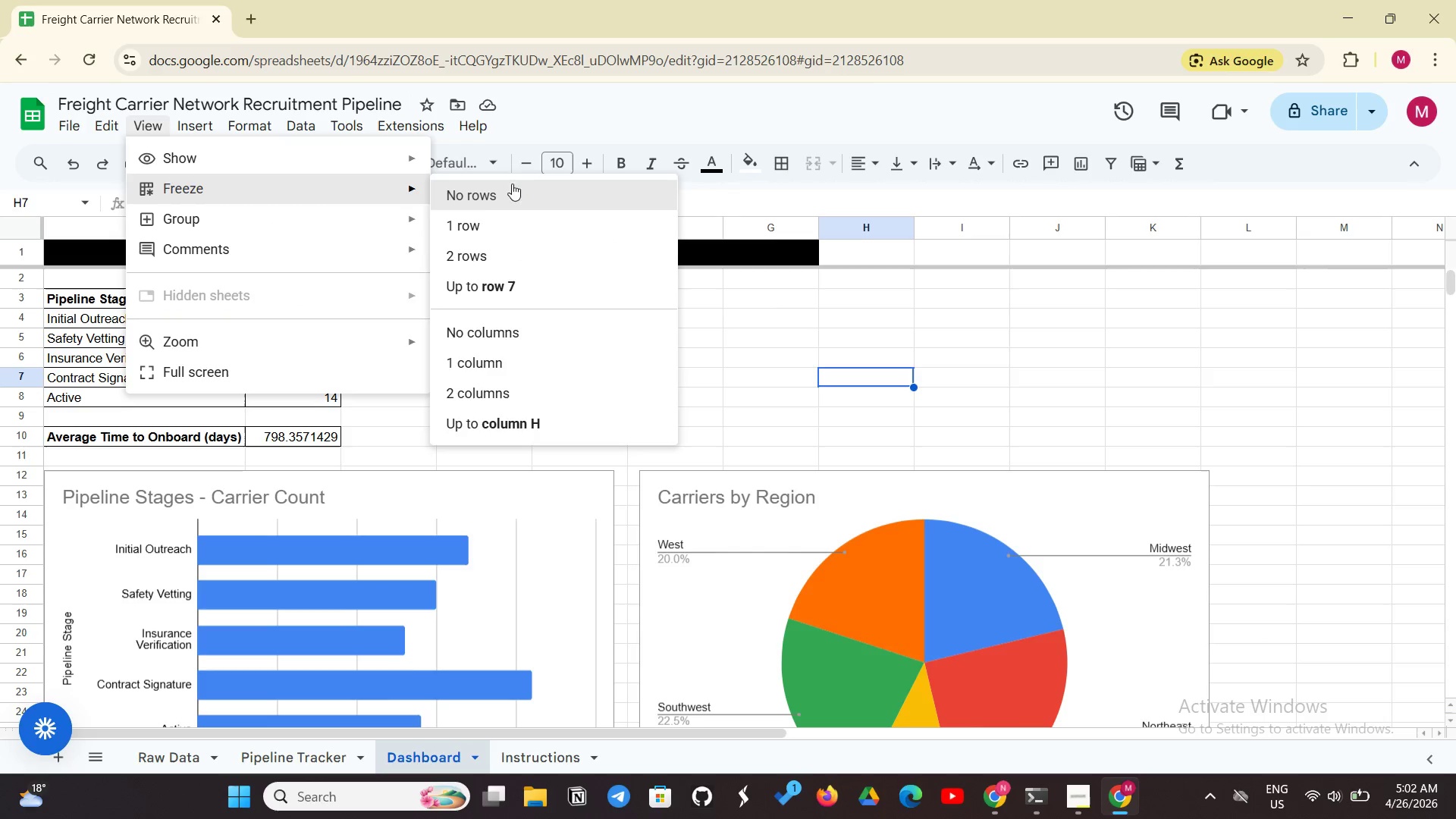 
left_click([462, 247])
 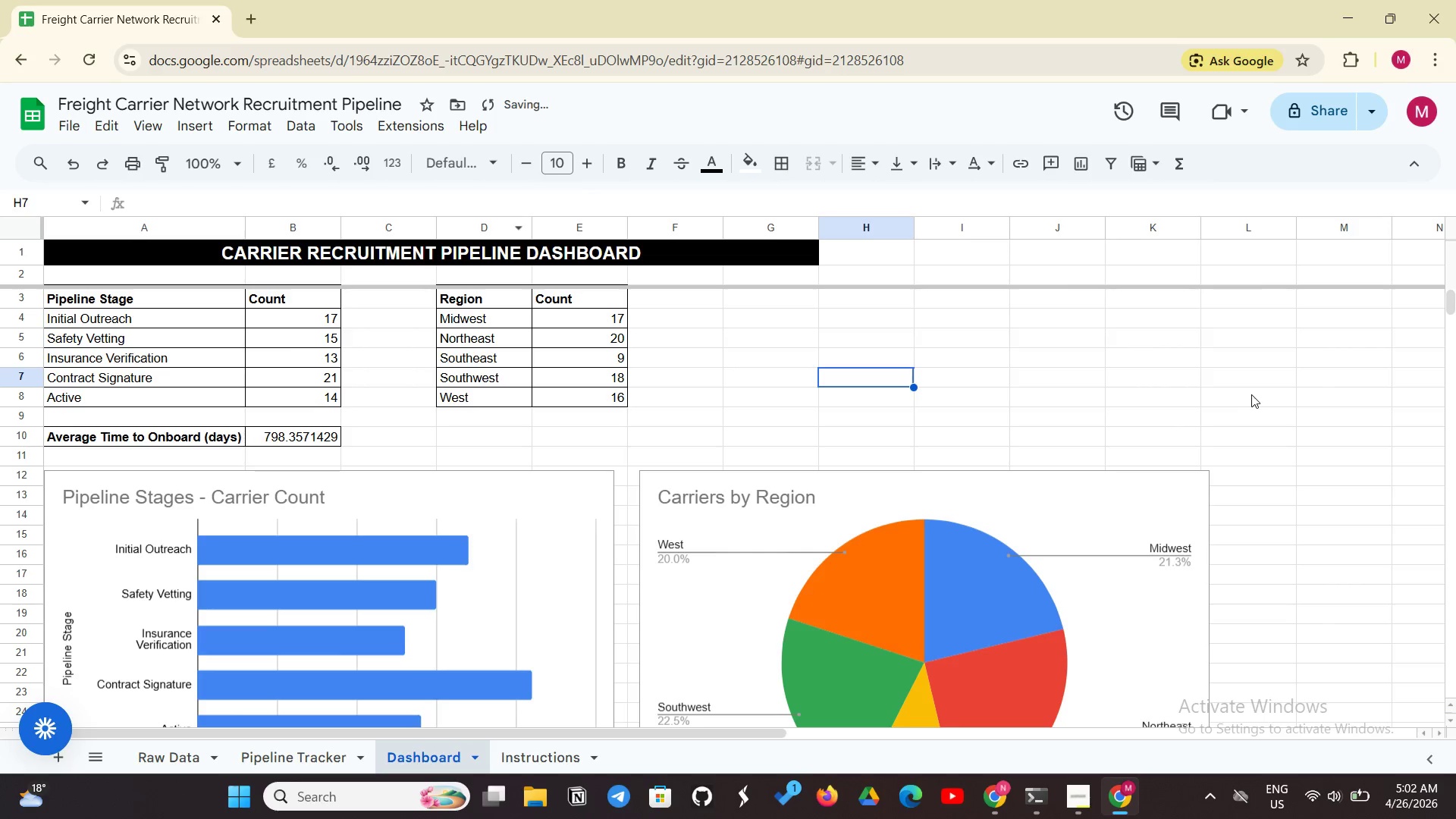 
scroll: coordinate [1254, 394], scroll_direction: up, amount: 10.0
 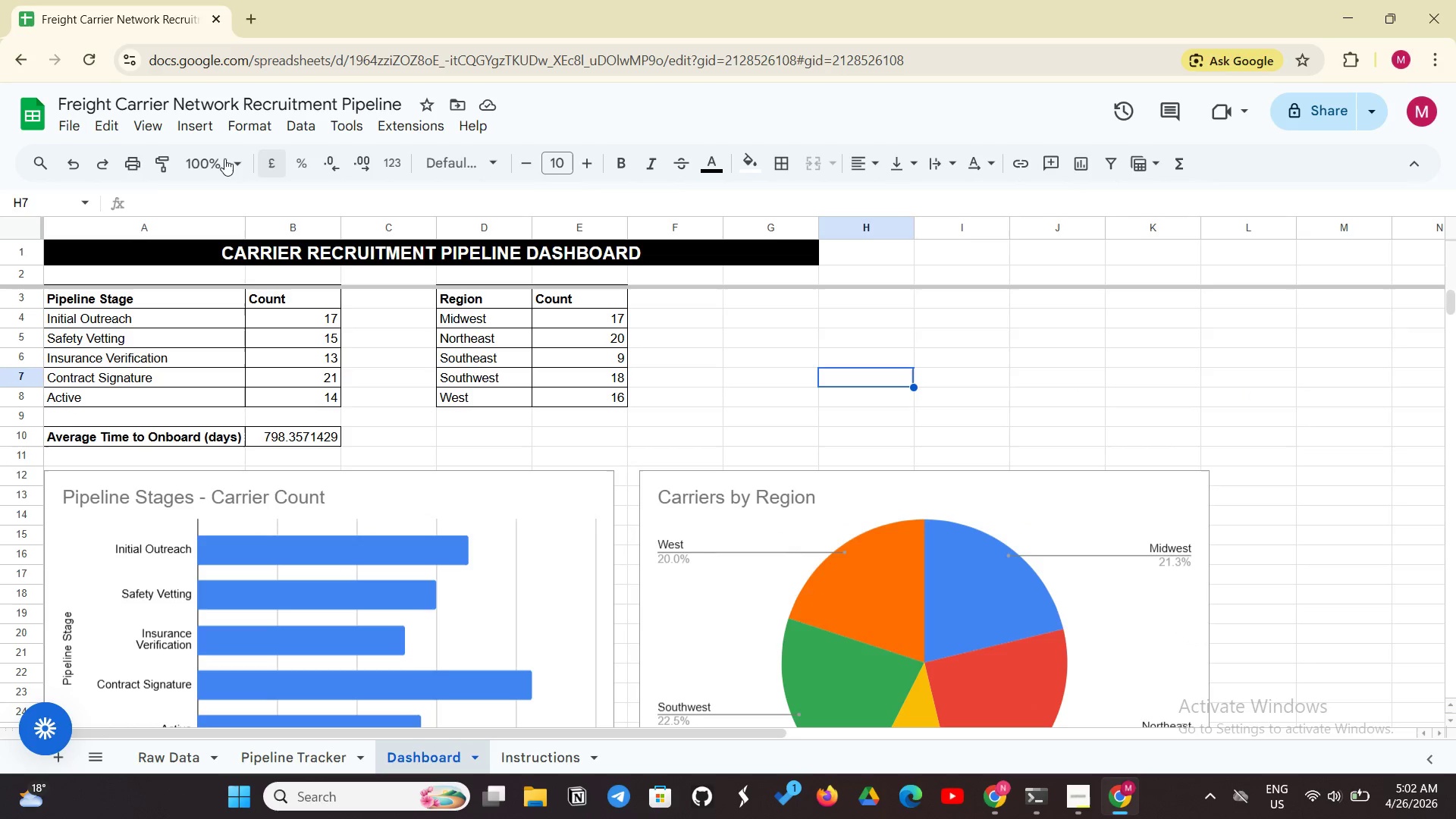 
left_click([159, 132])
 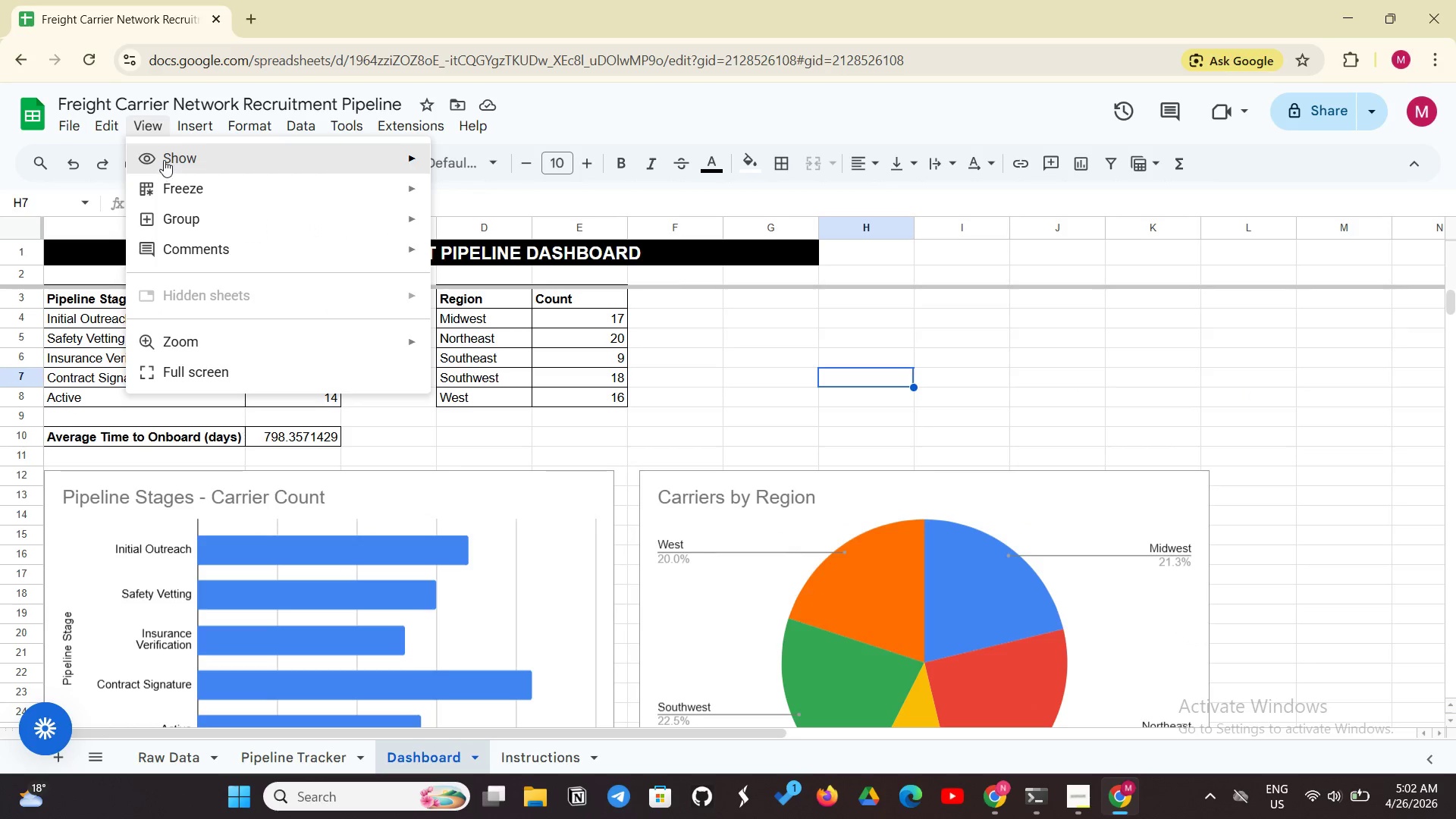 
left_click([168, 158])
 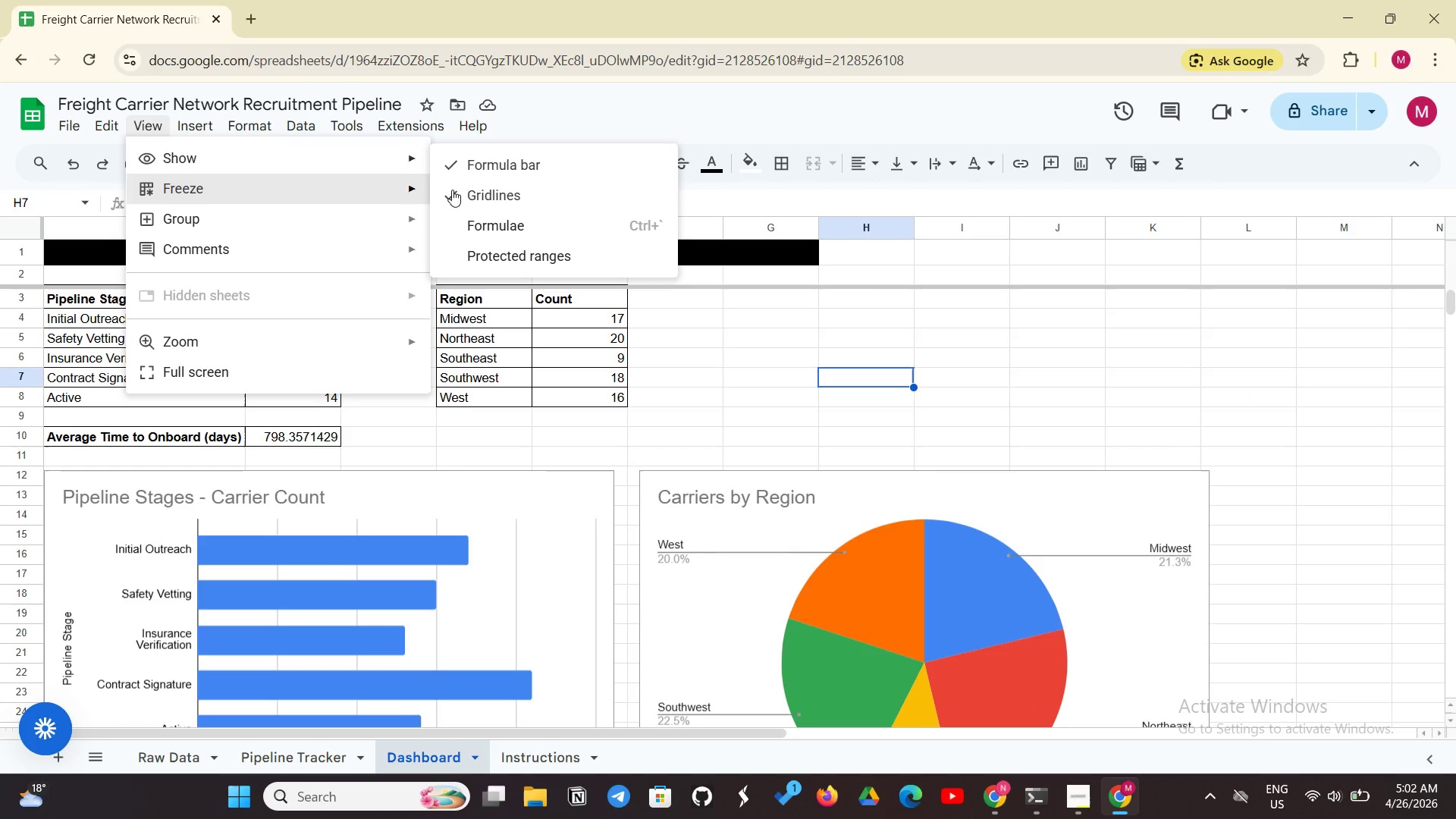 
left_click([502, 188])
 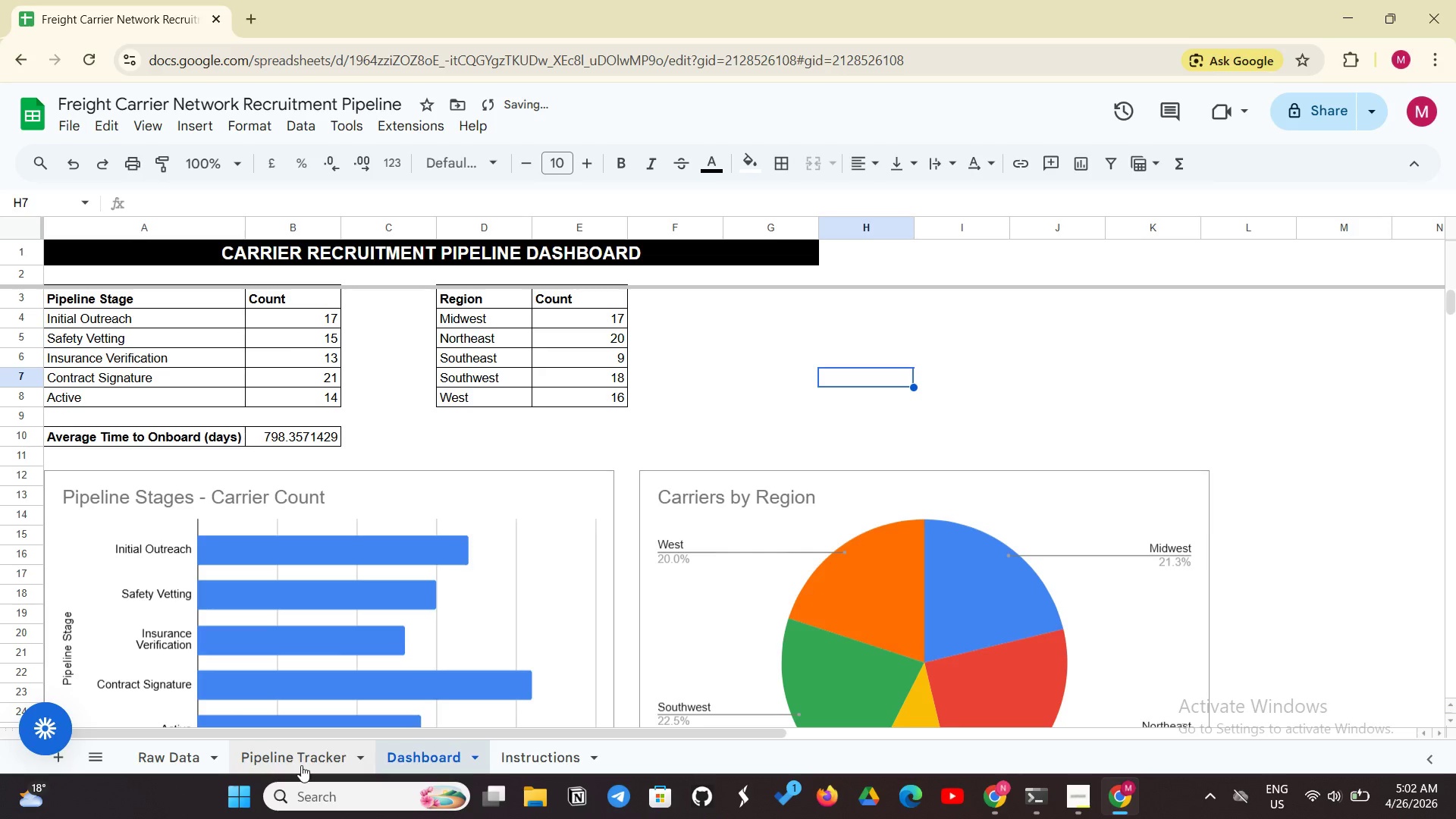 
left_click([301, 765])
 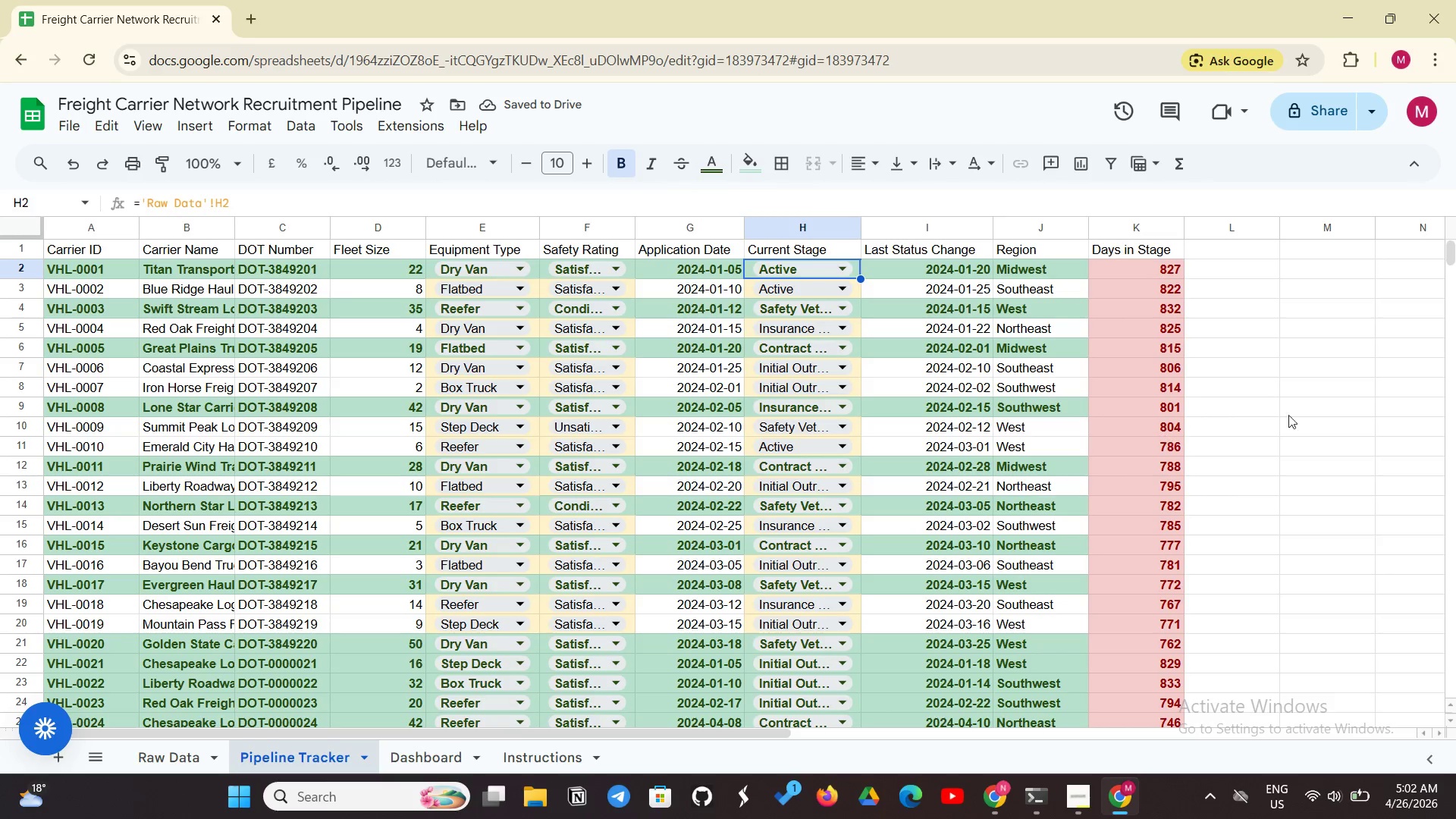 
left_click([1298, 410])
 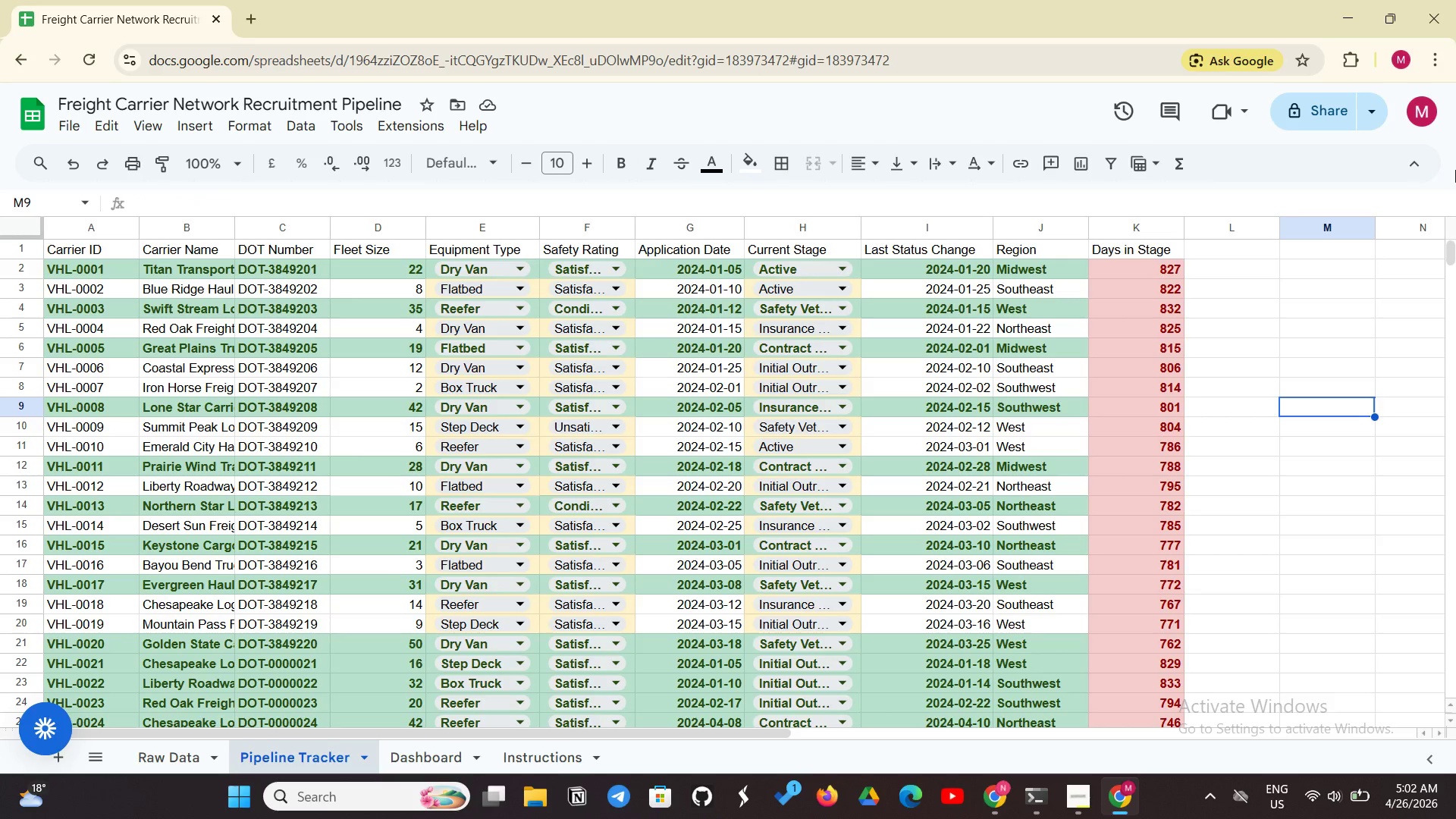 
scroll: coordinate [1453, 164], scroll_direction: up, amount: 1.0
 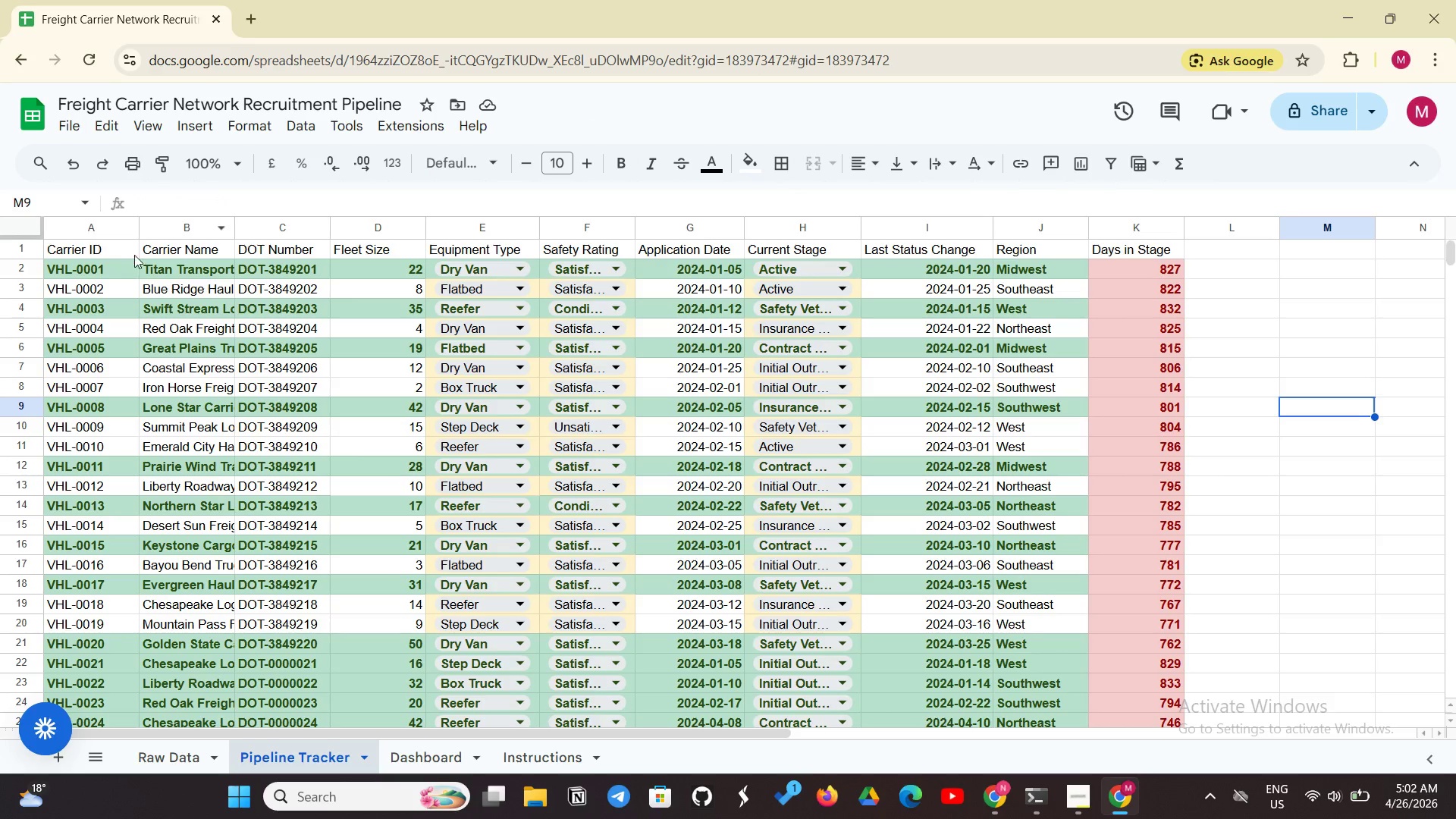 
left_click_drag(start_coordinate=[135, 254], to_coordinate=[1132, 249])
 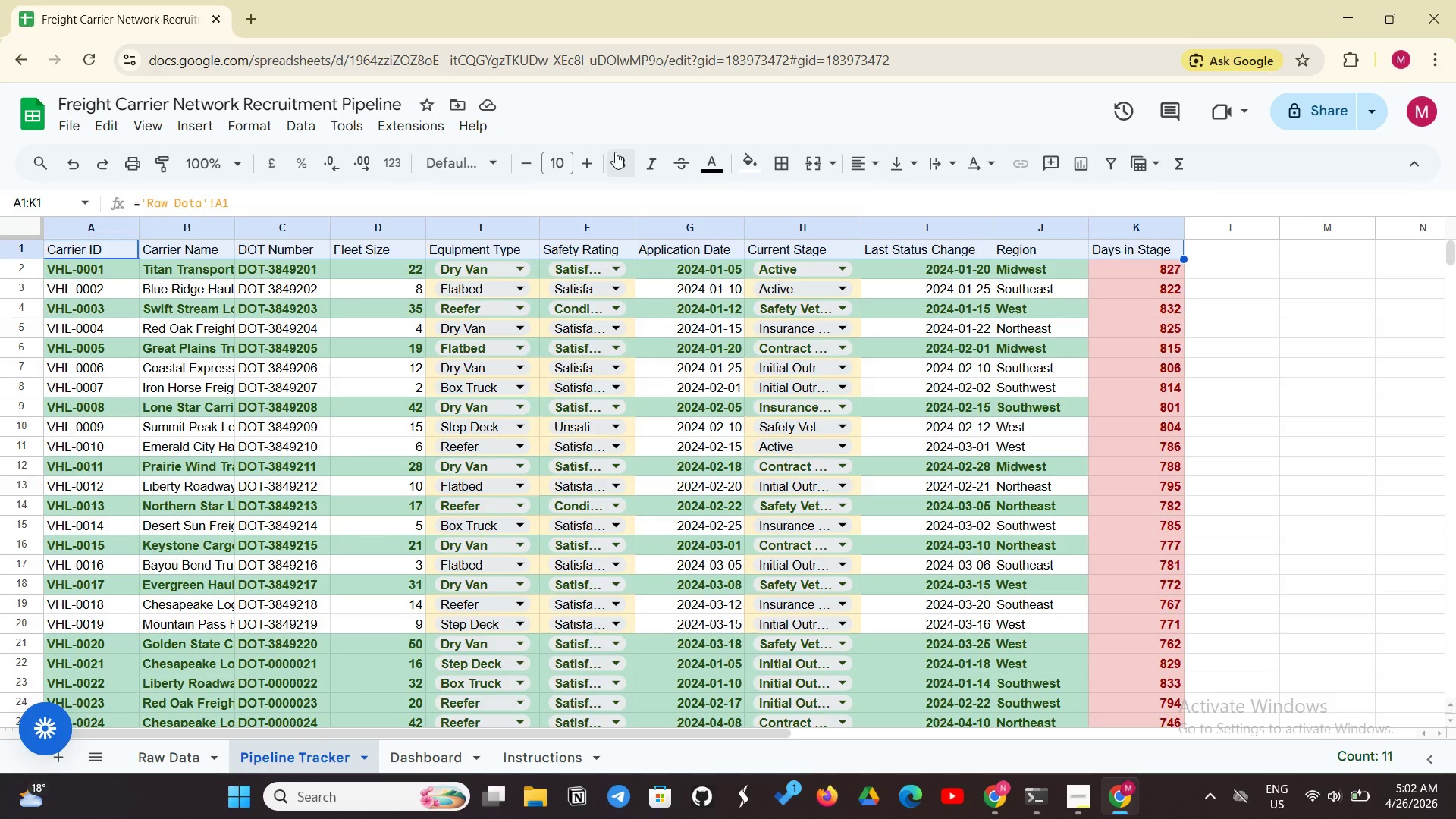 
left_click([614, 152])
 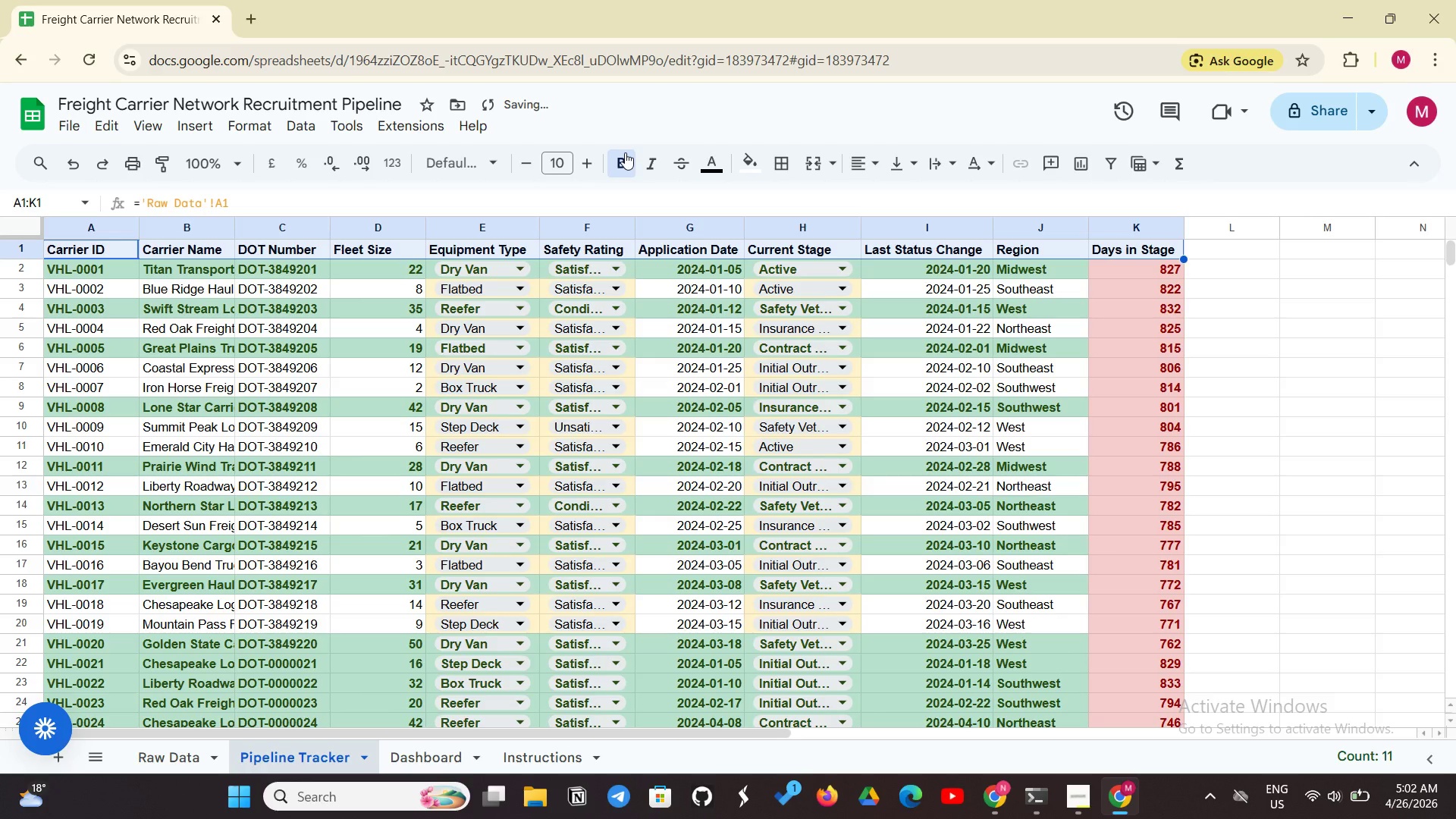 
key(Control+Shift+E)
 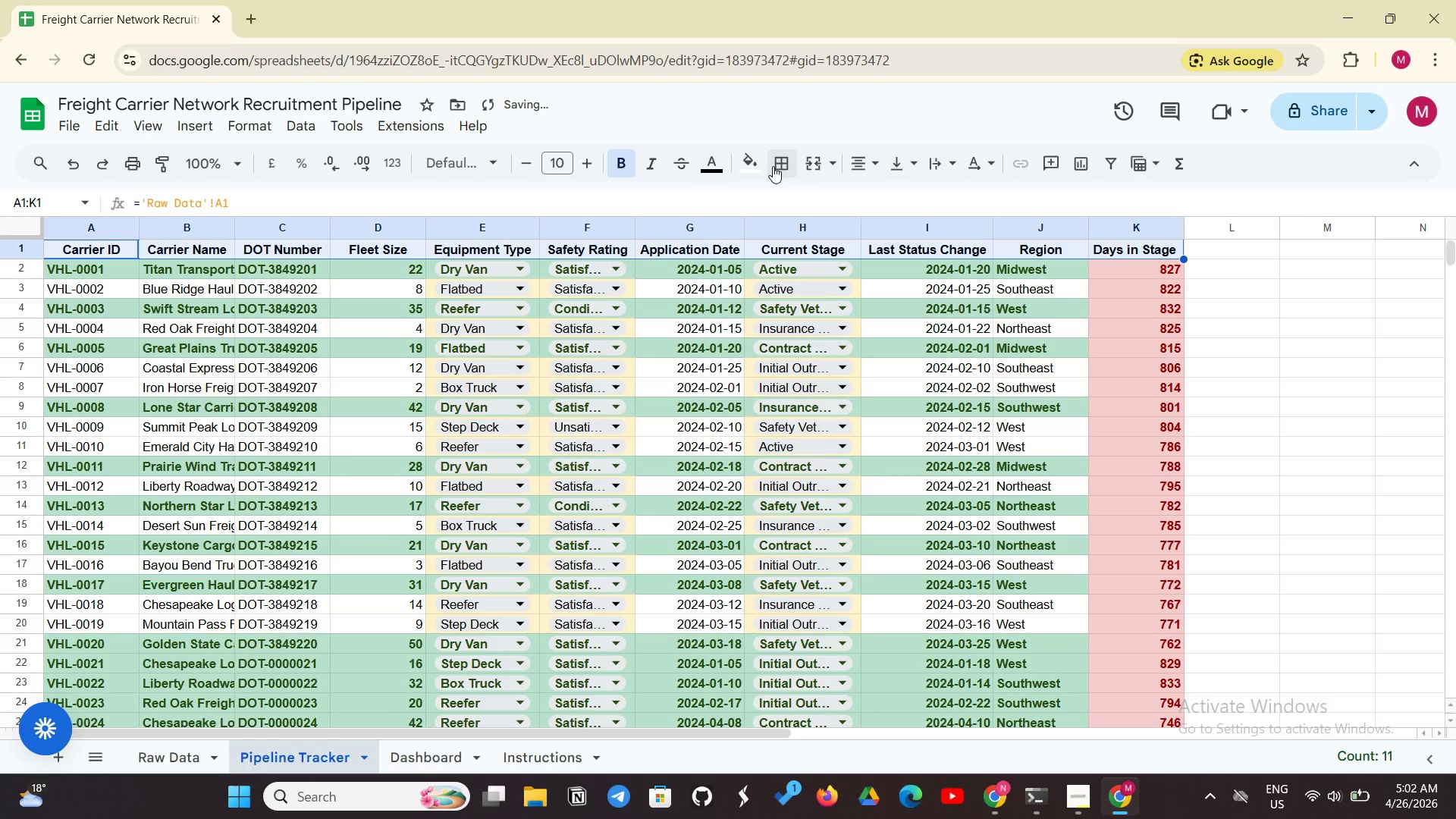 
left_click([761, 168])
 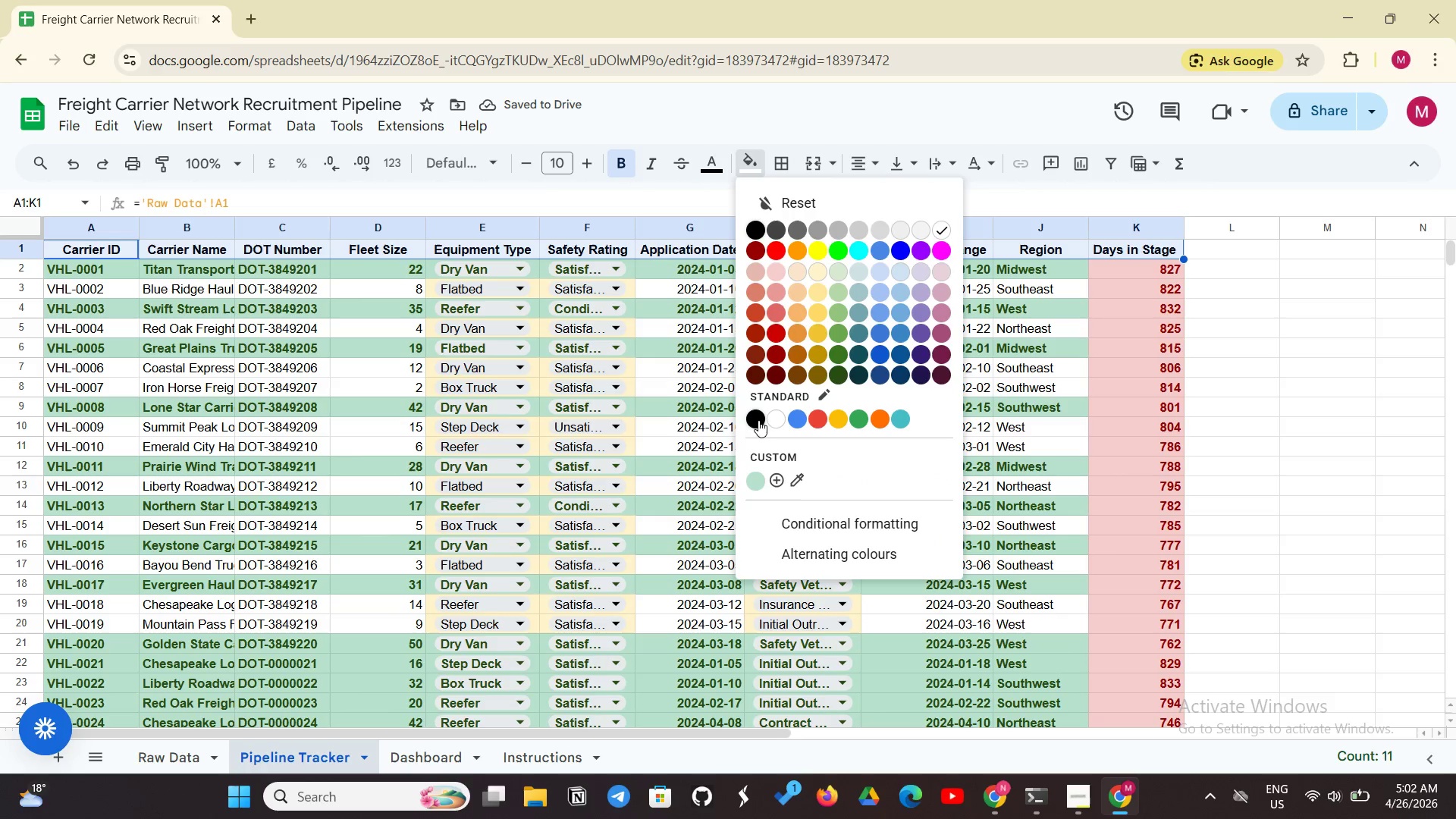 
left_click([757, 420])
 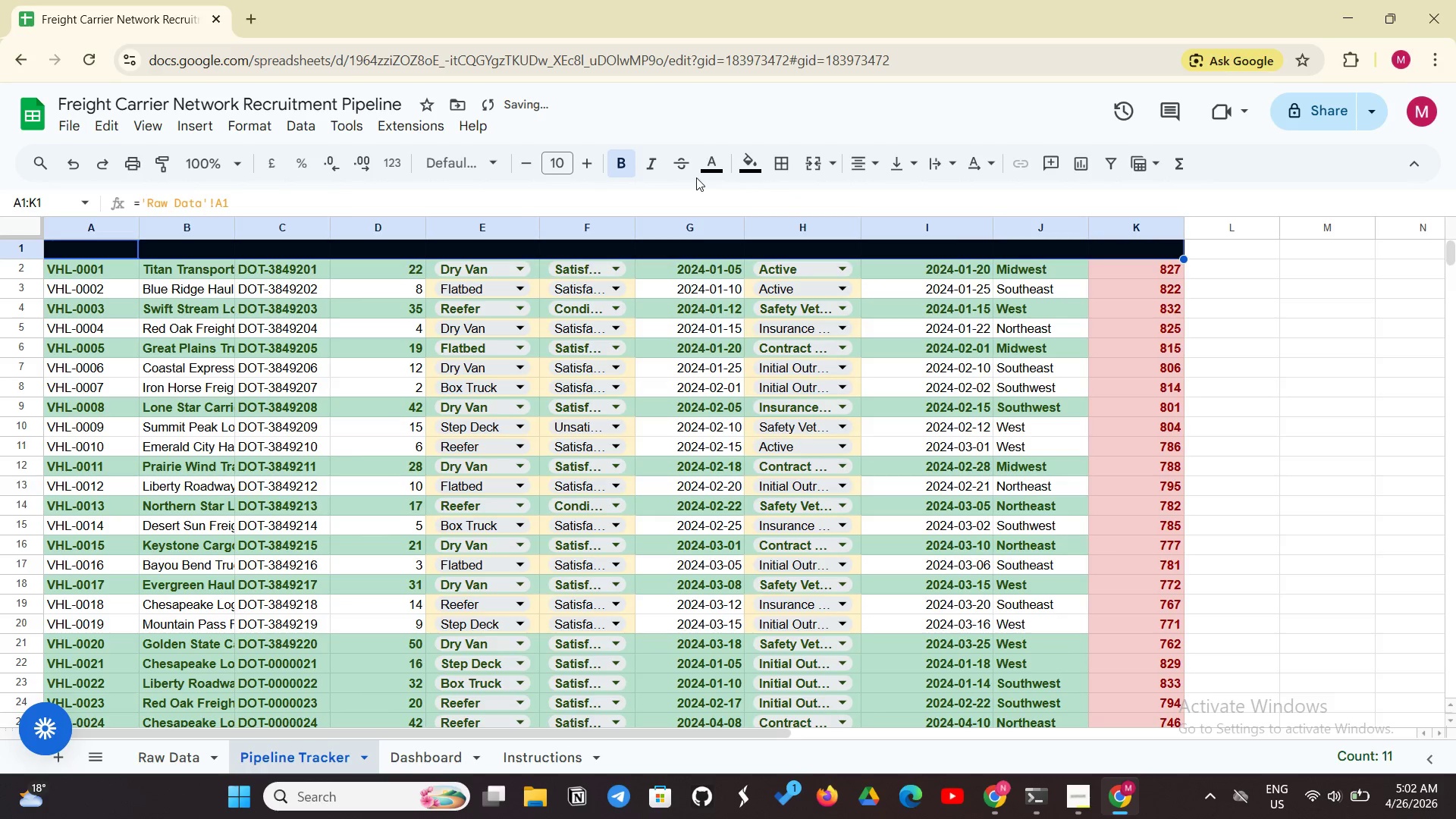 
left_click([719, 166])
 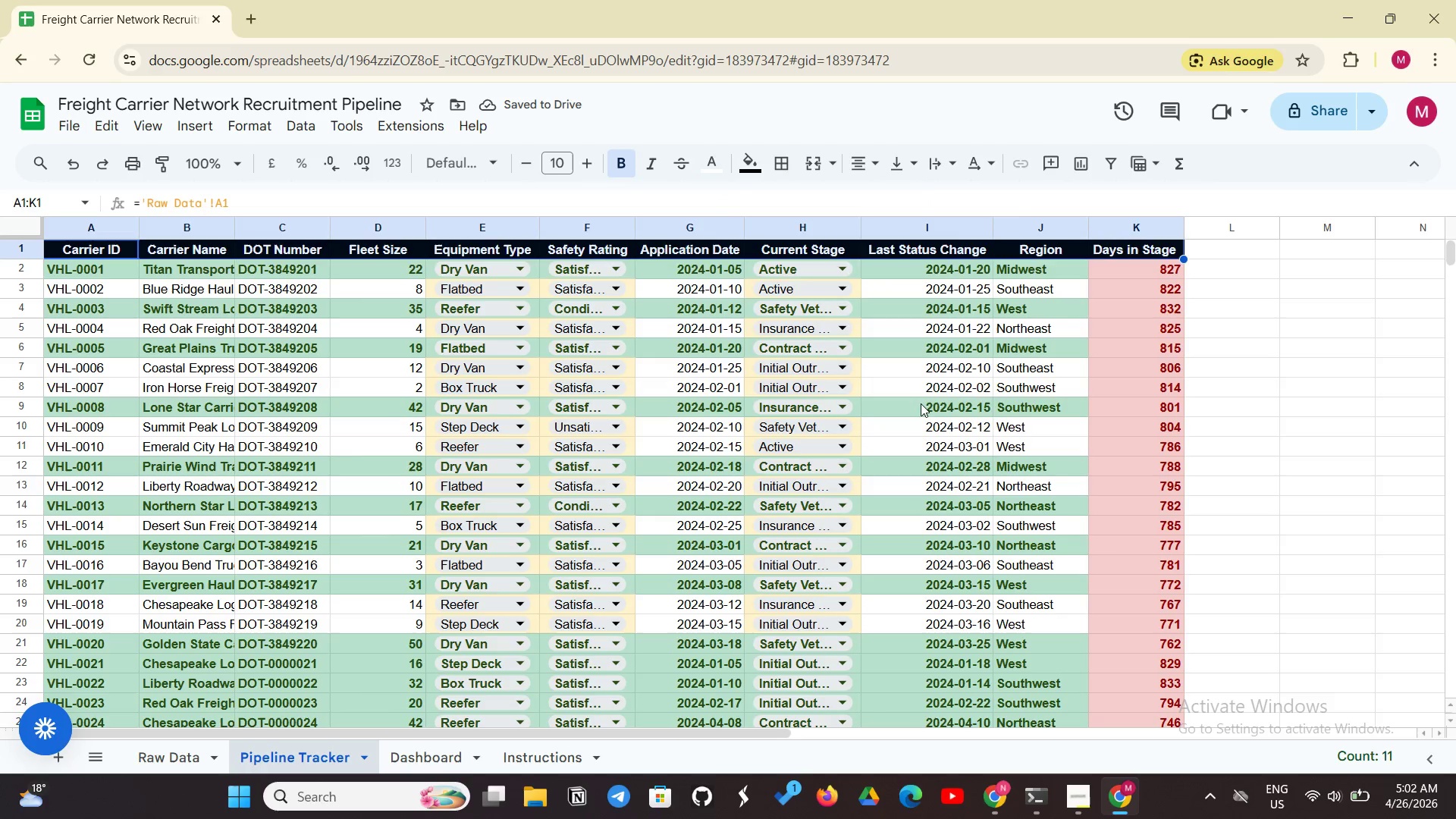 
wait(6.8)
 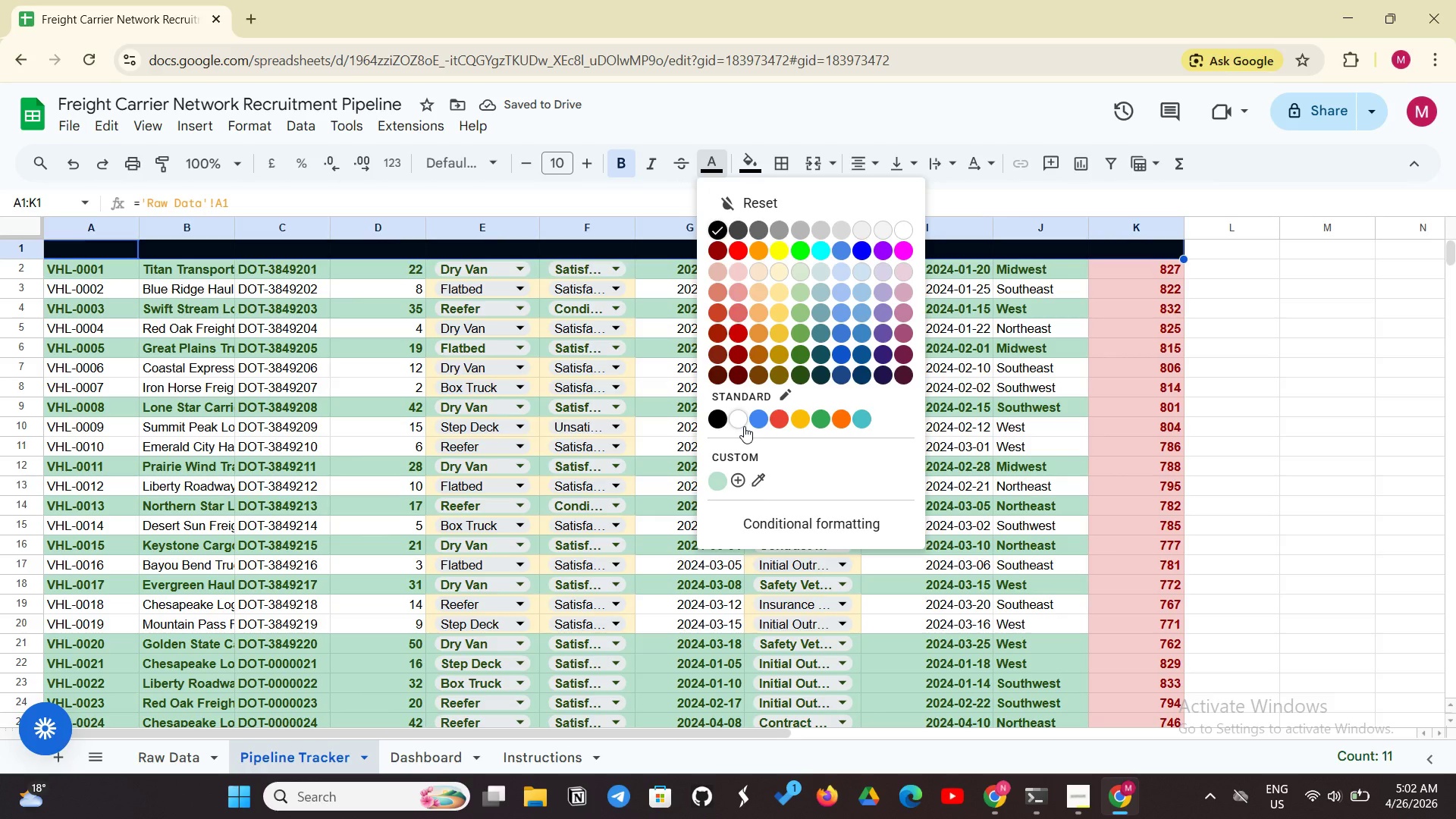 
left_click([1202, 378])
 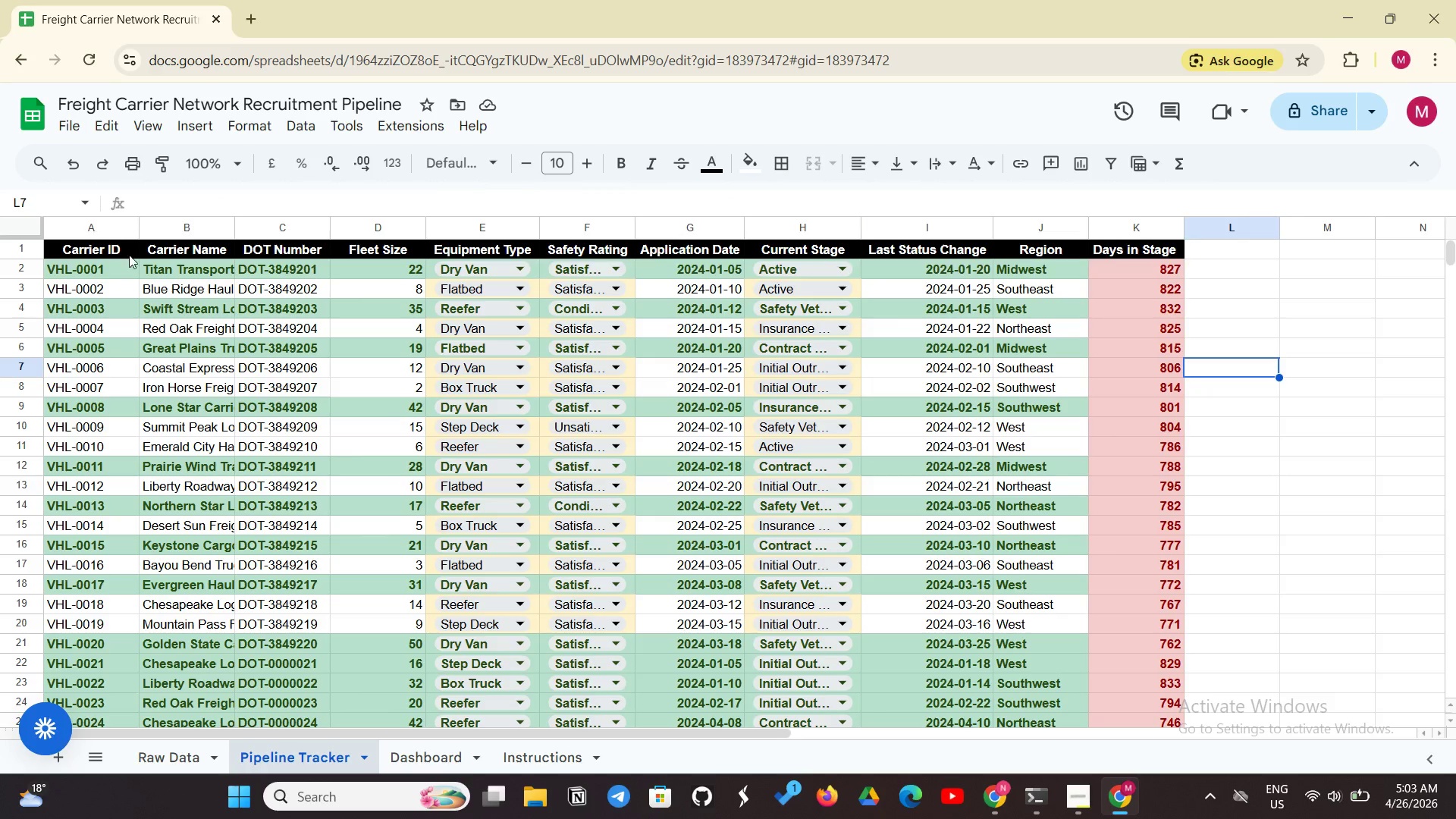 
left_click([131, 254])
 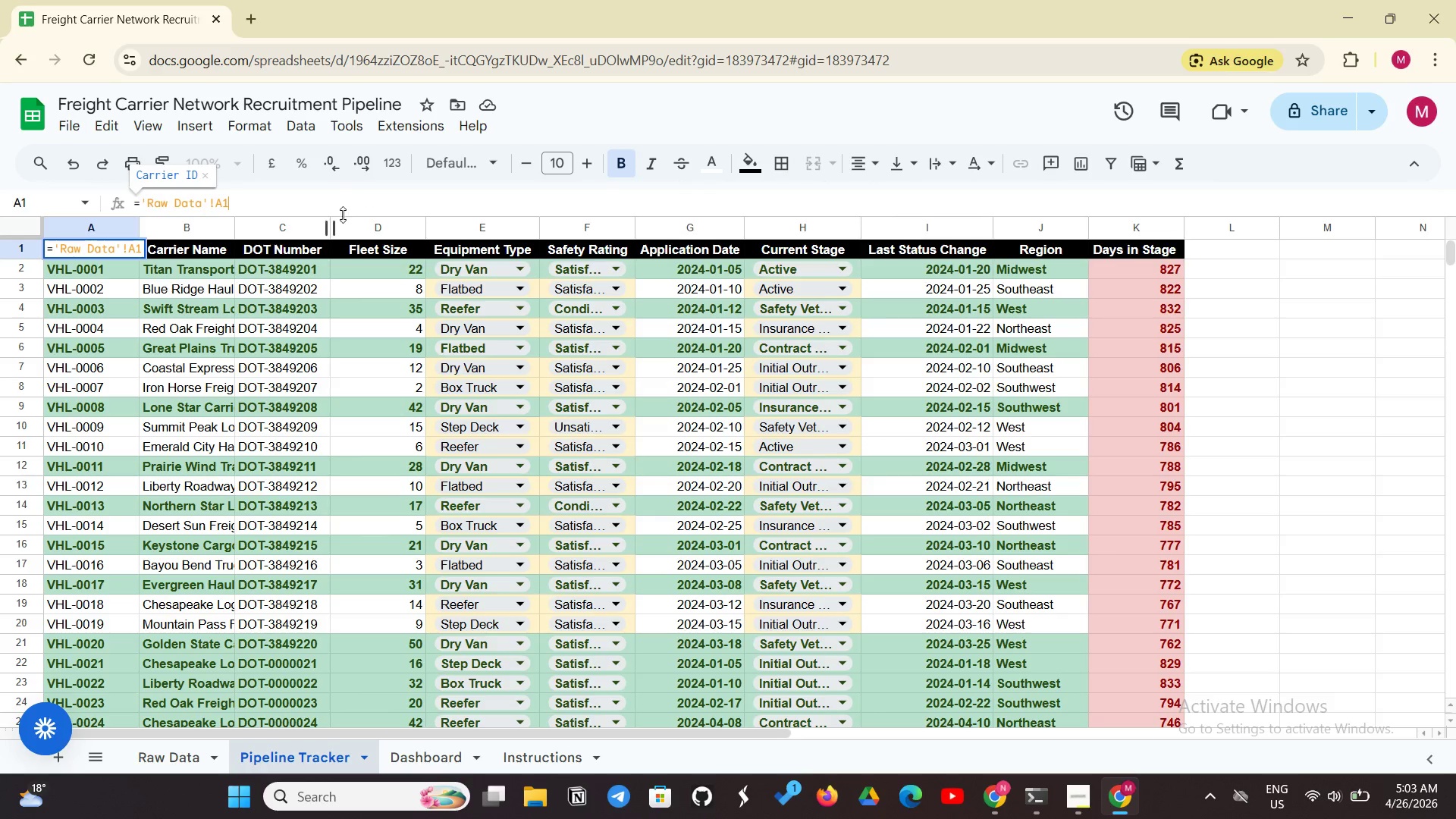 
left_click([1341, 340])
 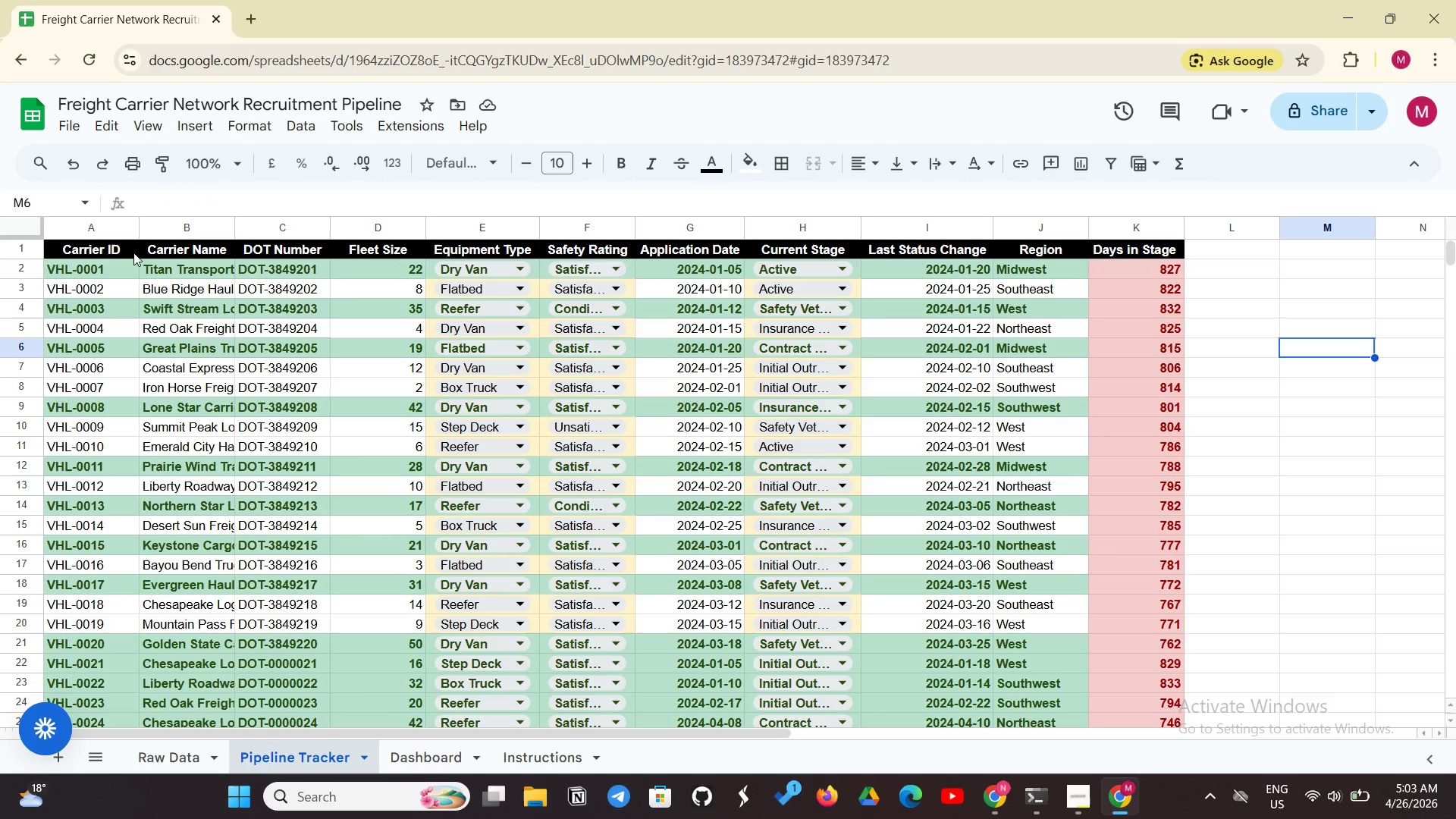 
left_click_drag(start_coordinate=[133, 253], to_coordinate=[1147, 446])
 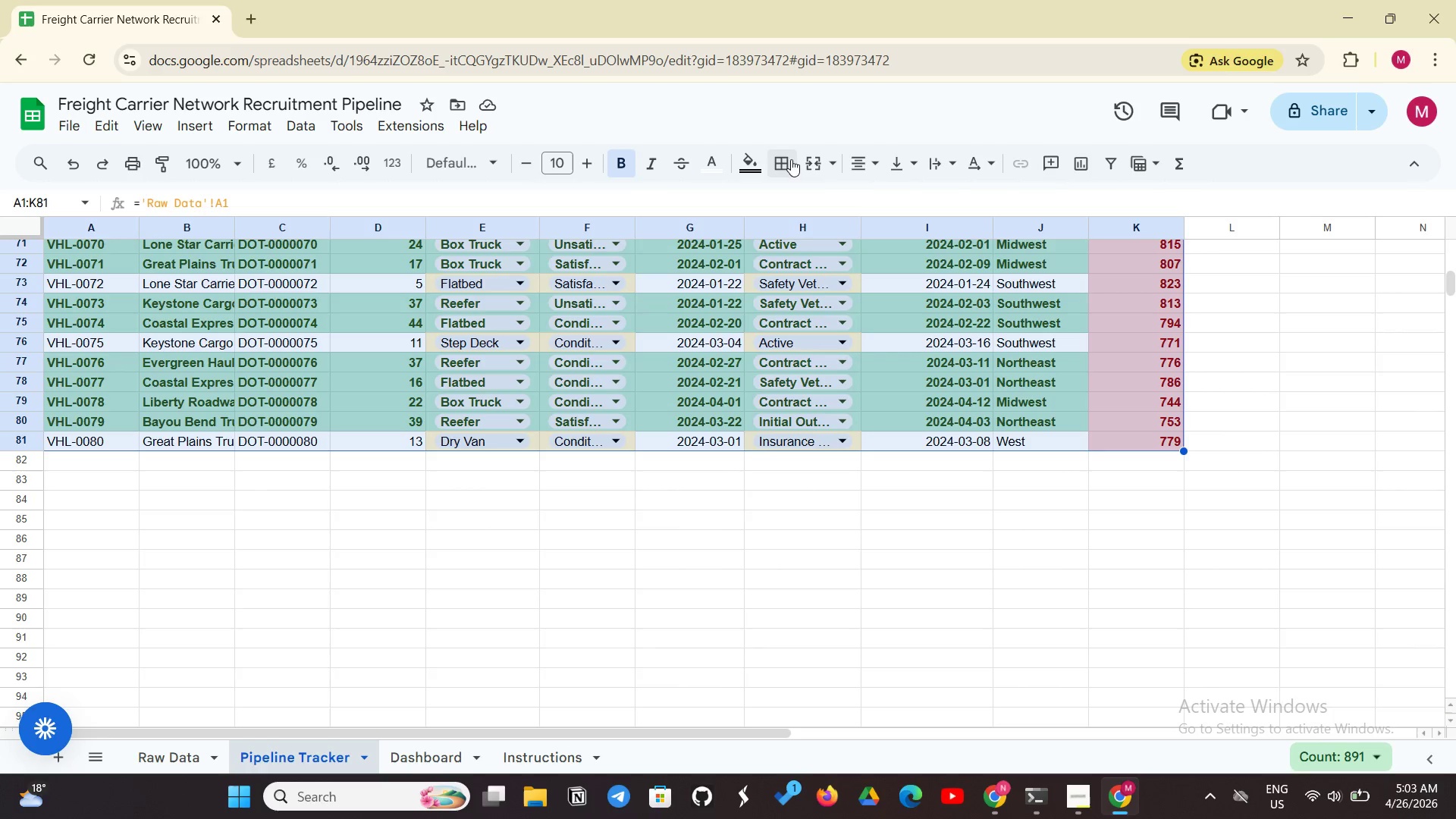 
left_click([783, 161])
 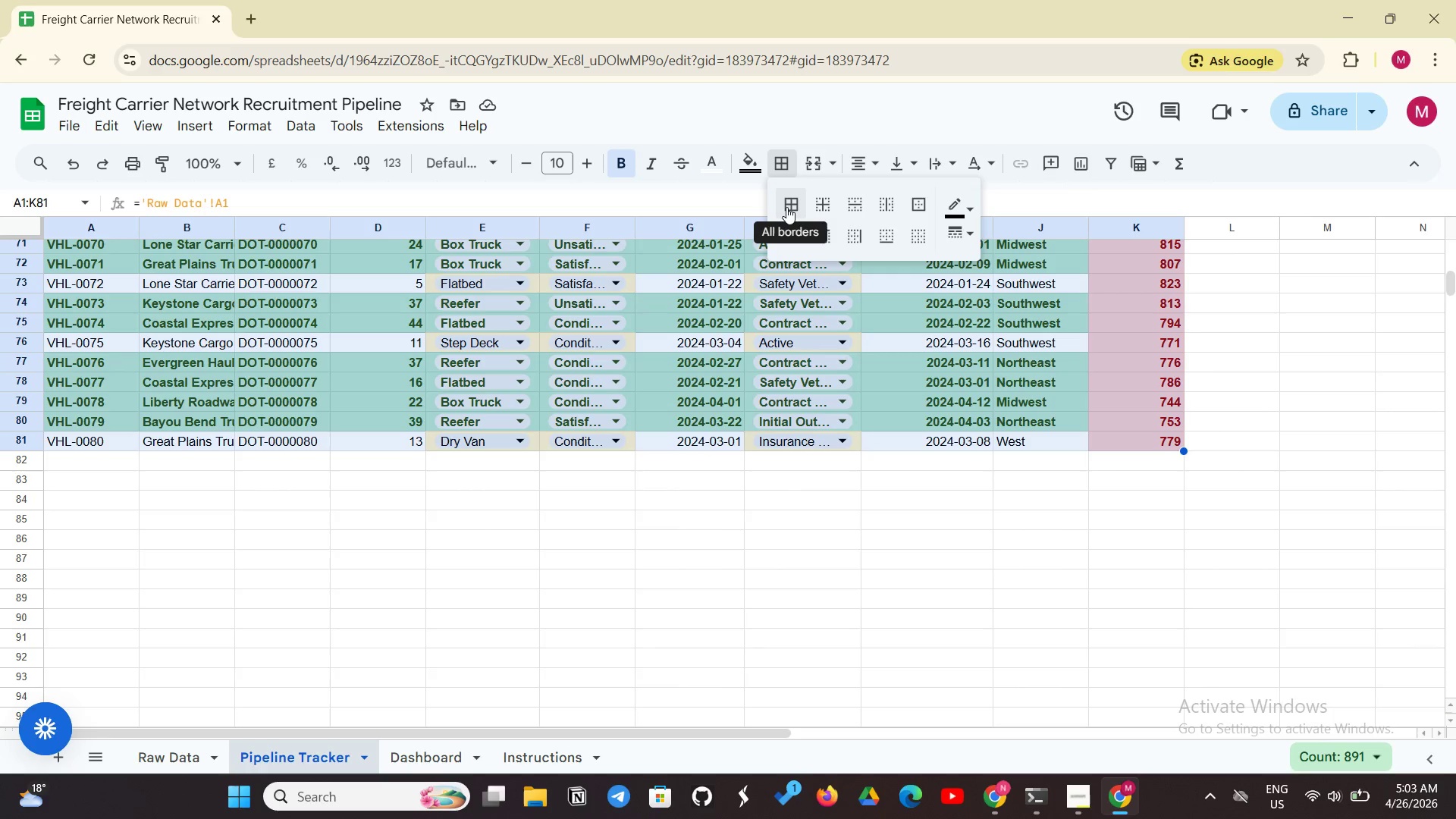 
left_click([786, 207])
 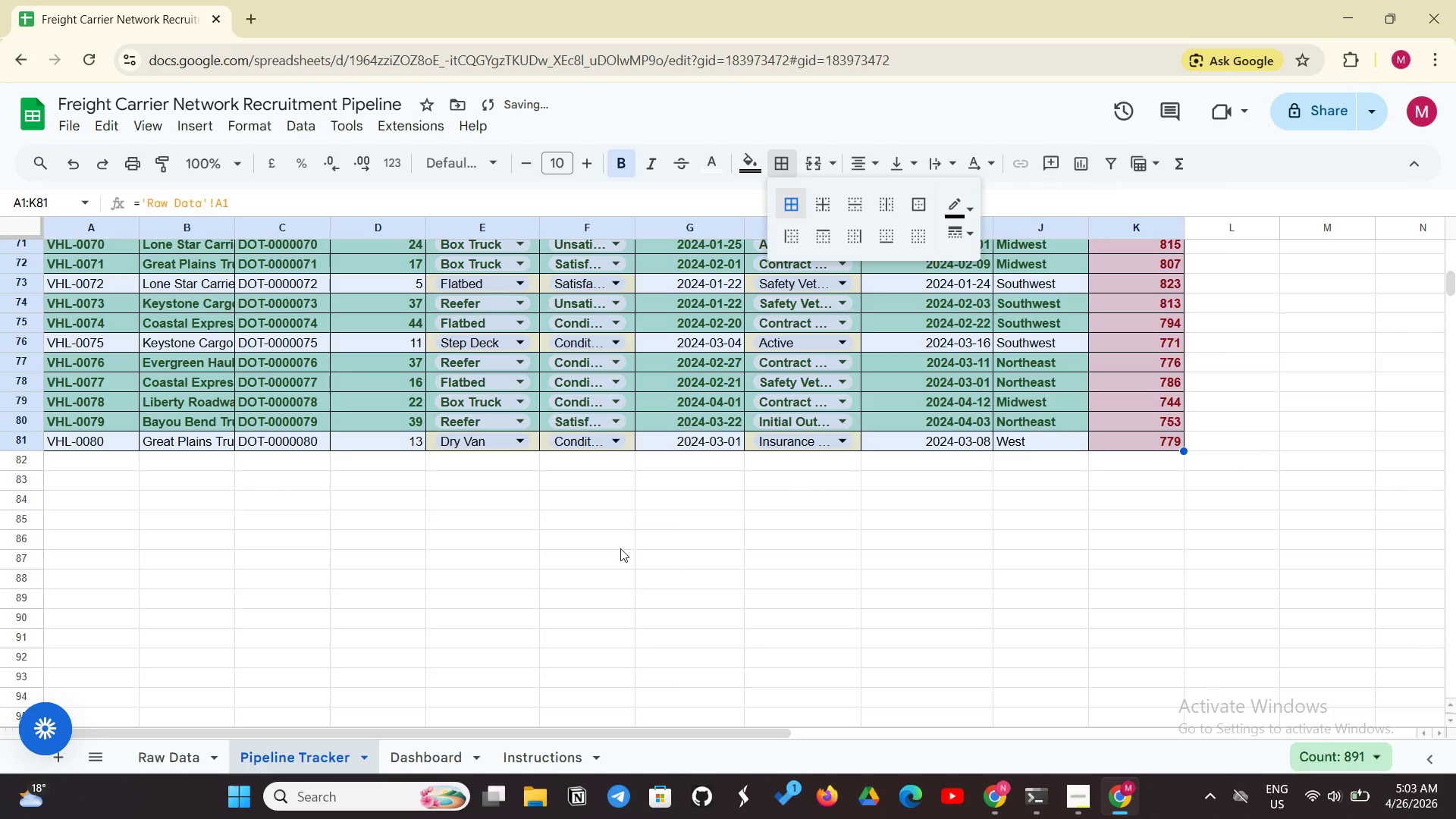 
left_click([596, 595])
 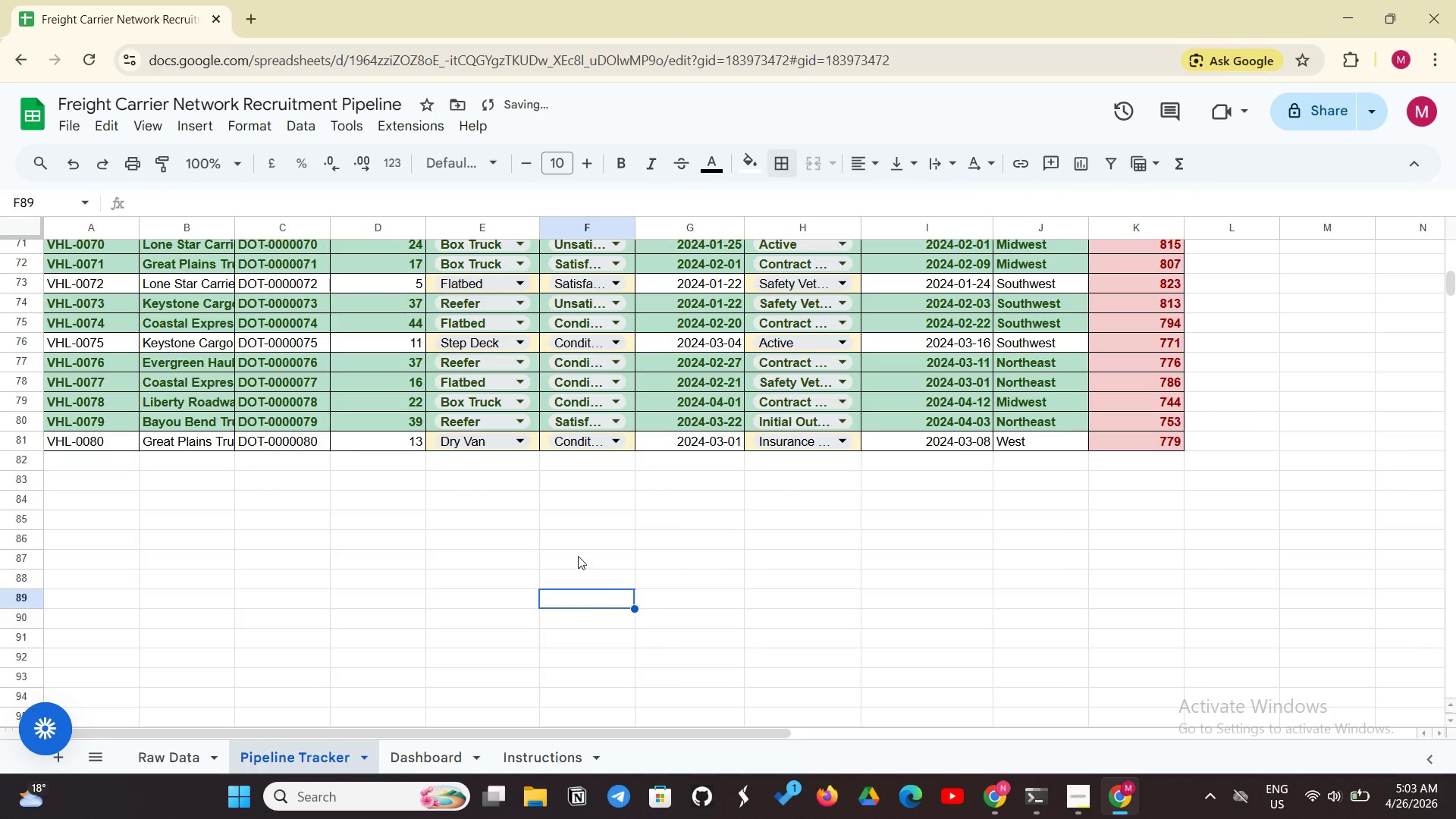 
scroll: coordinate [564, 541], scroll_direction: up, amount: 22.0
 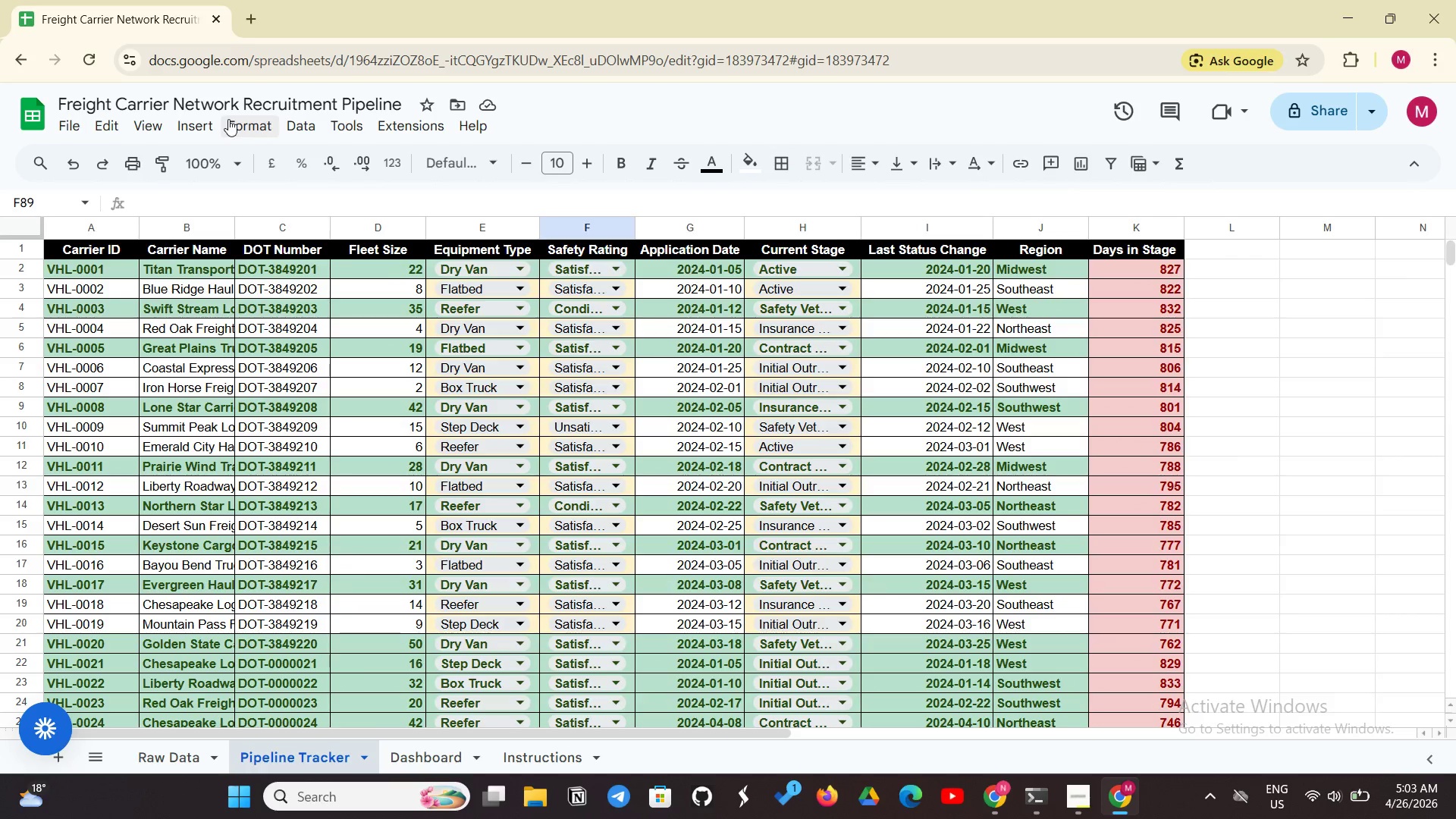 
left_click([146, 124])
 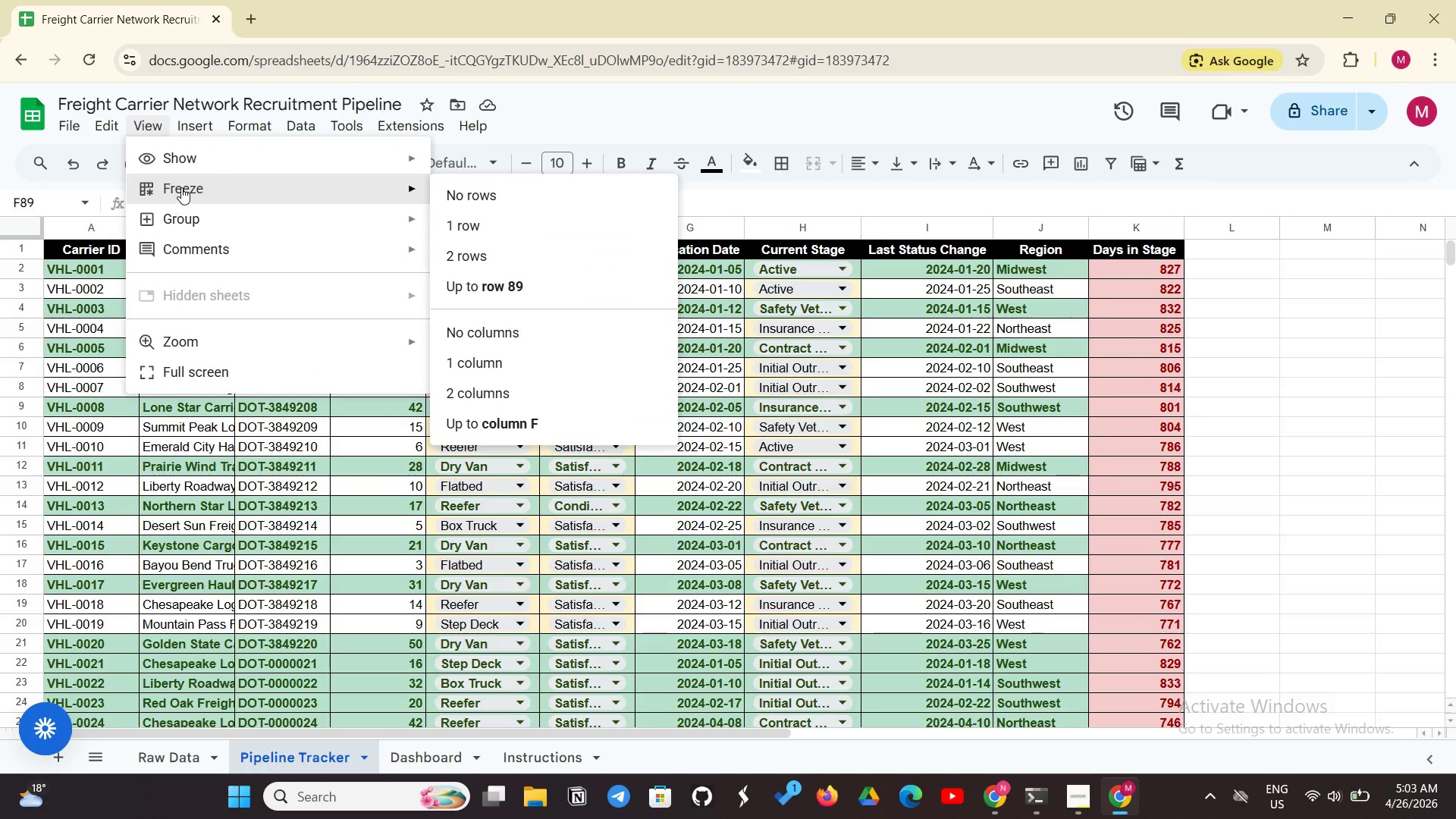 
left_click([181, 187])
 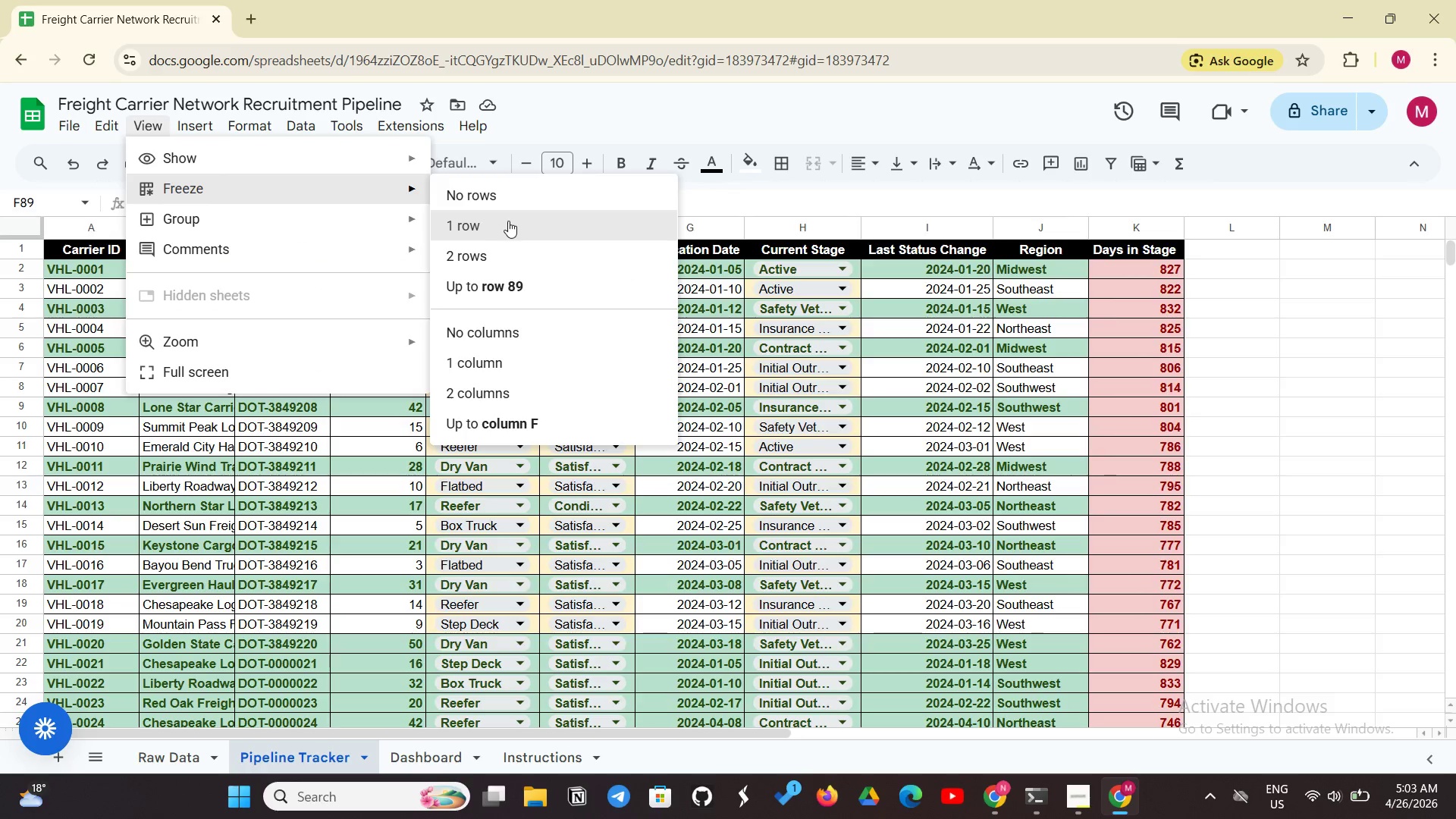 
left_click([508, 221])
 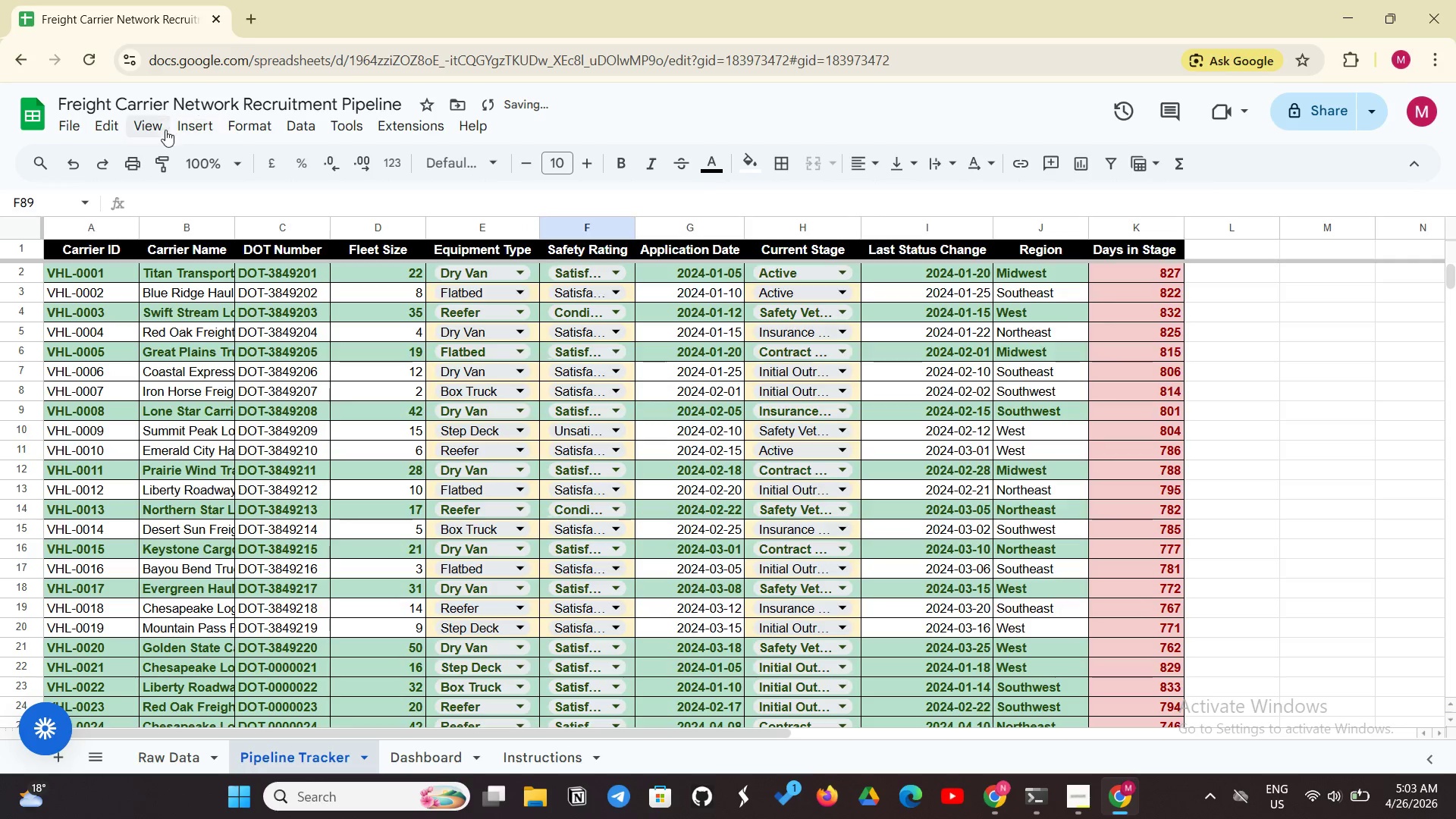 
left_click([158, 131])
 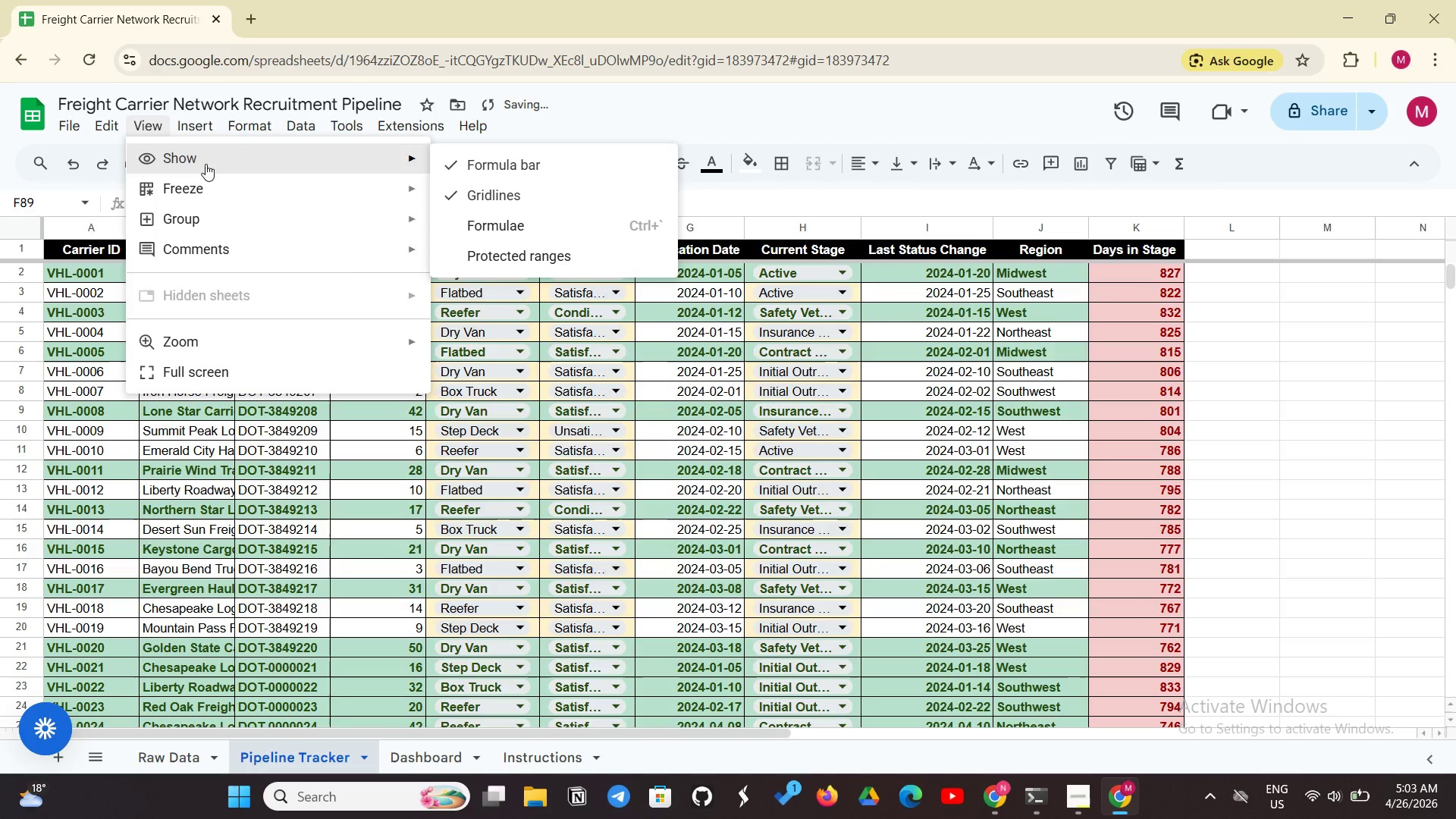 
left_click([213, 158])
 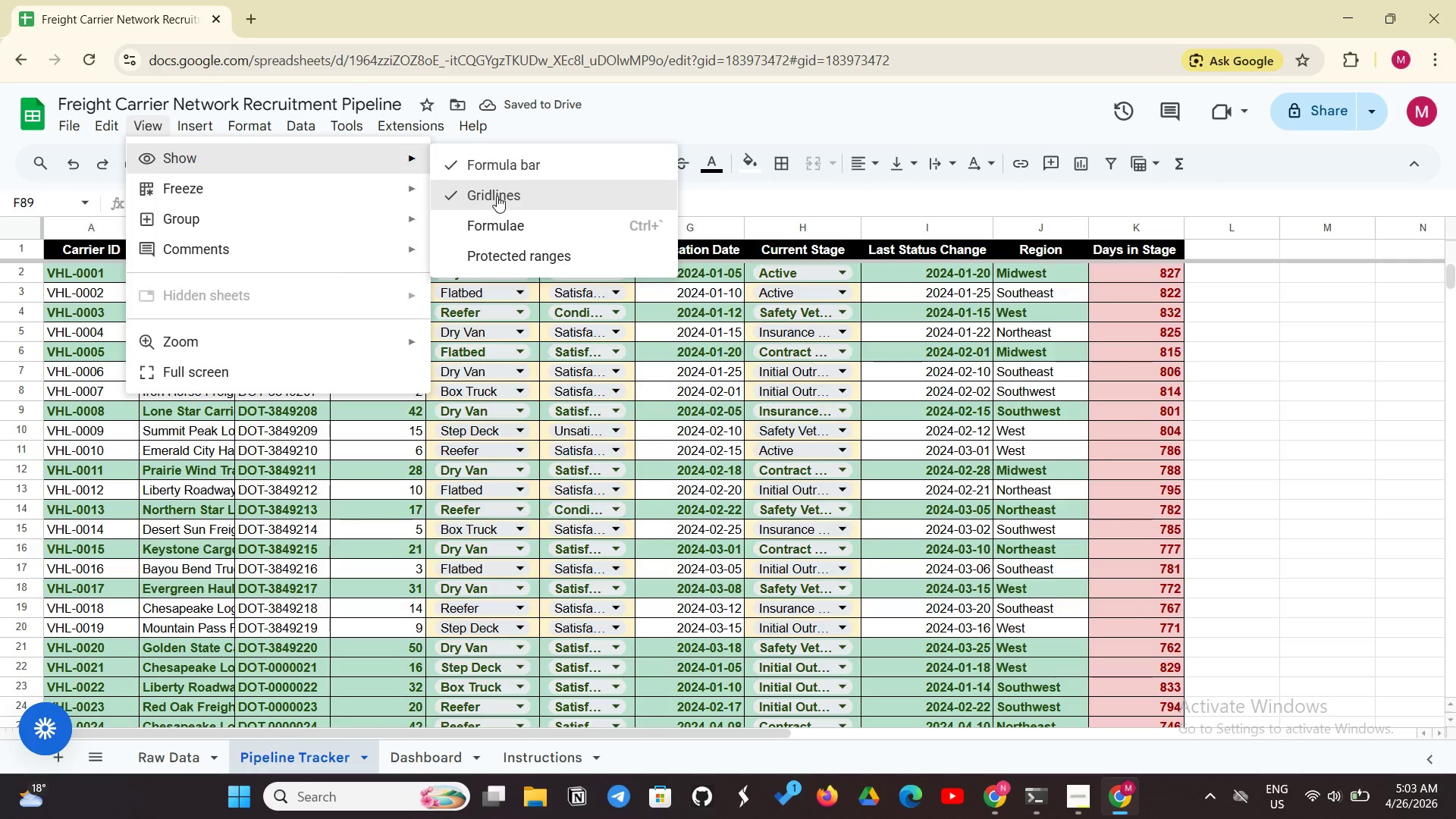 
left_click([497, 196])
 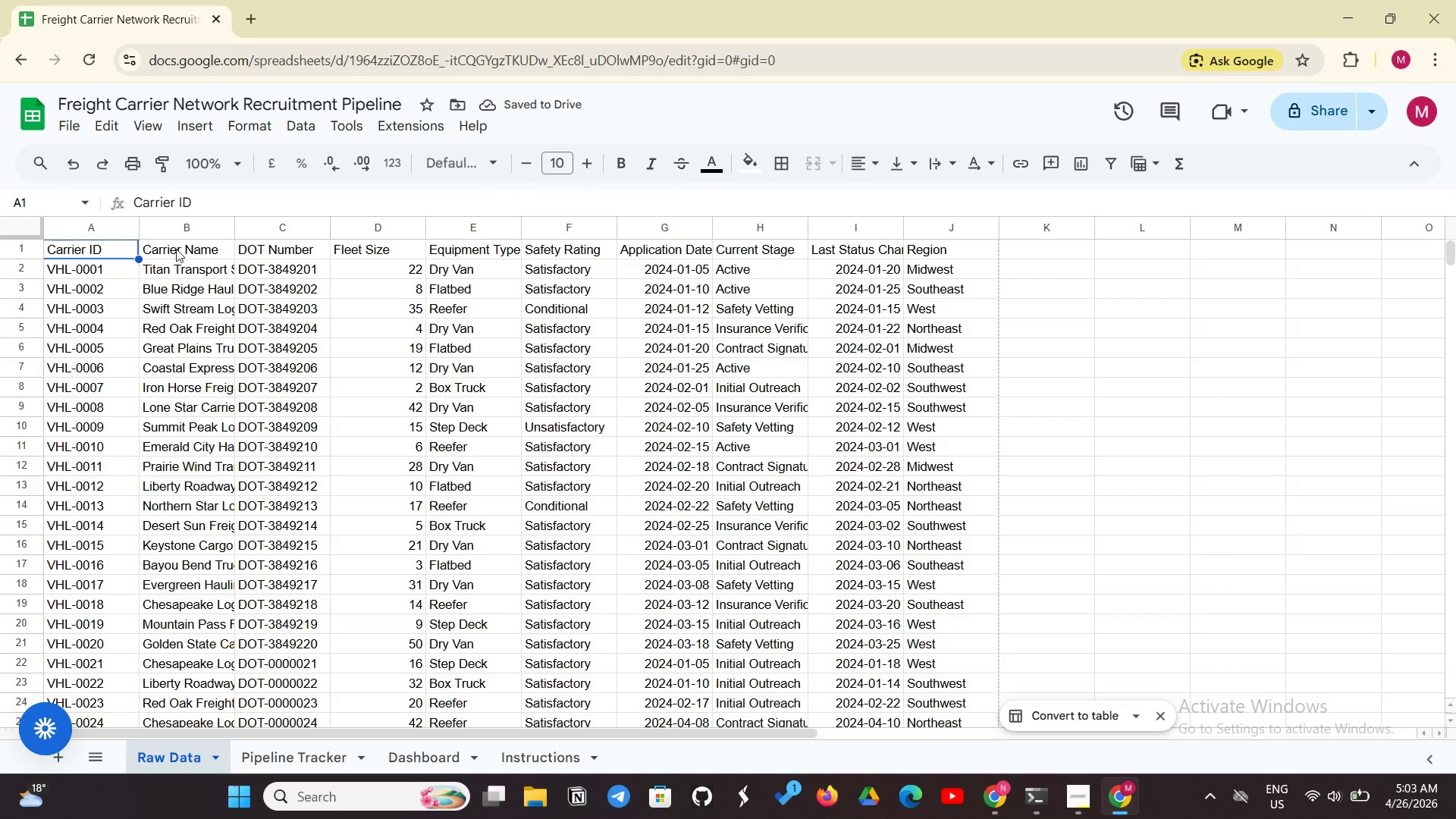 
wait(5.22)
 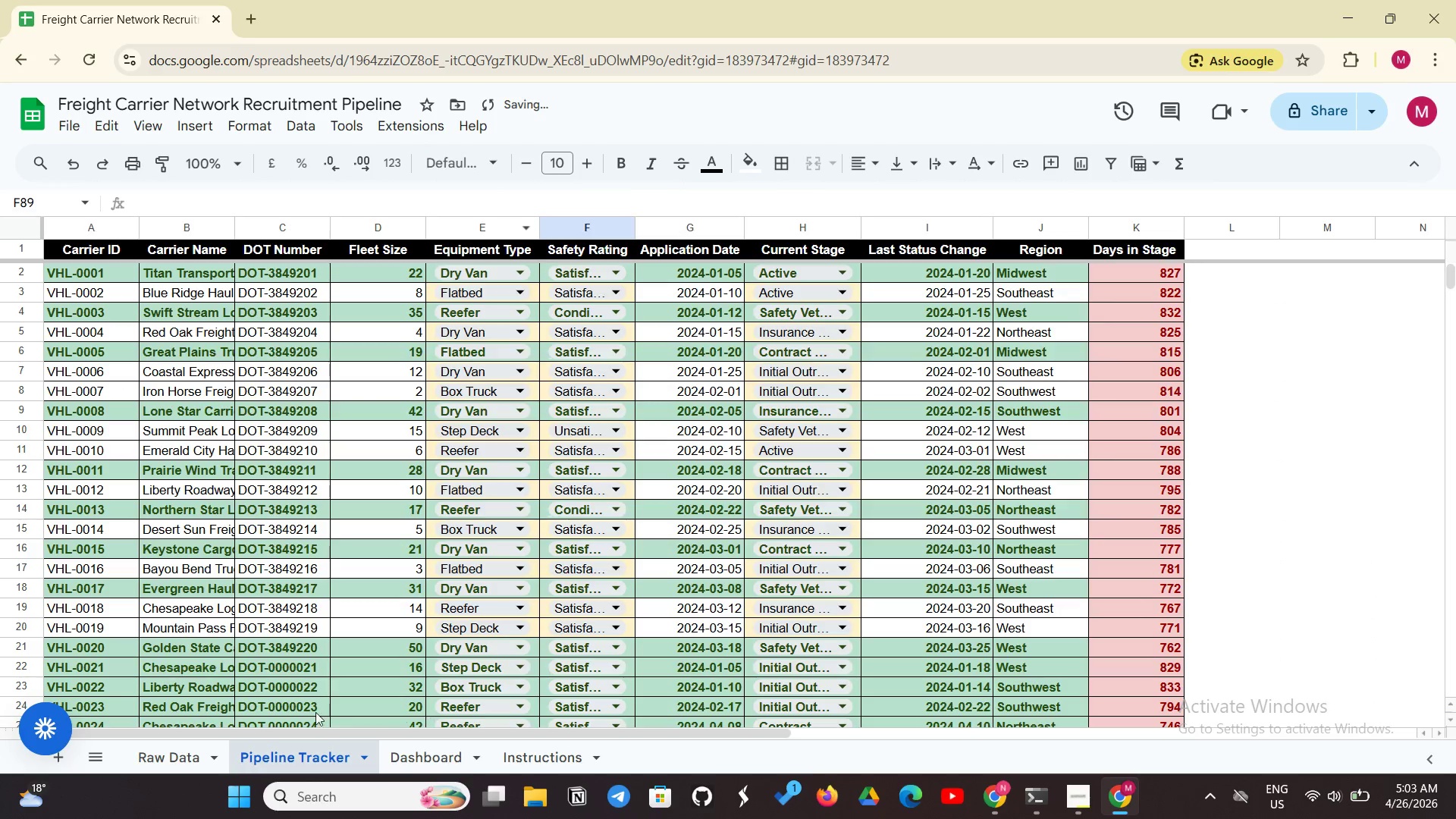 
left_click([616, 176])
 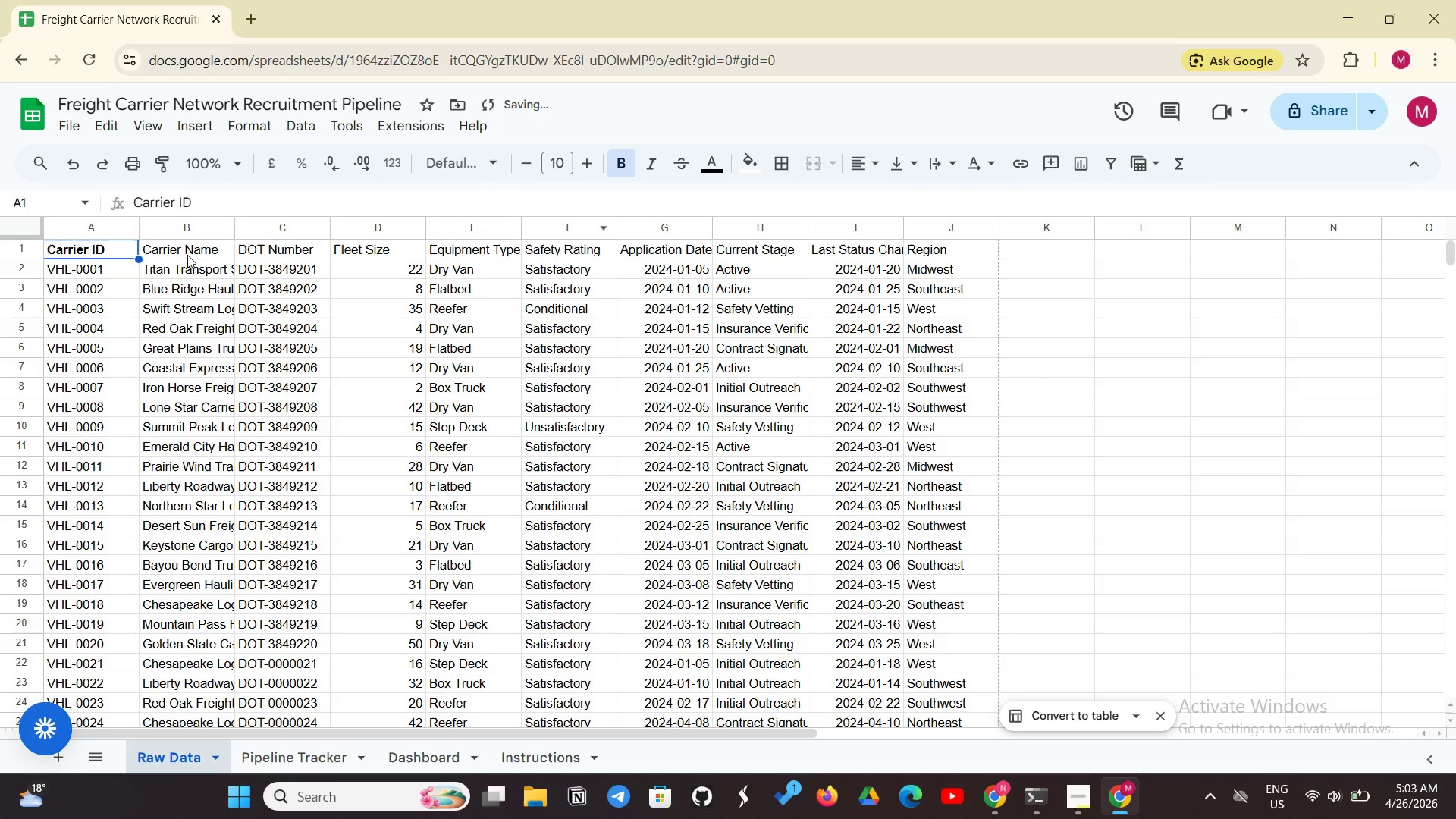 
left_click([187, 255])
 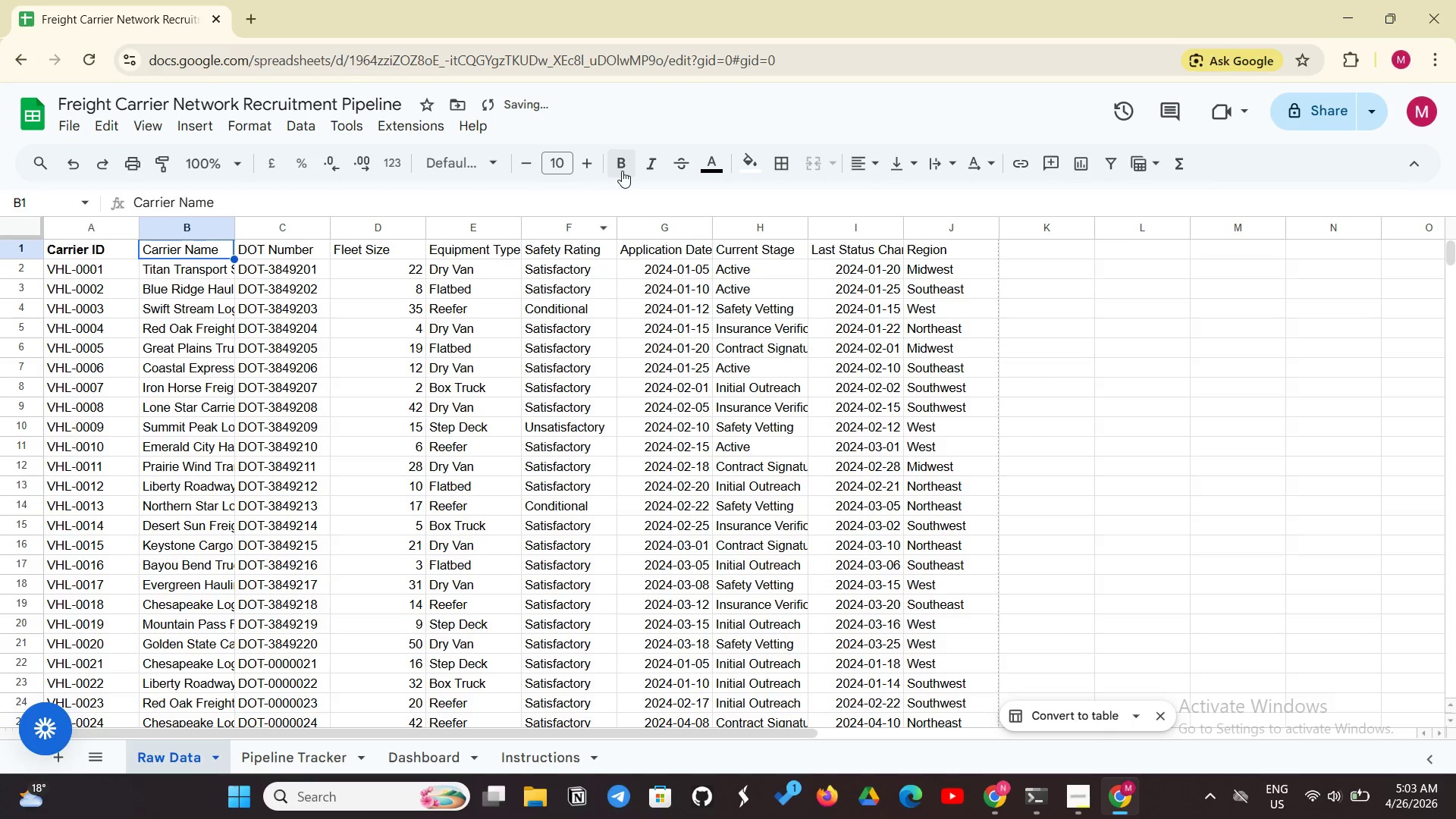 
left_click([629, 154])
 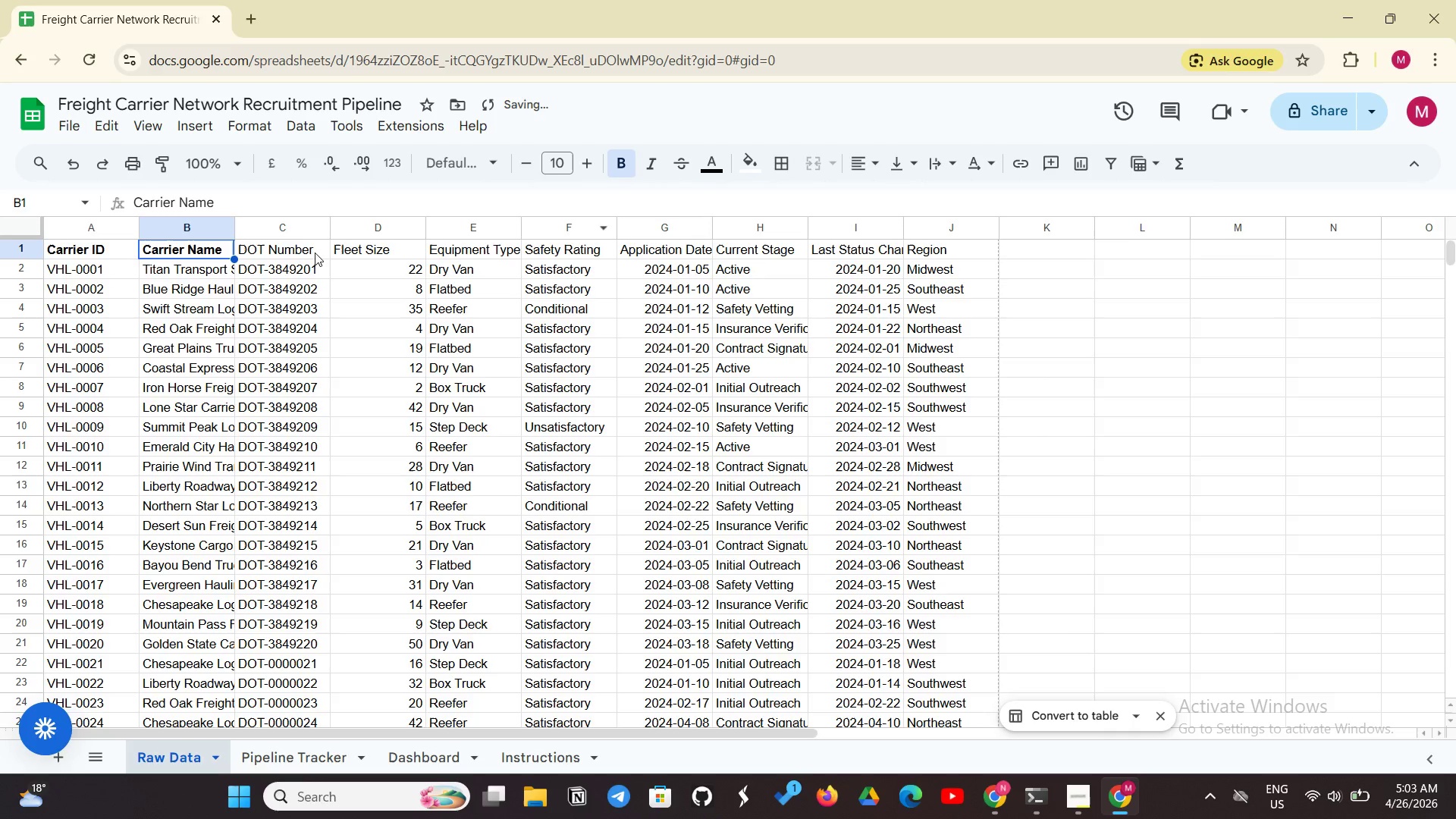 
left_click([314, 253])
 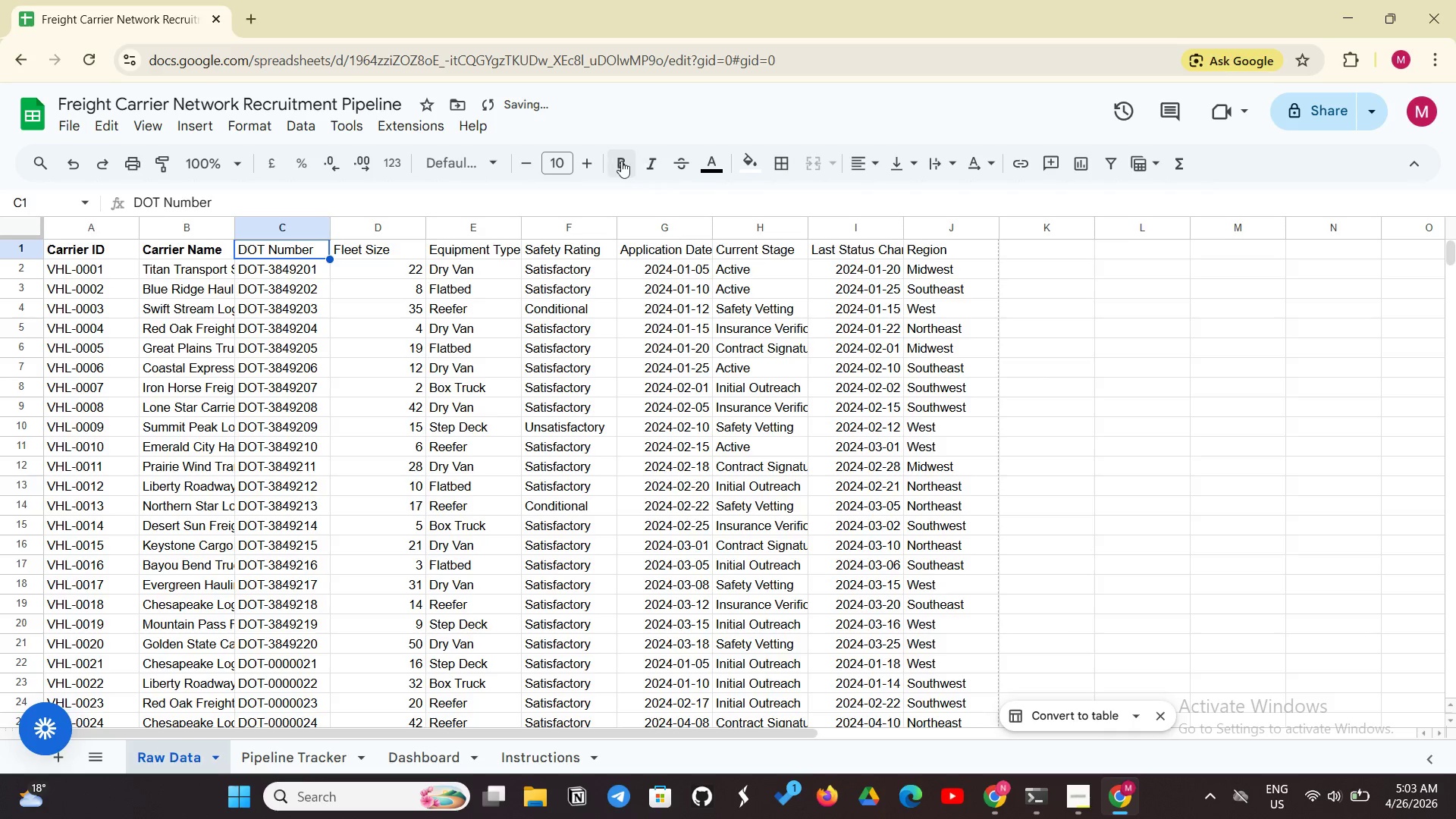 
left_click([620, 161])
 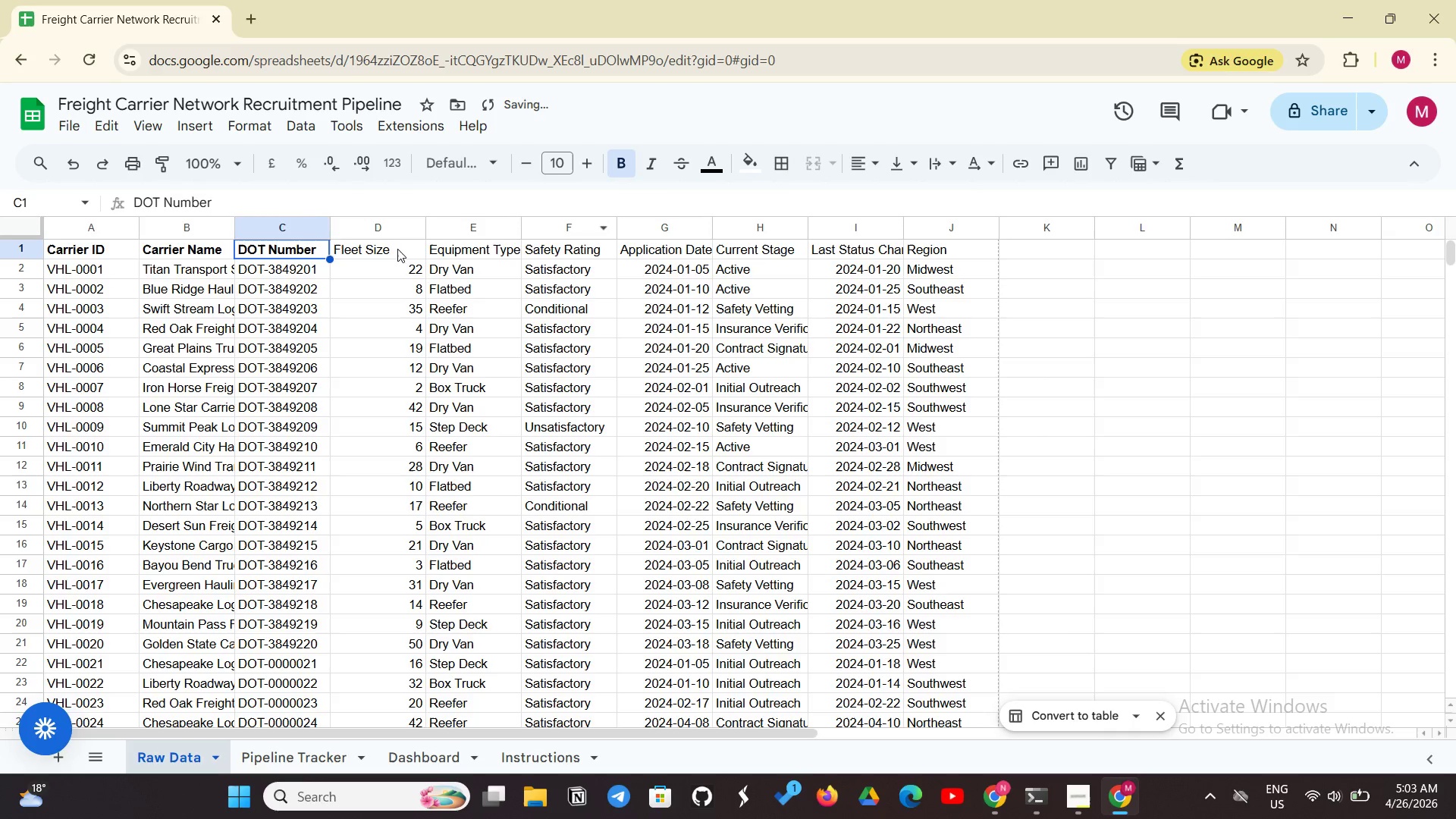 
left_click([397, 249])
 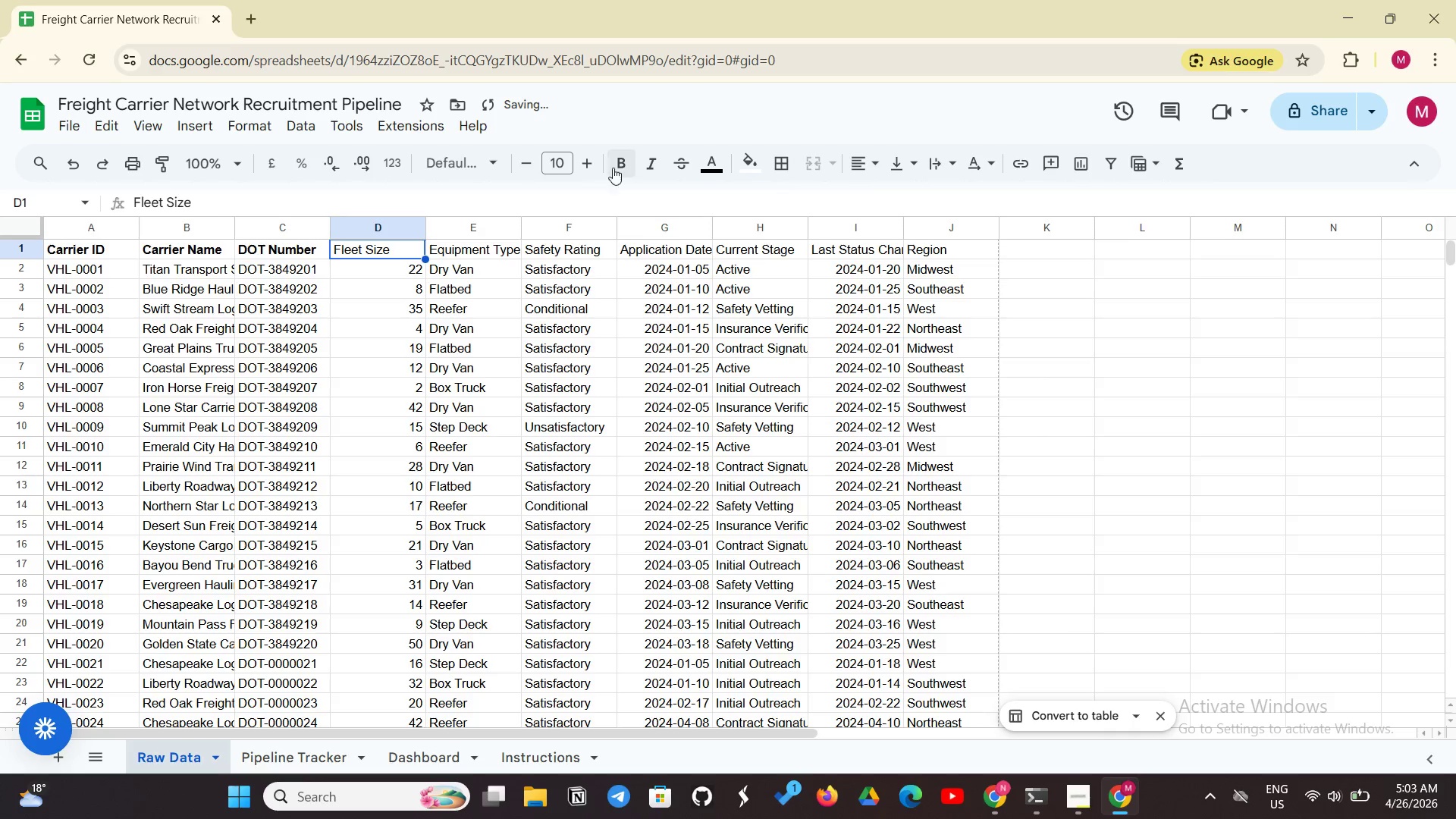 
left_click([620, 158])
 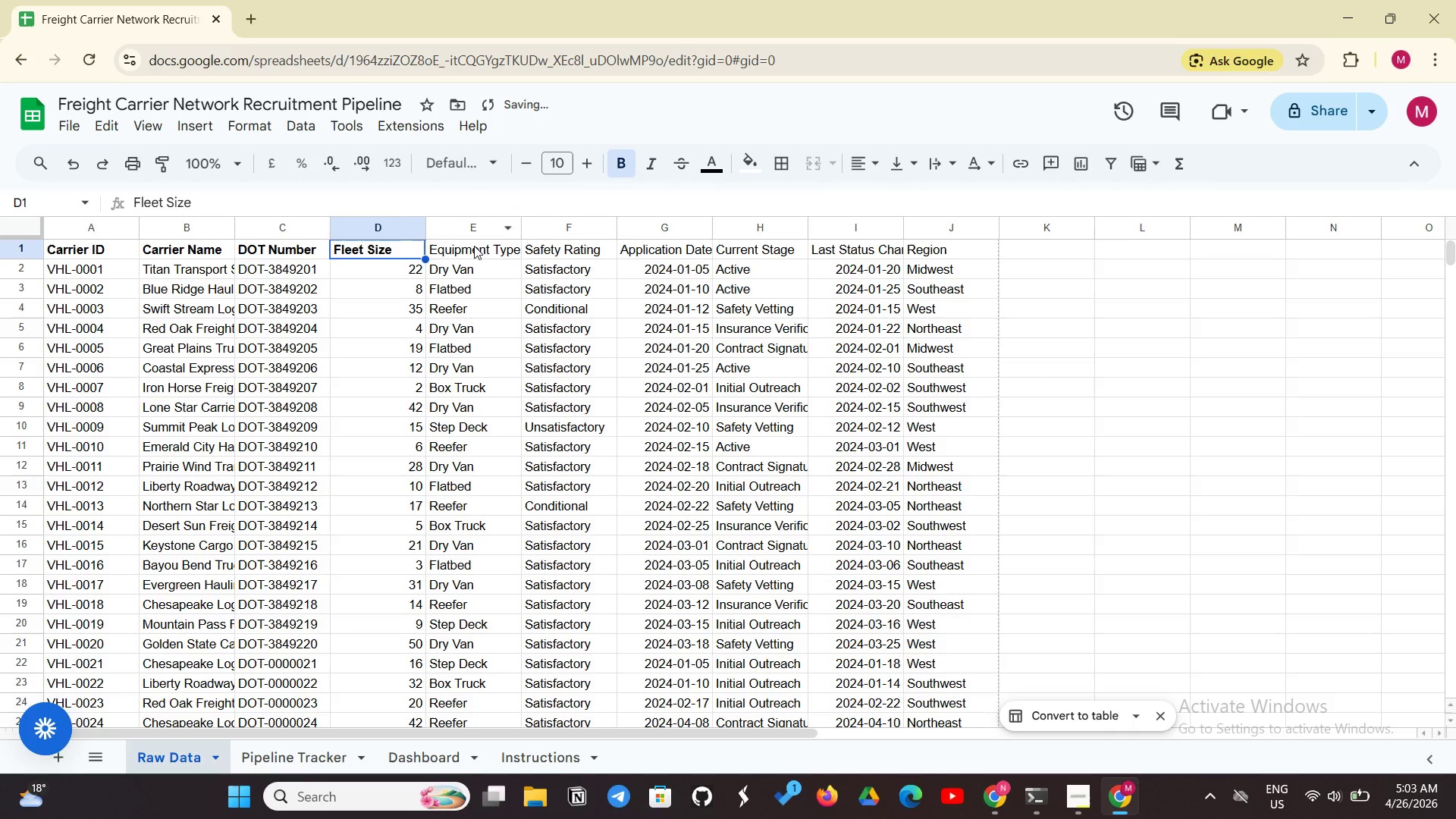 
left_click([474, 246])
 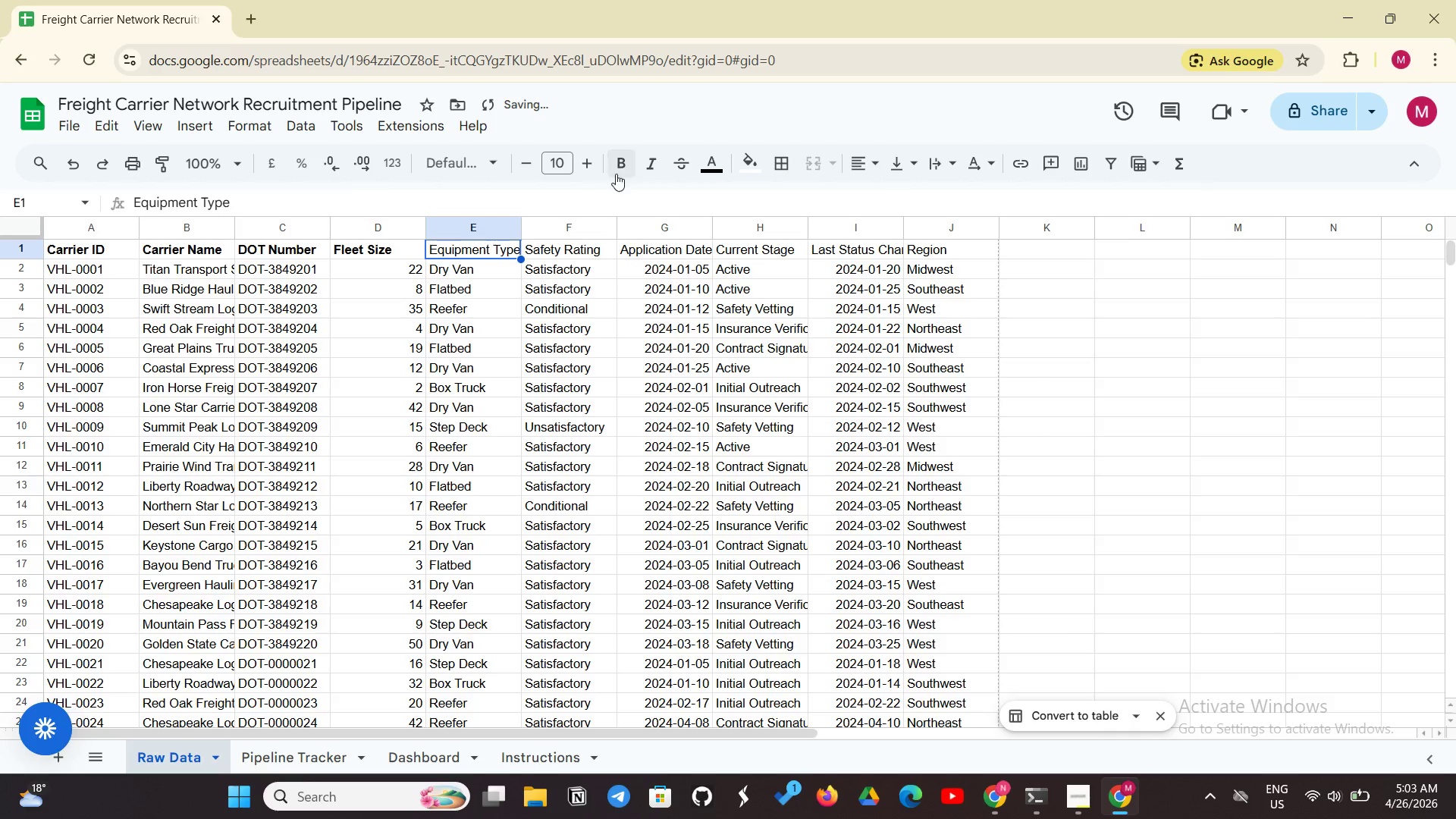 
left_click([617, 174])
 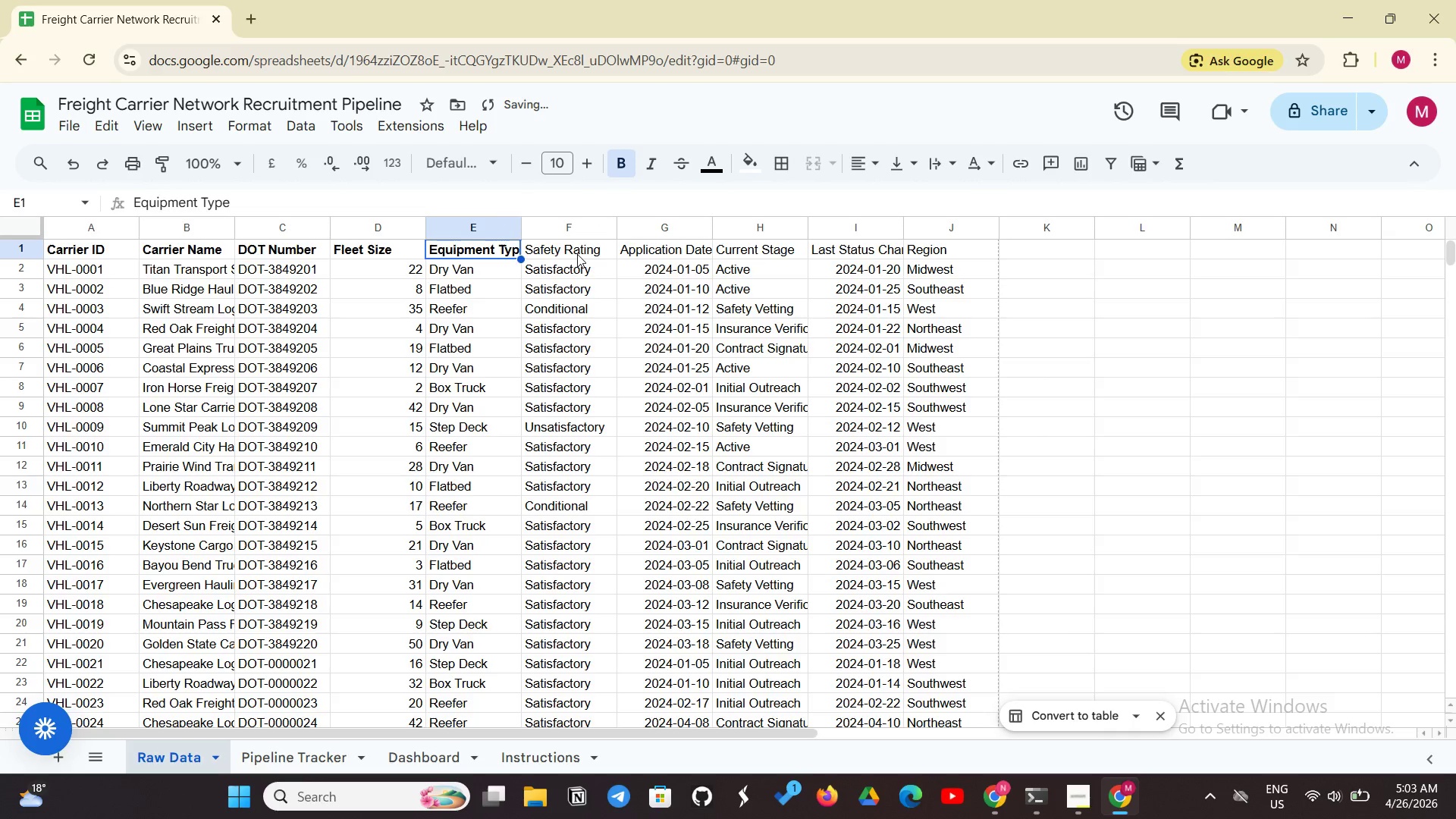 
left_click([577, 254])
 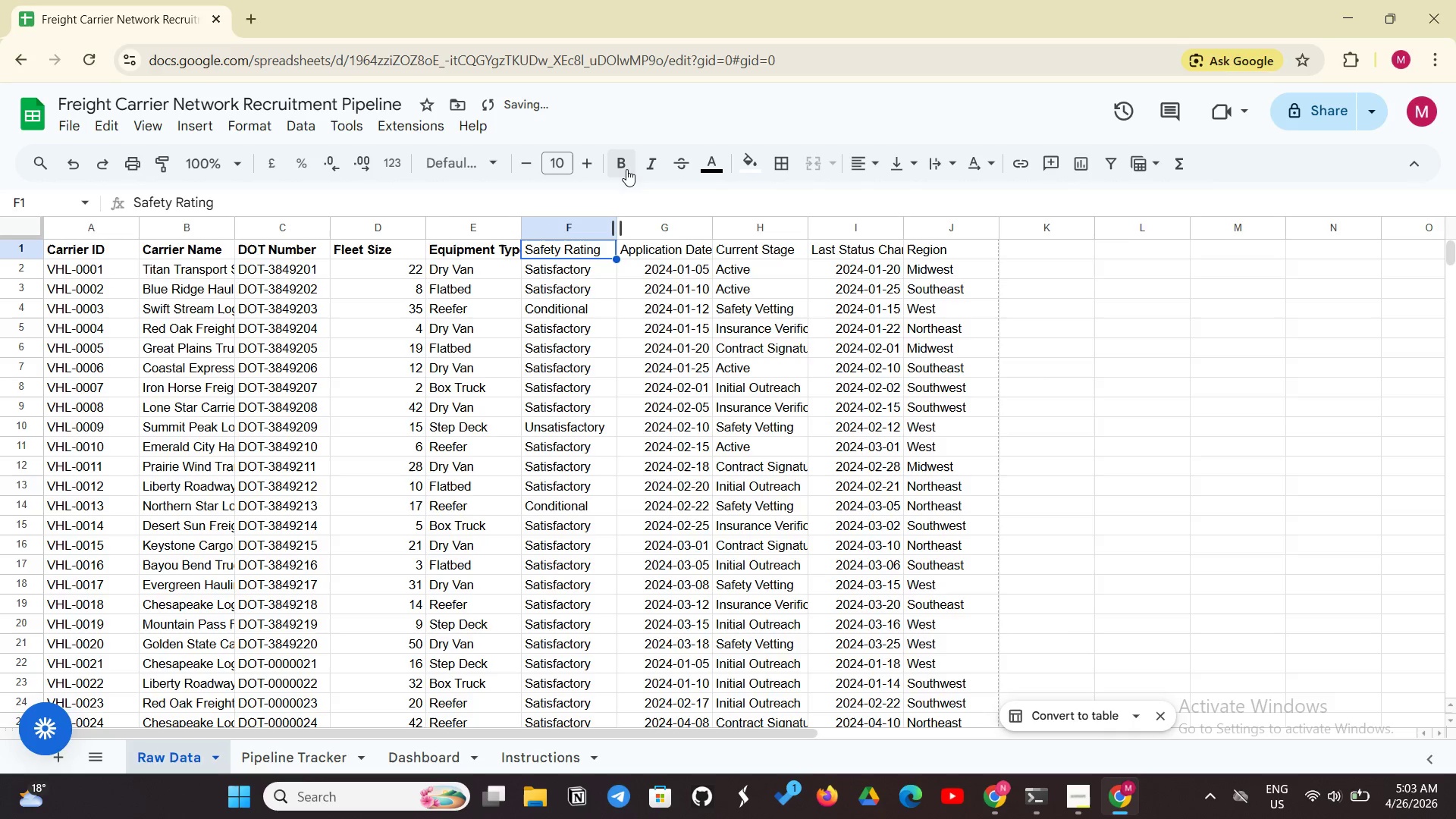 
left_click([626, 169])
 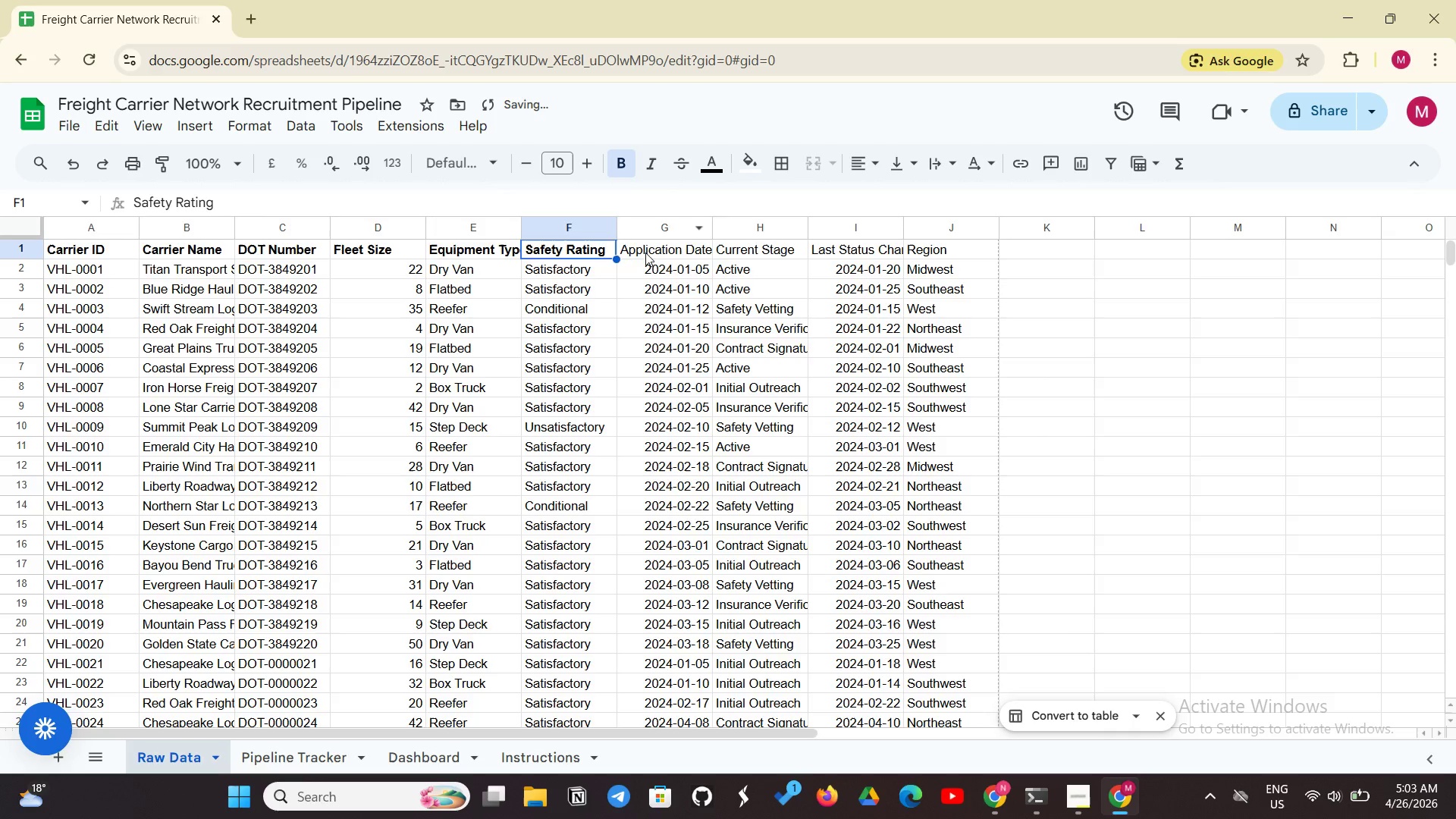 
left_click([645, 253])
 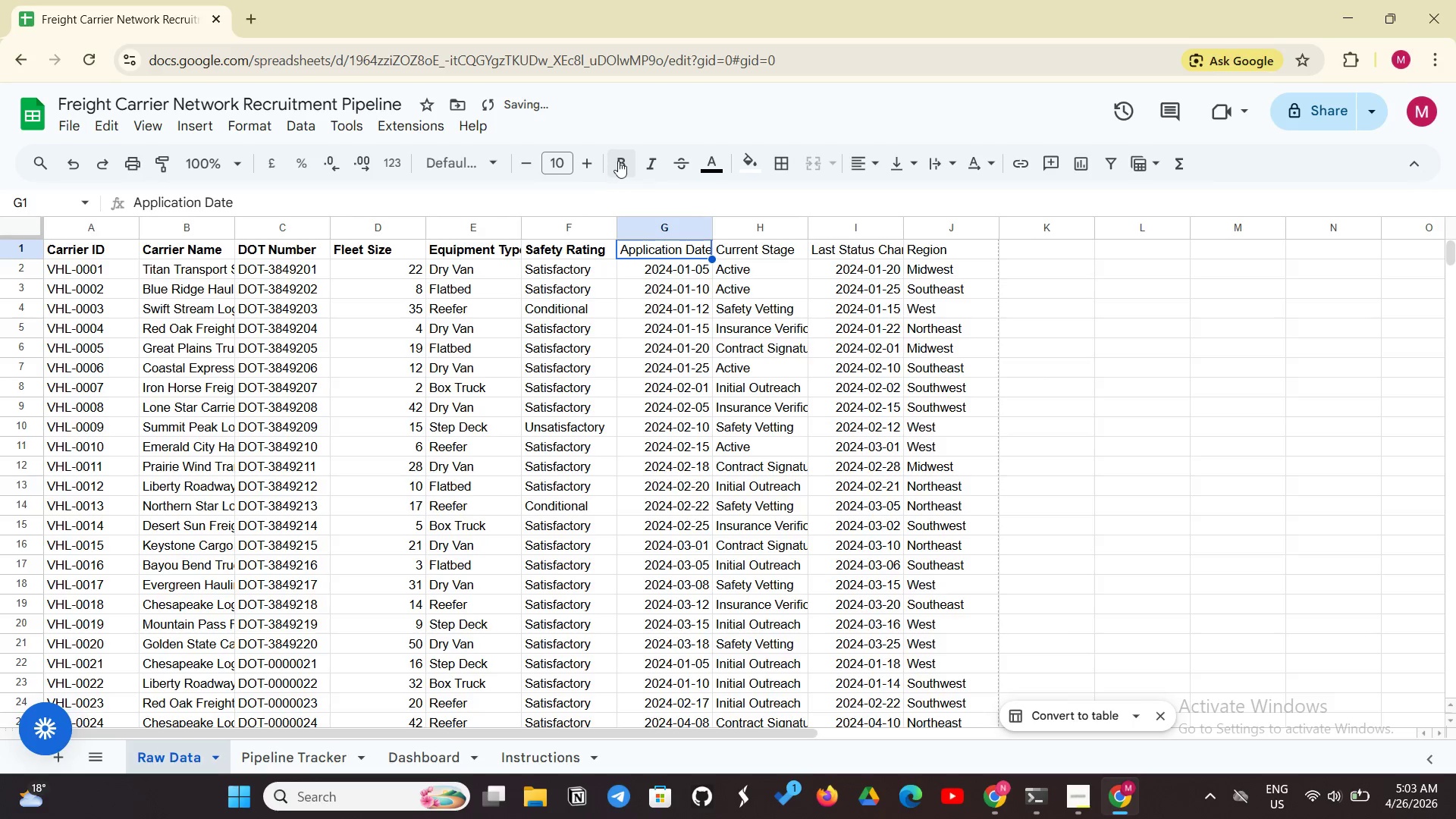 
left_click([620, 159])
 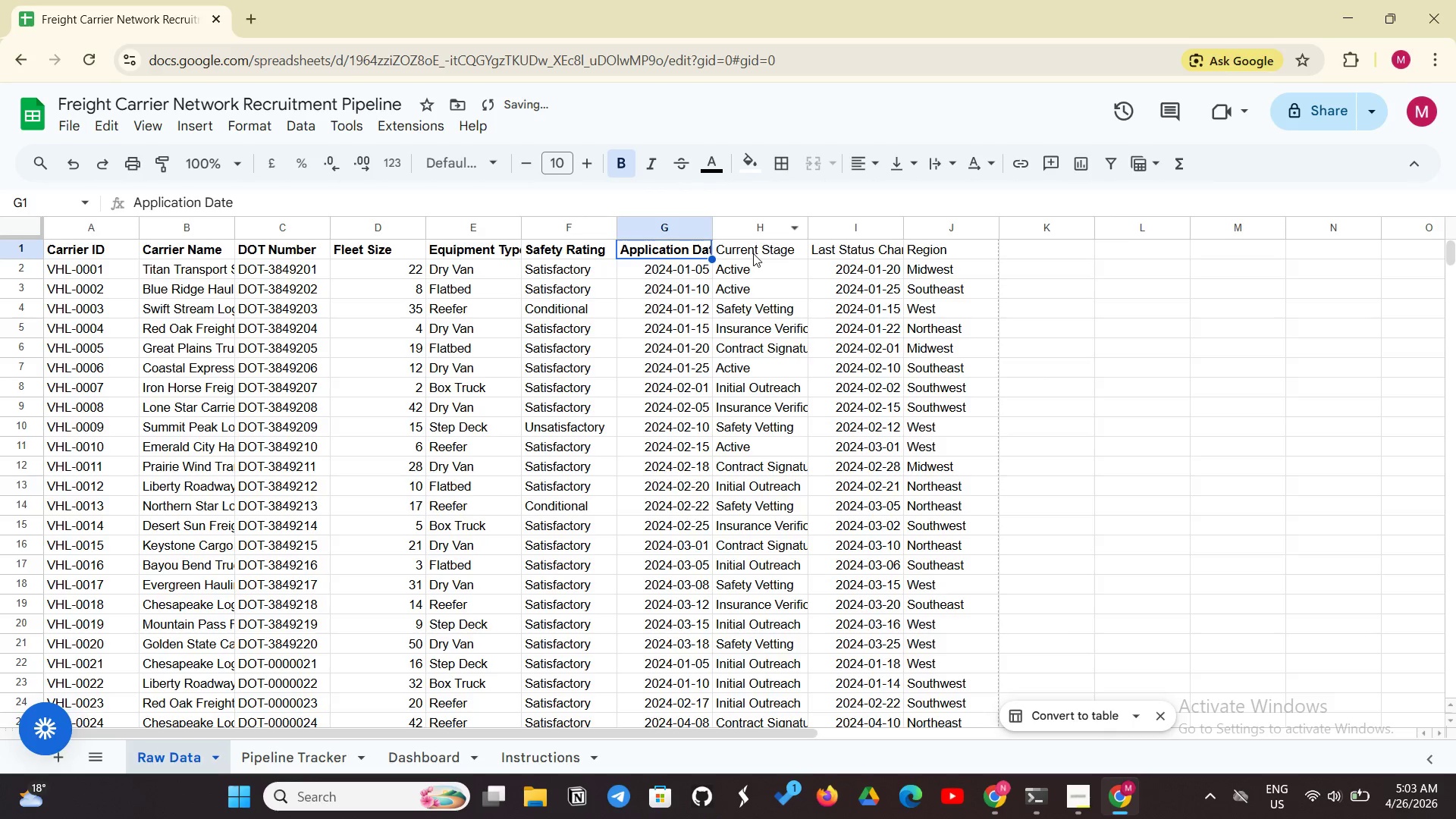 
left_click([753, 253])
 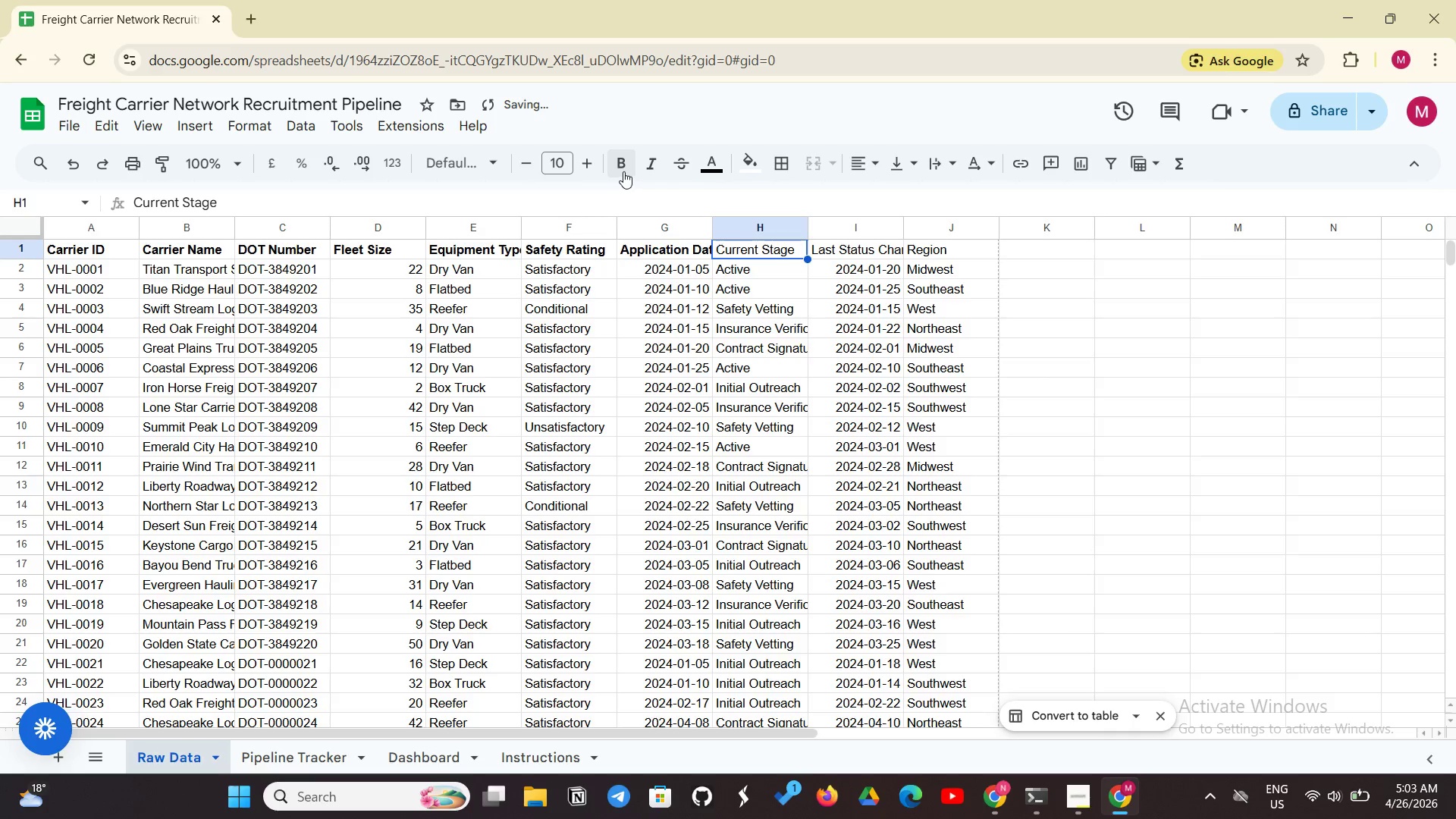 
left_click([623, 168])
 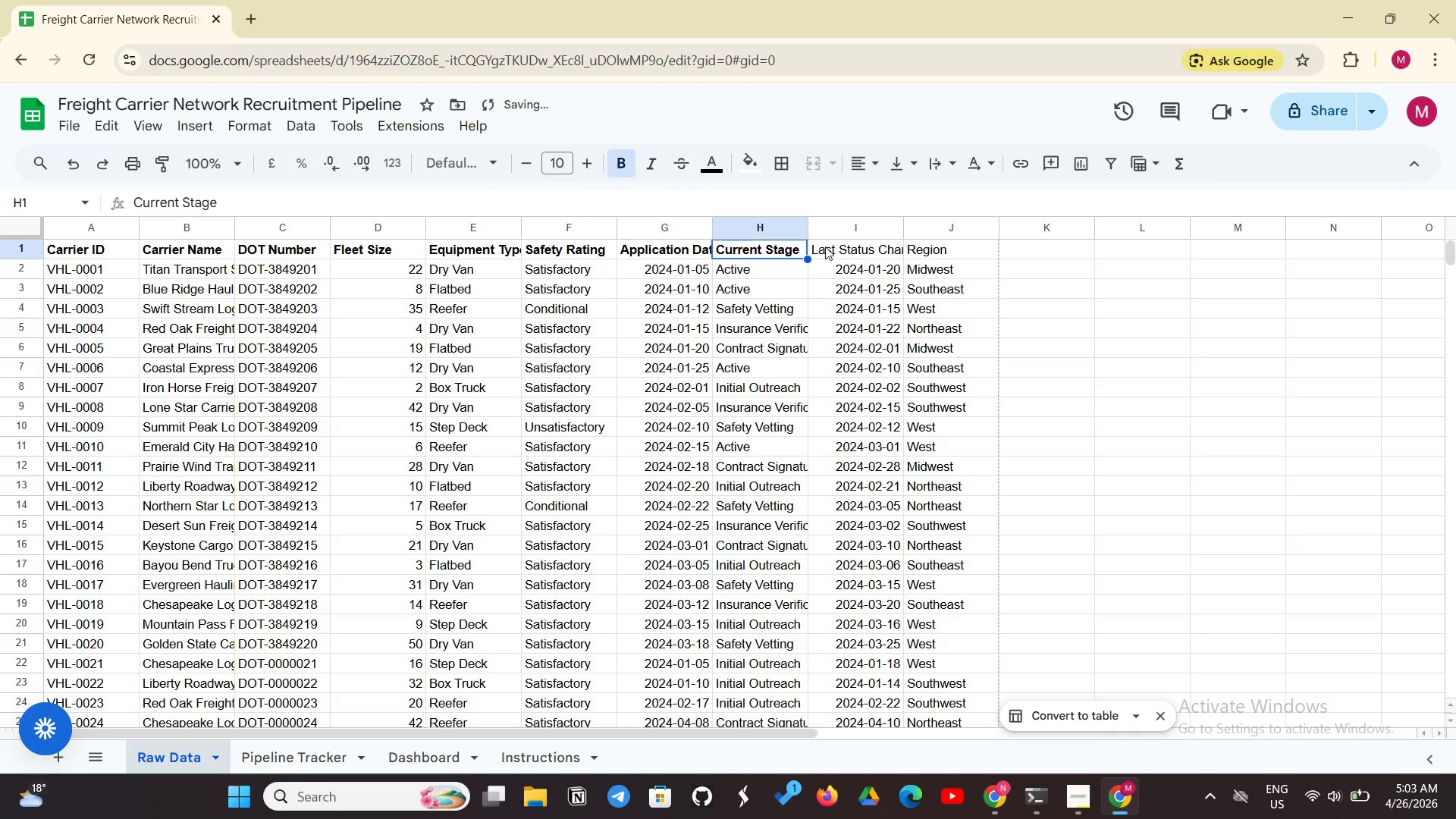 
left_click([825, 246])
 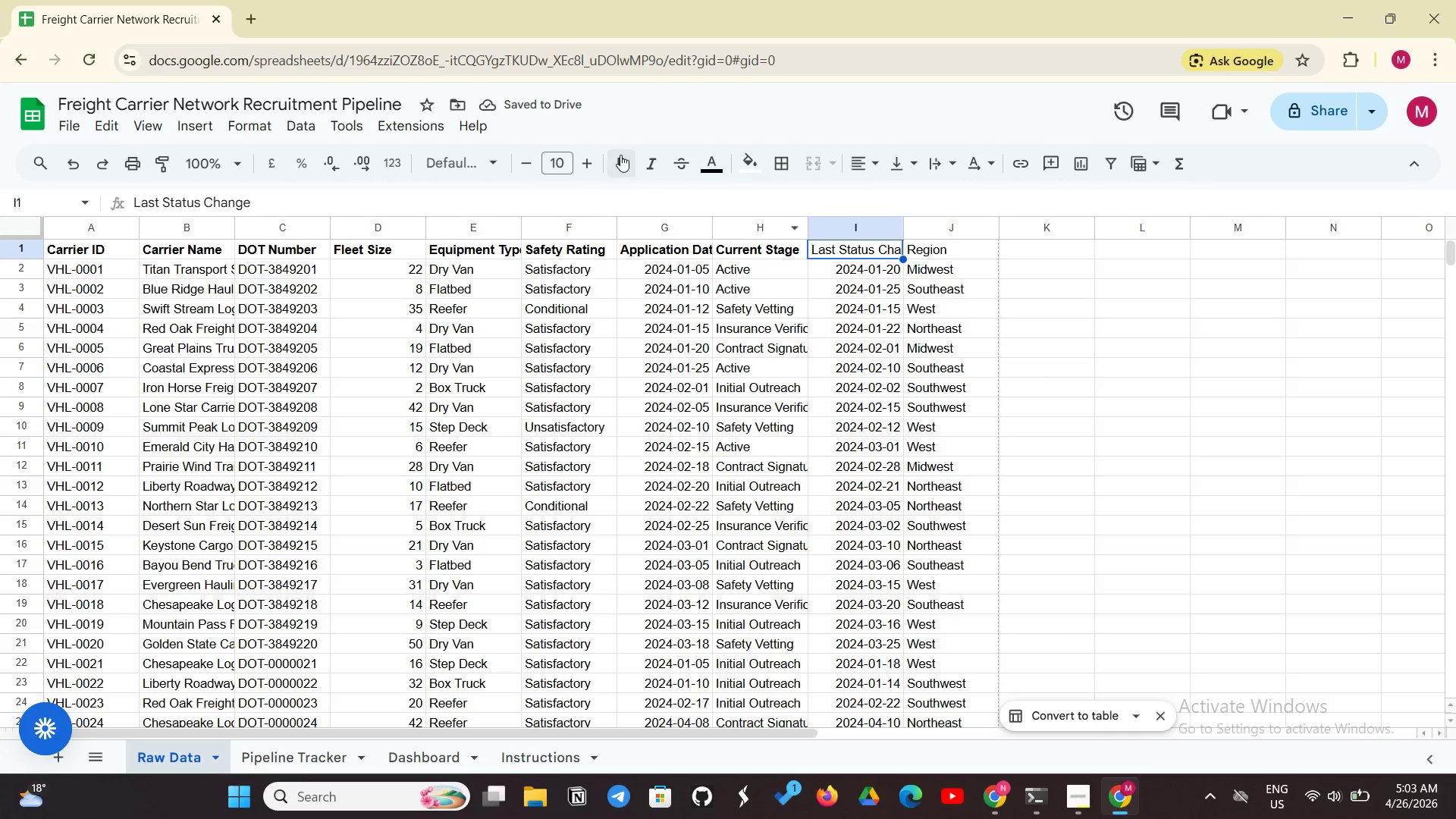 
left_click([618, 162])
 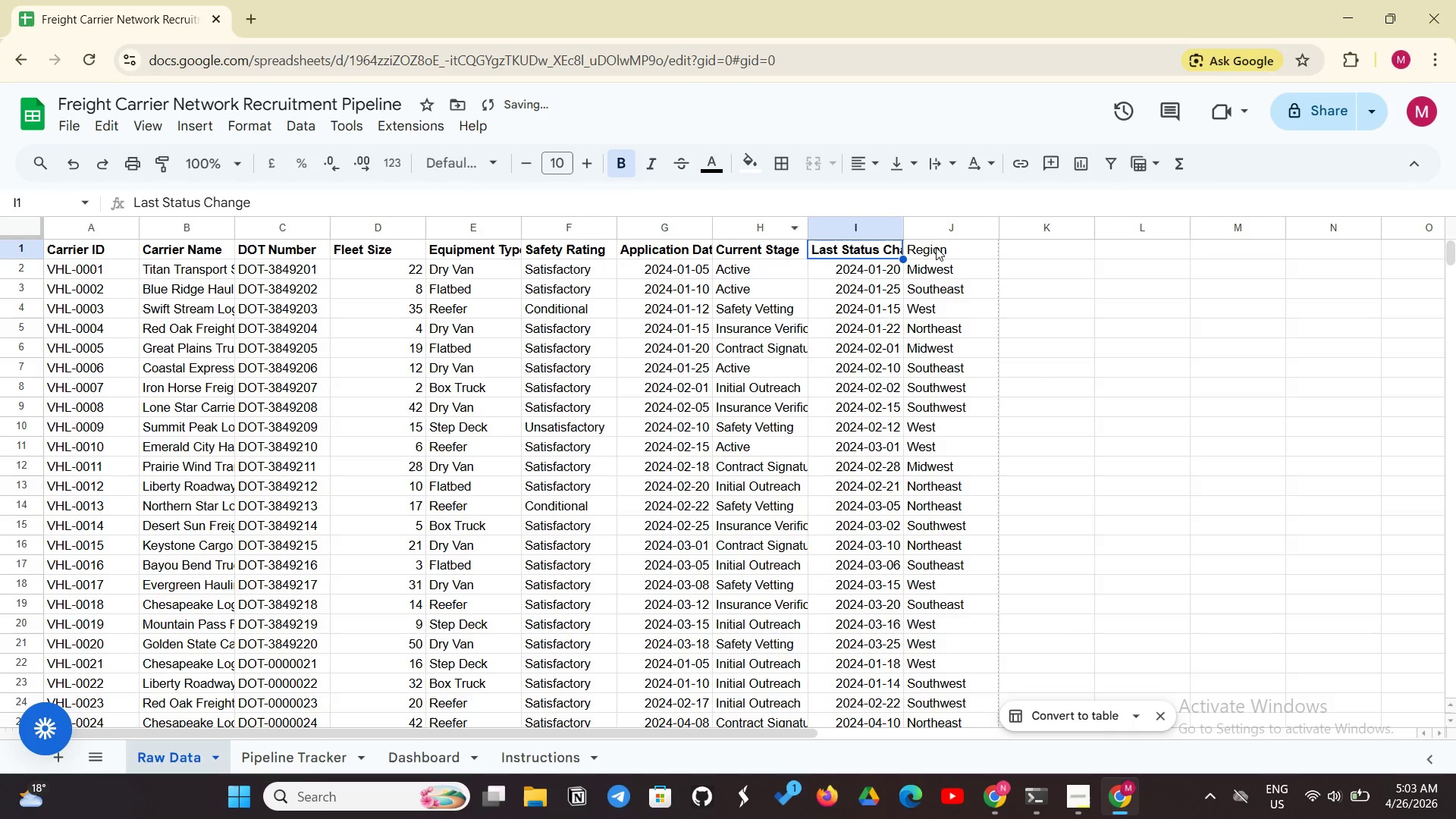 
left_click([936, 247])
 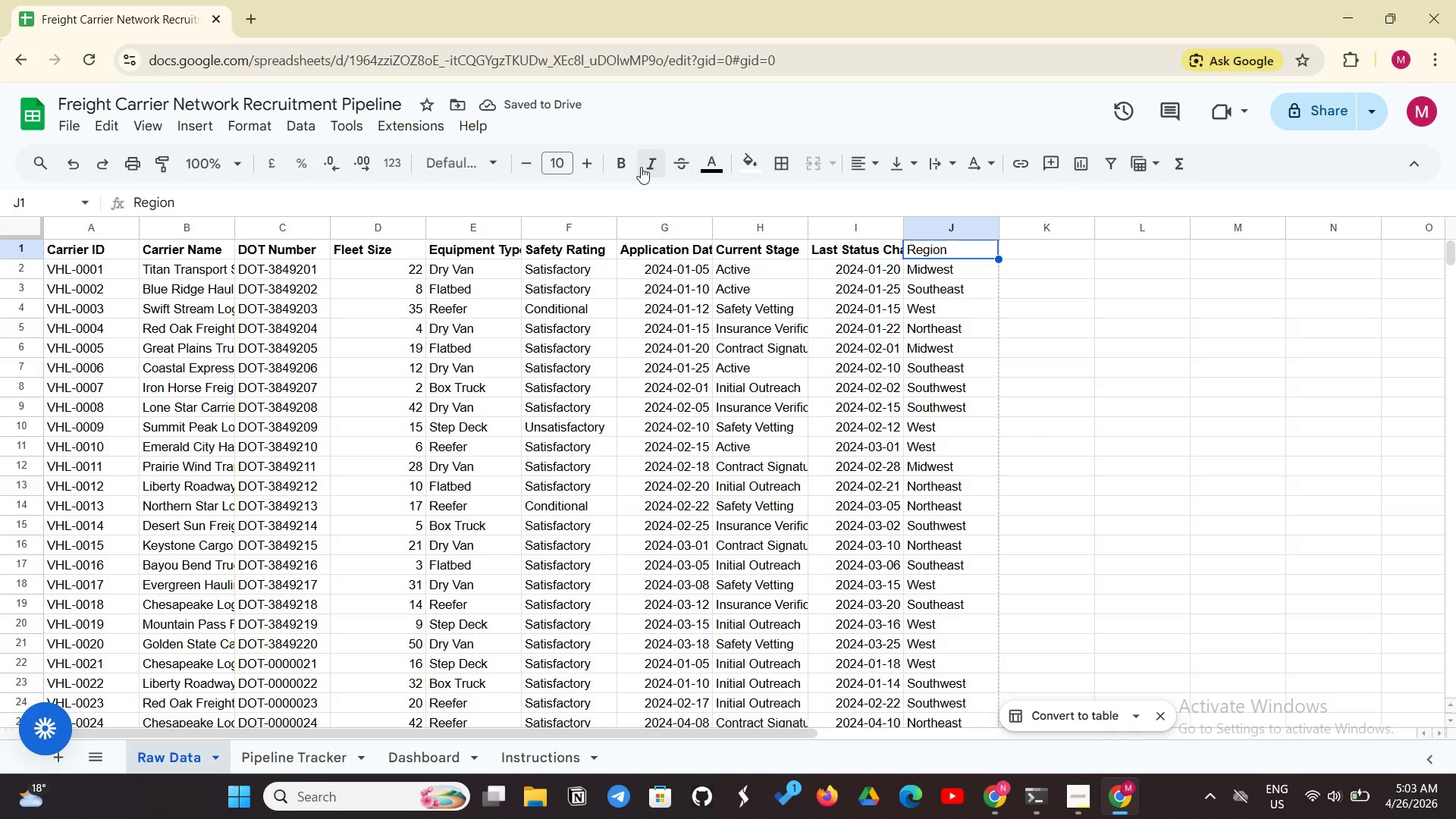 
left_click([633, 168])
 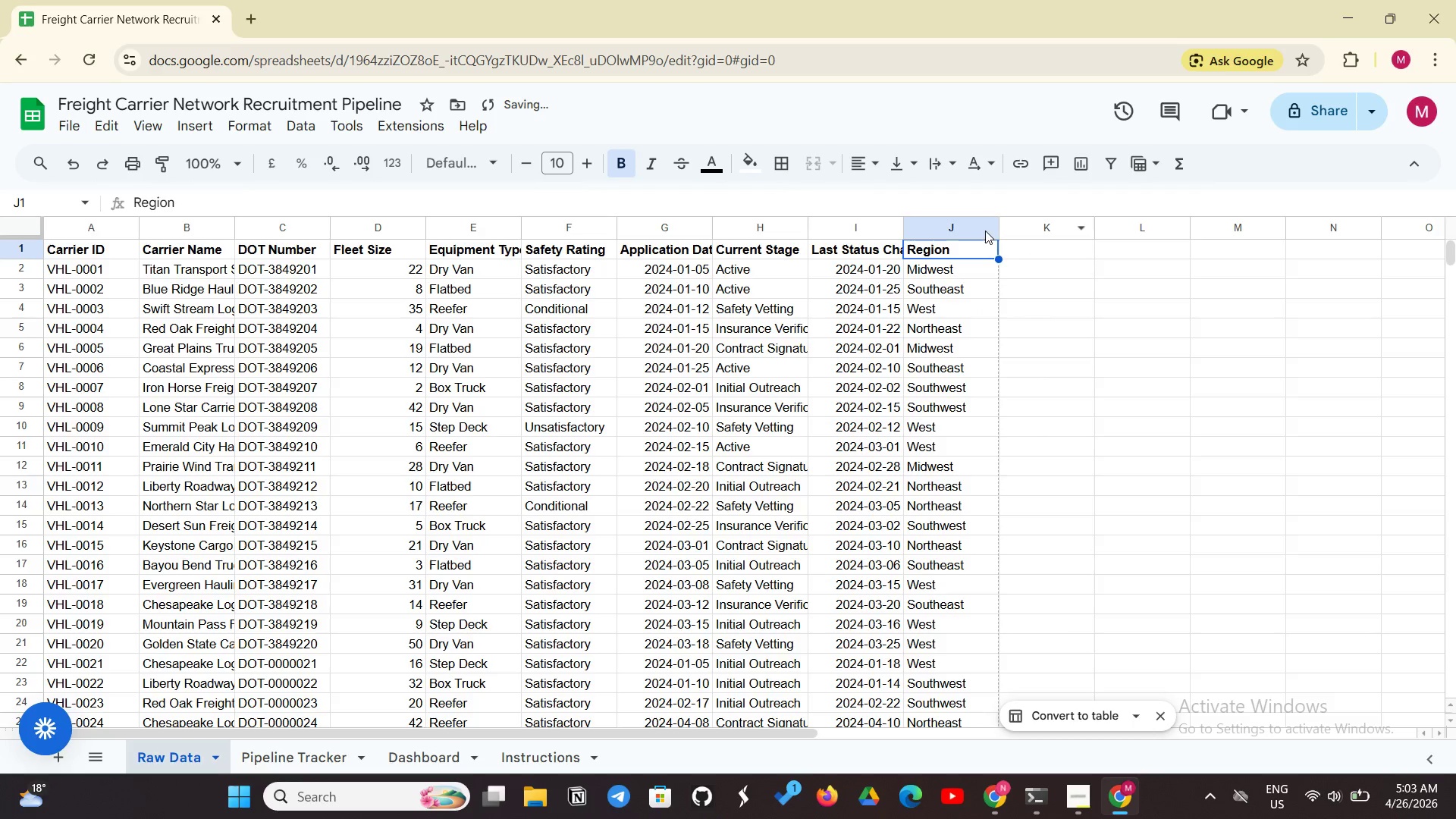 
left_click_drag(start_coordinate=[999, 227], to_coordinate=[1030, 227])
 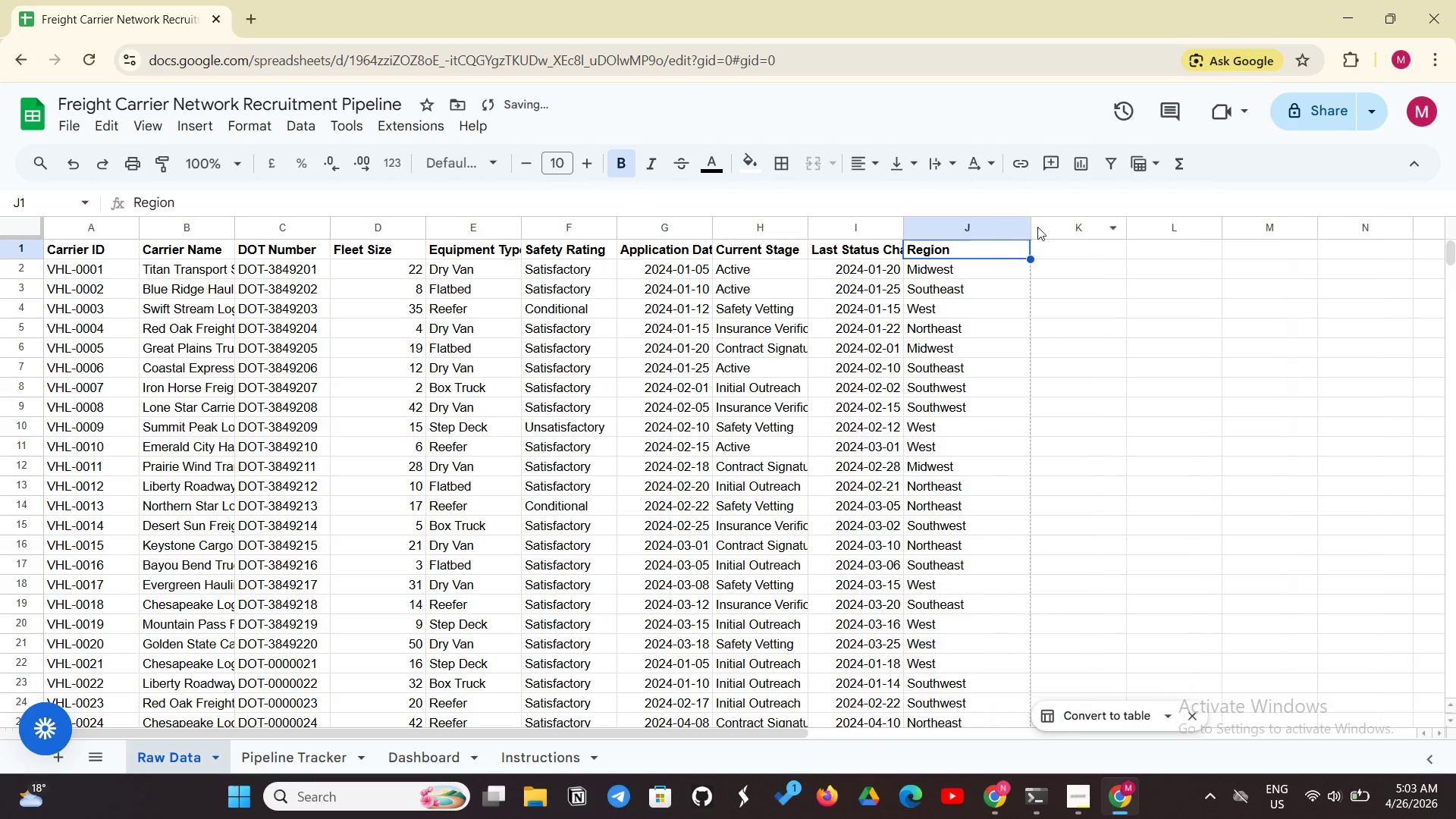 
left_click([1037, 227])
 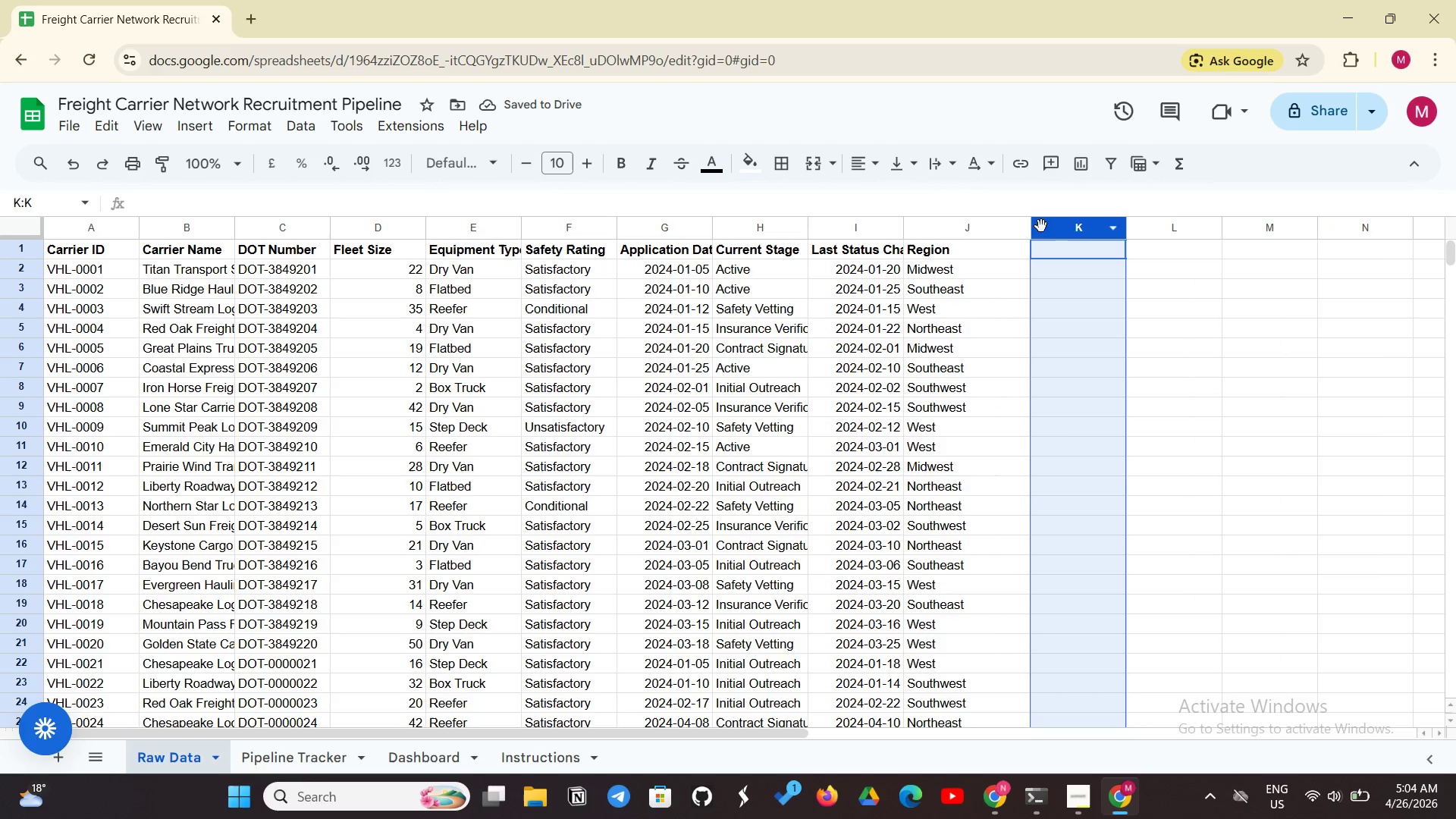 
left_click_drag(start_coordinate=[1033, 231], to_coordinate=[997, 240])
 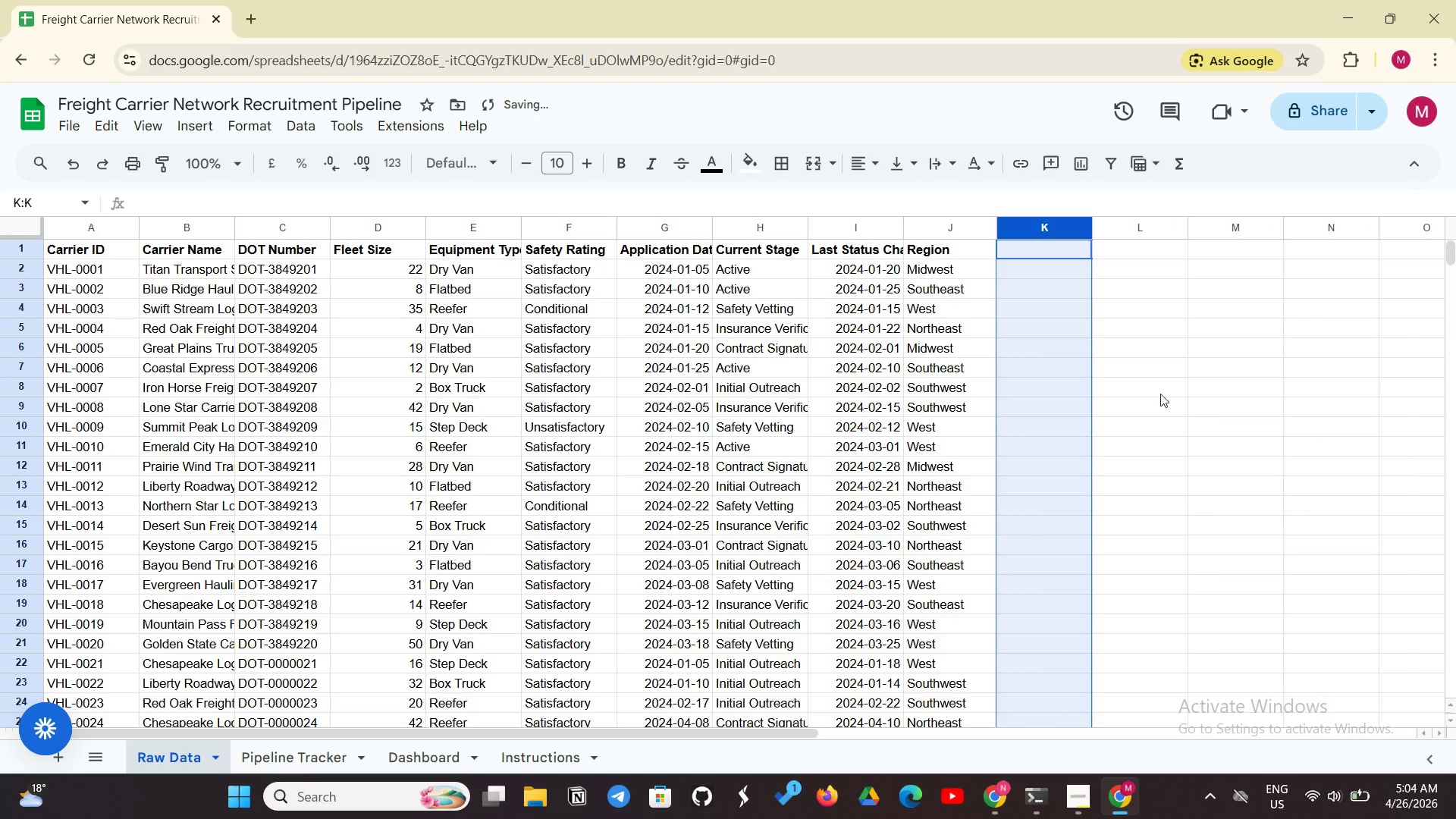 
left_click_drag(start_coordinate=[1192, 422], to_coordinate=[1199, 423])
 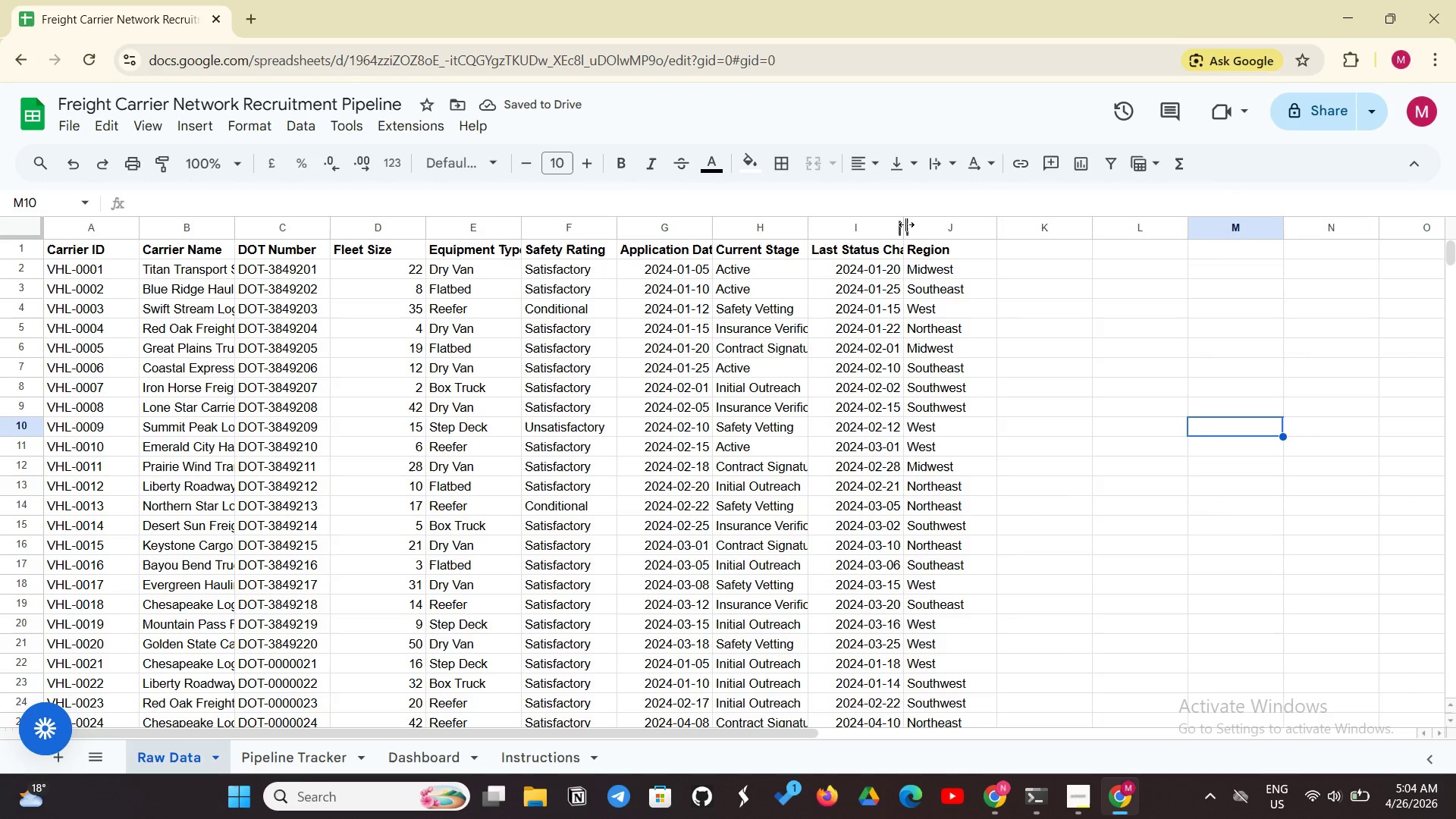 
left_click_drag(start_coordinate=[906, 224], to_coordinate=[943, 224])
 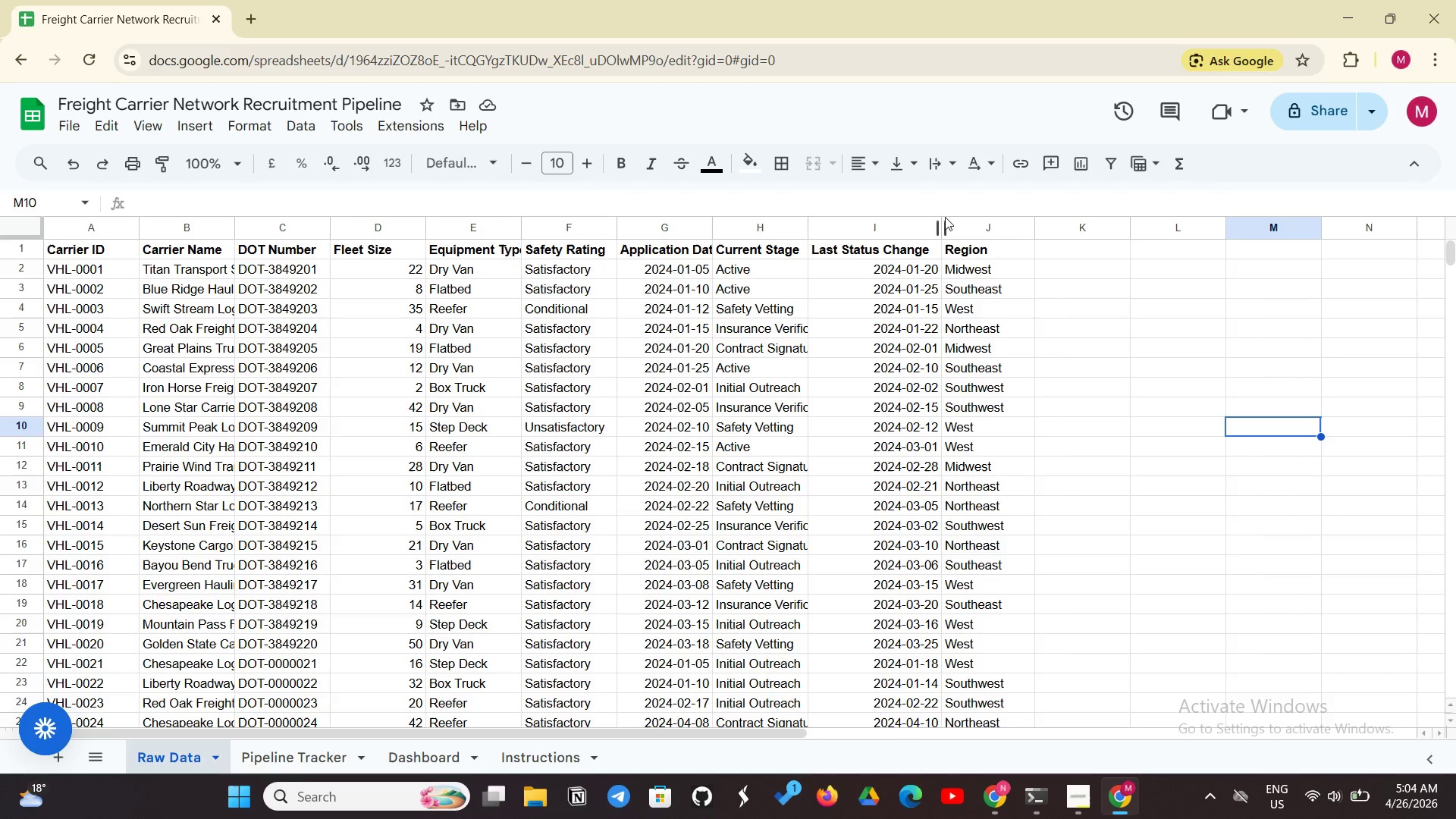 
wait(12.33)
 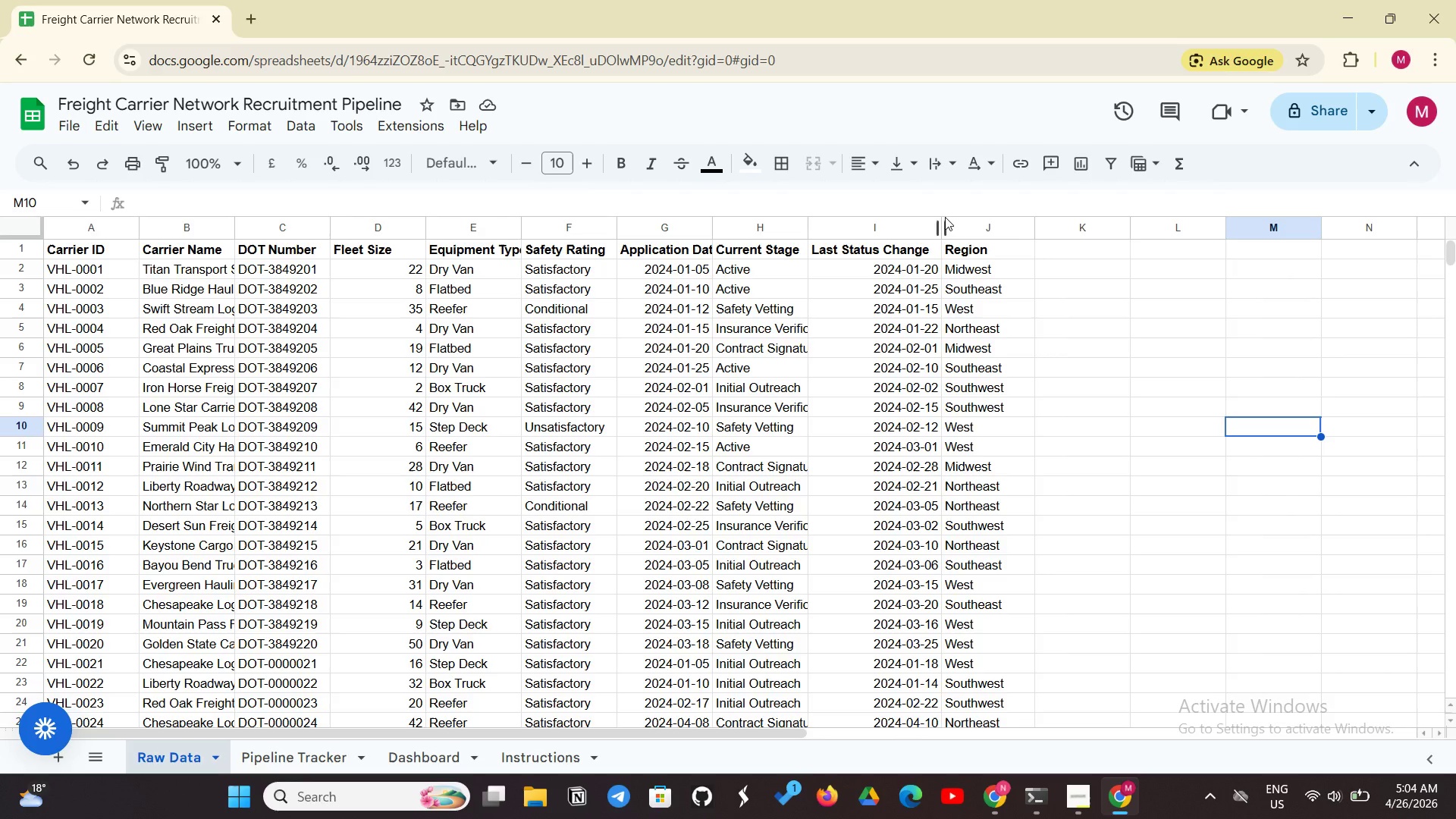 
left_click_drag(start_coordinate=[810, 231], to_coordinate=[838, 227])
 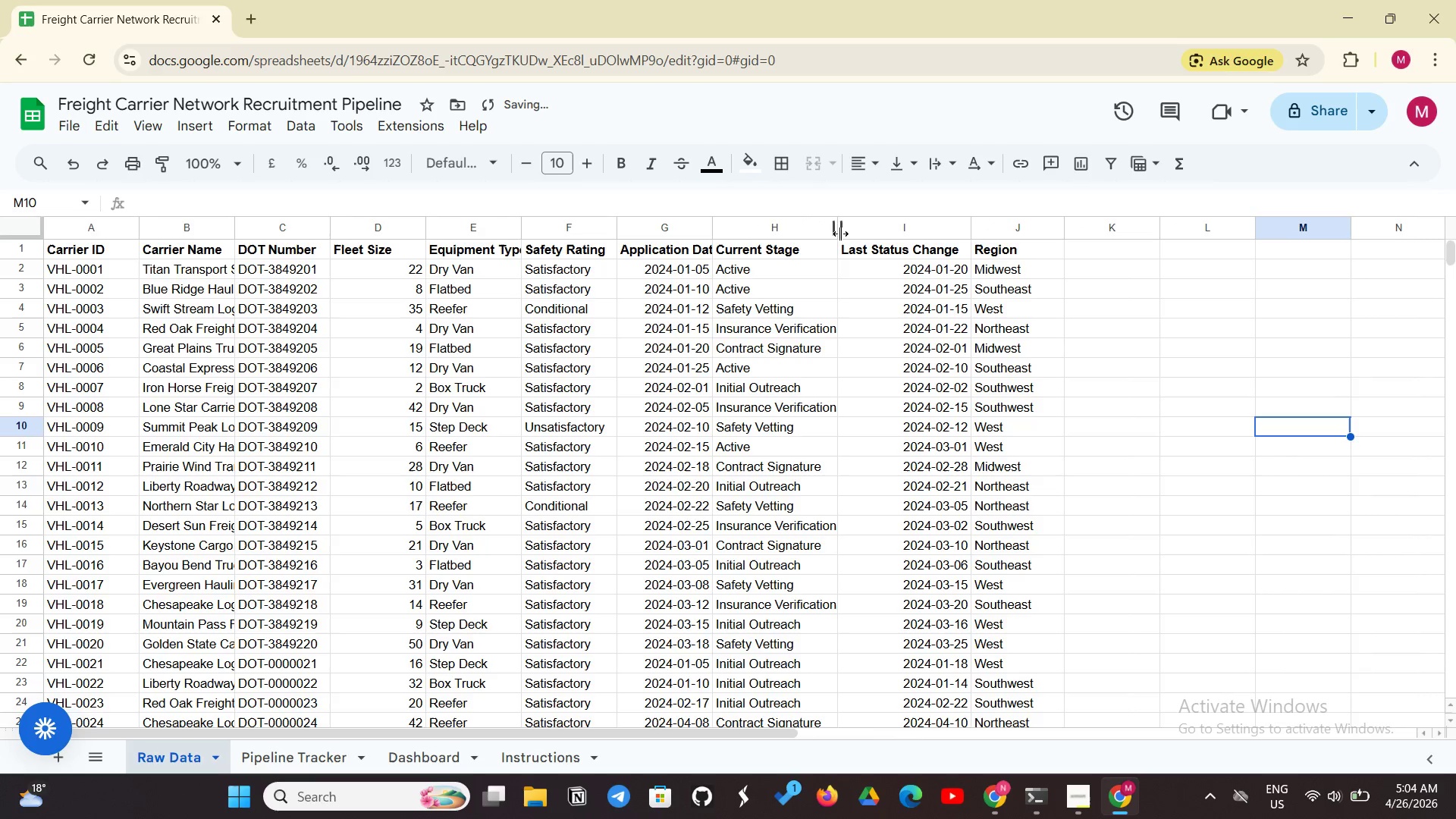 
left_click_drag(start_coordinate=[840, 234], to_coordinate=[852, 225])
 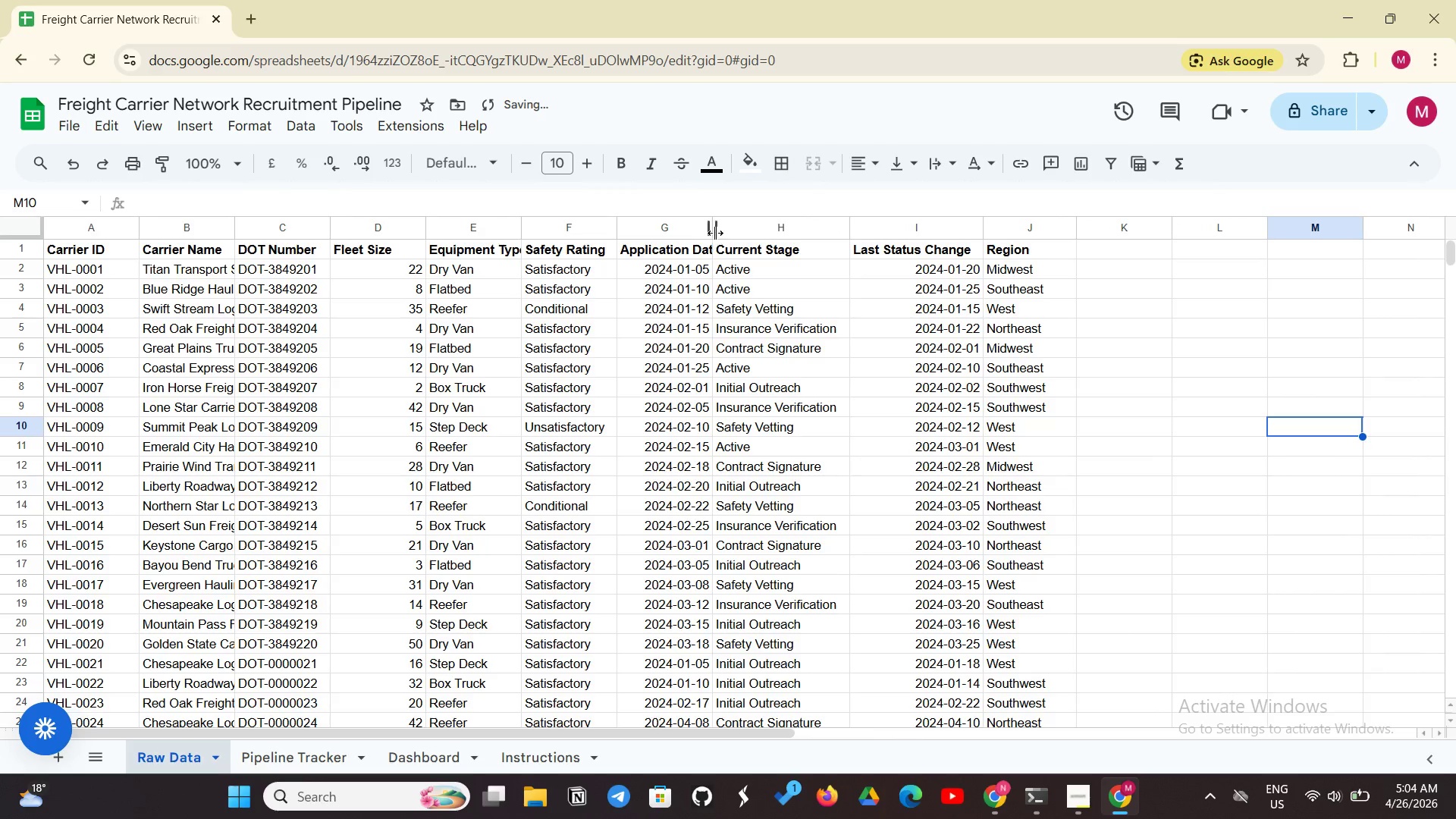 
left_click_drag(start_coordinate=[715, 229], to_coordinate=[735, 224])
 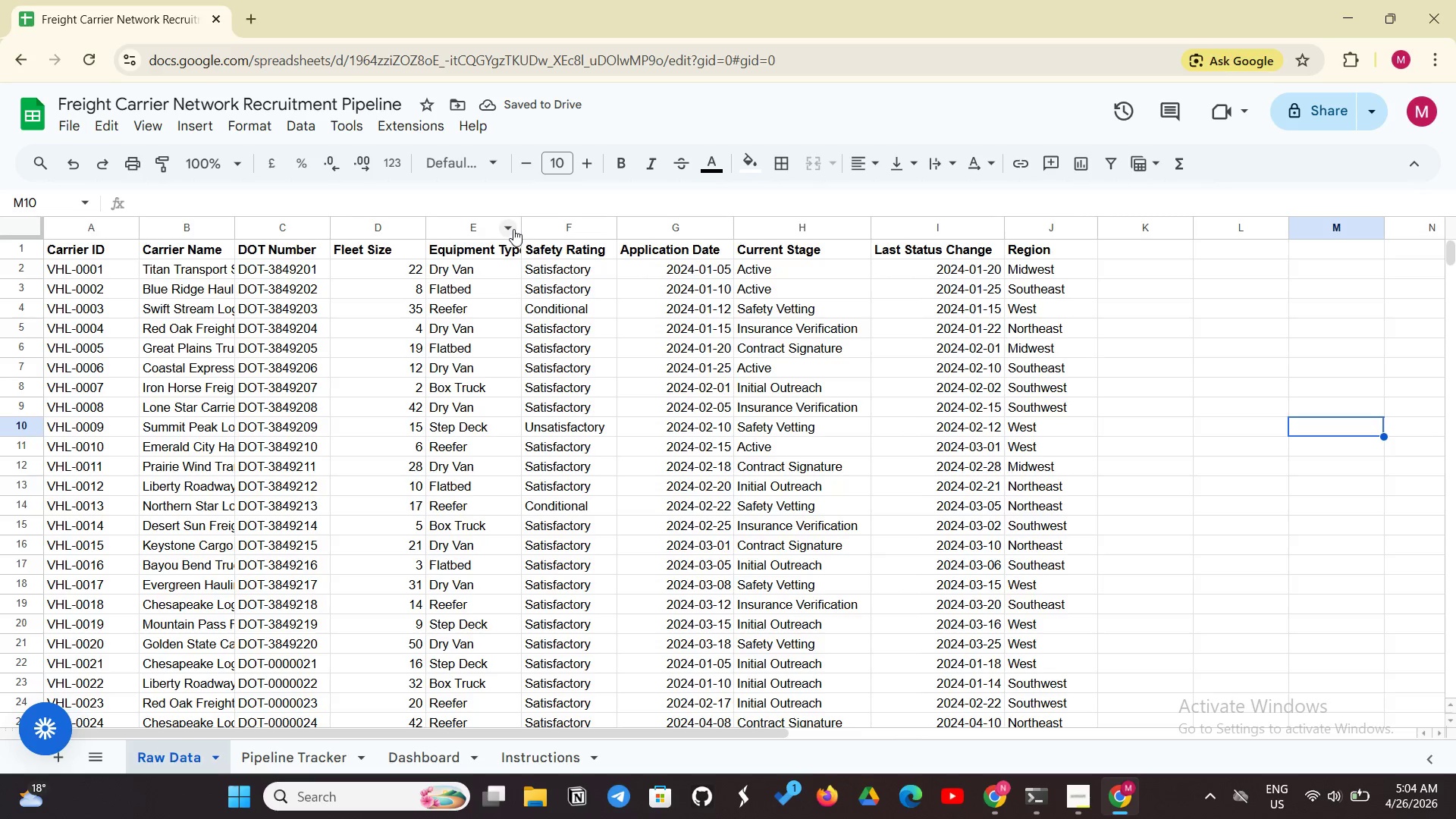 
left_click_drag(start_coordinate=[522, 224], to_coordinate=[538, 220])
 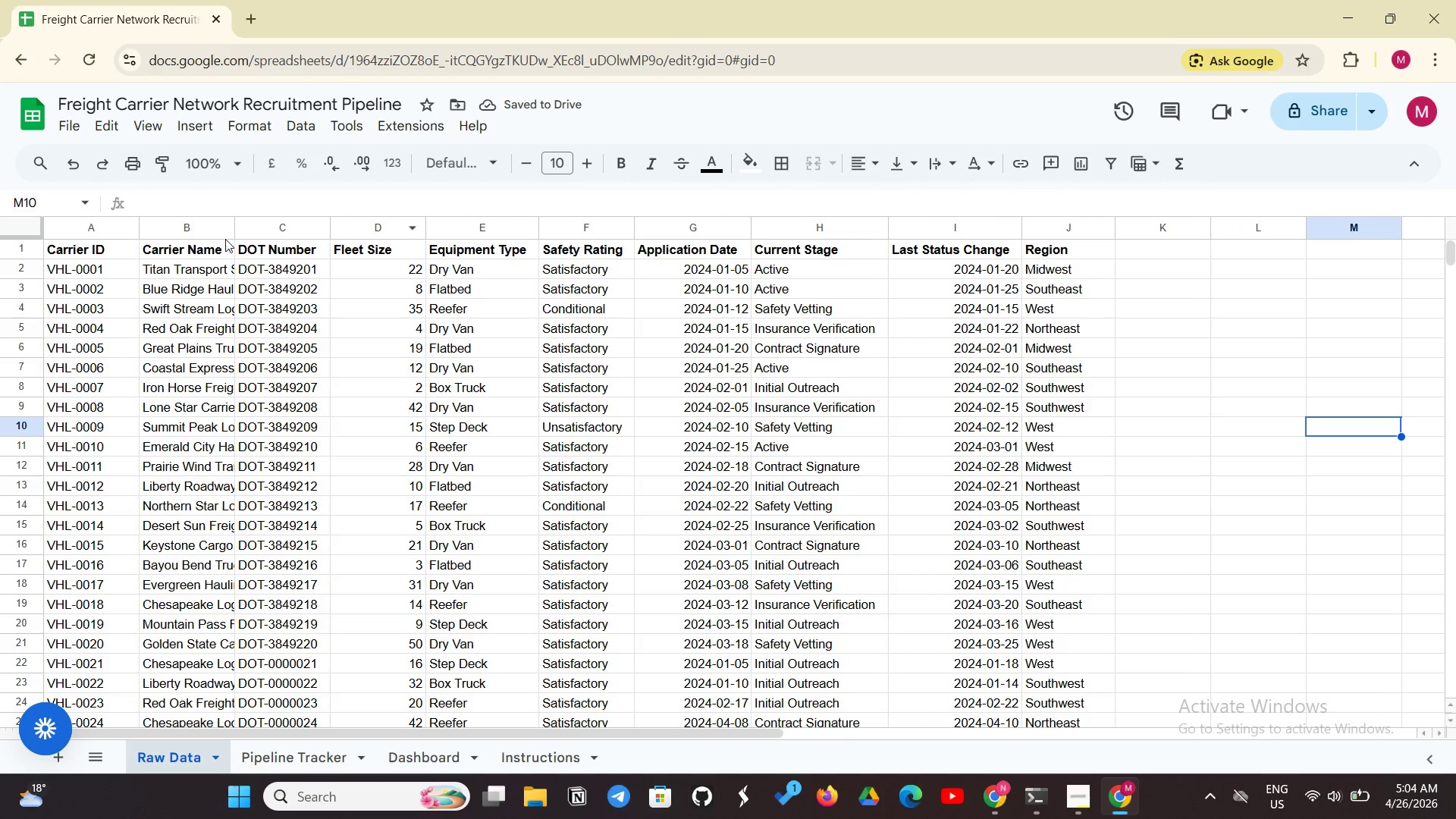 
left_click([218, 249])
 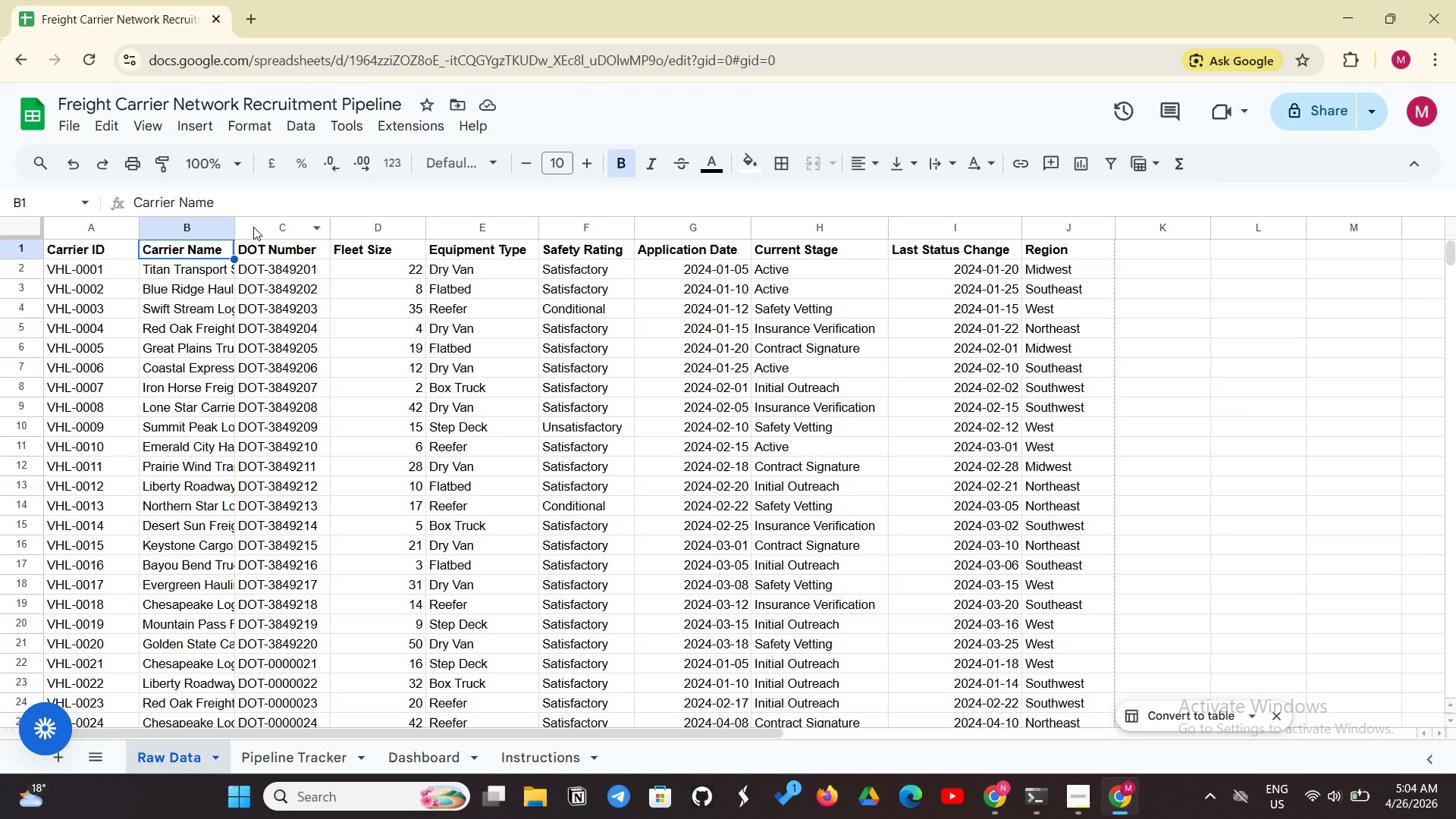 
left_click_drag(start_coordinate=[237, 228], to_coordinate=[262, 218])
 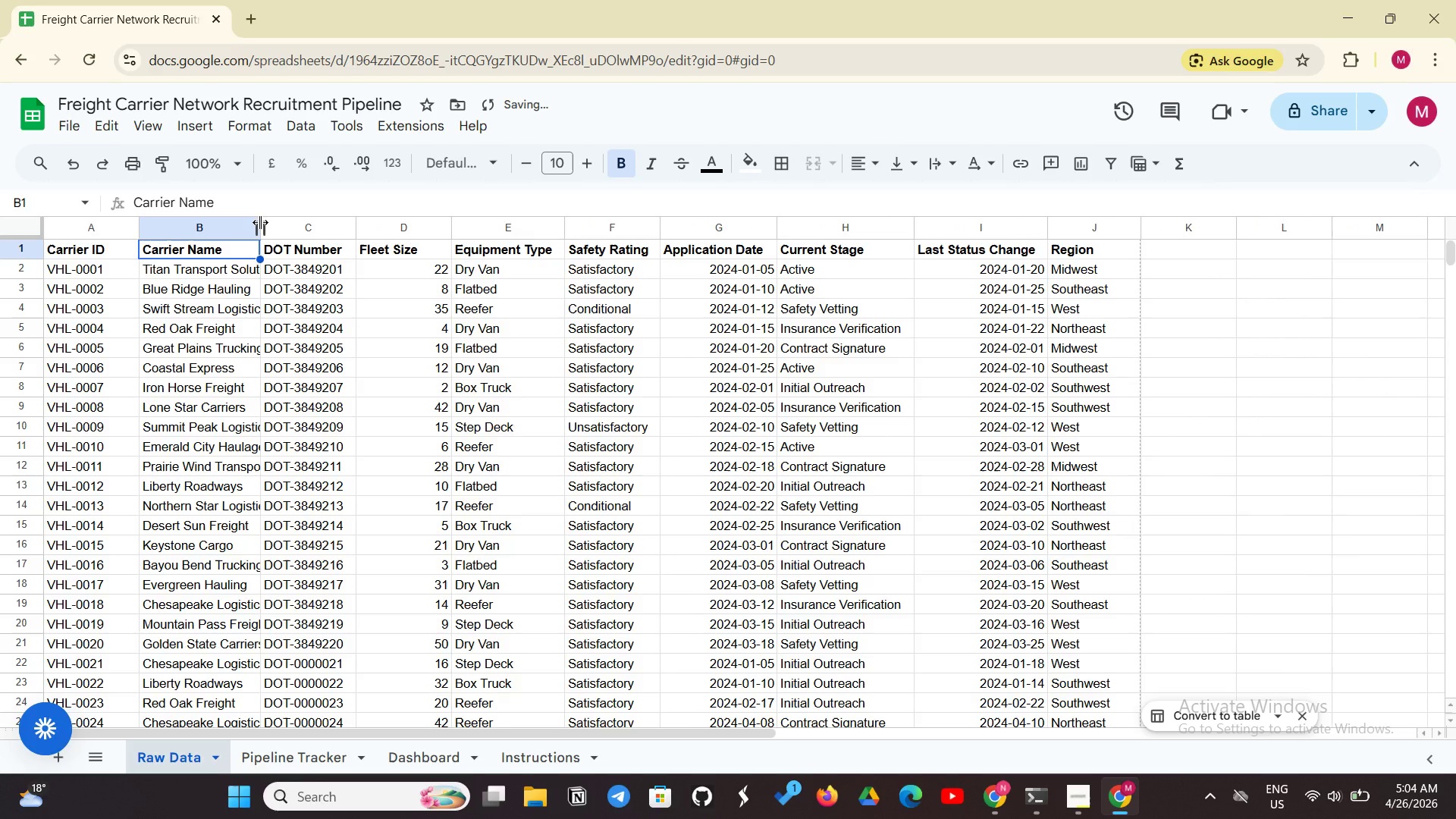 
left_click_drag(start_coordinate=[260, 222], to_coordinate=[293, 217])
 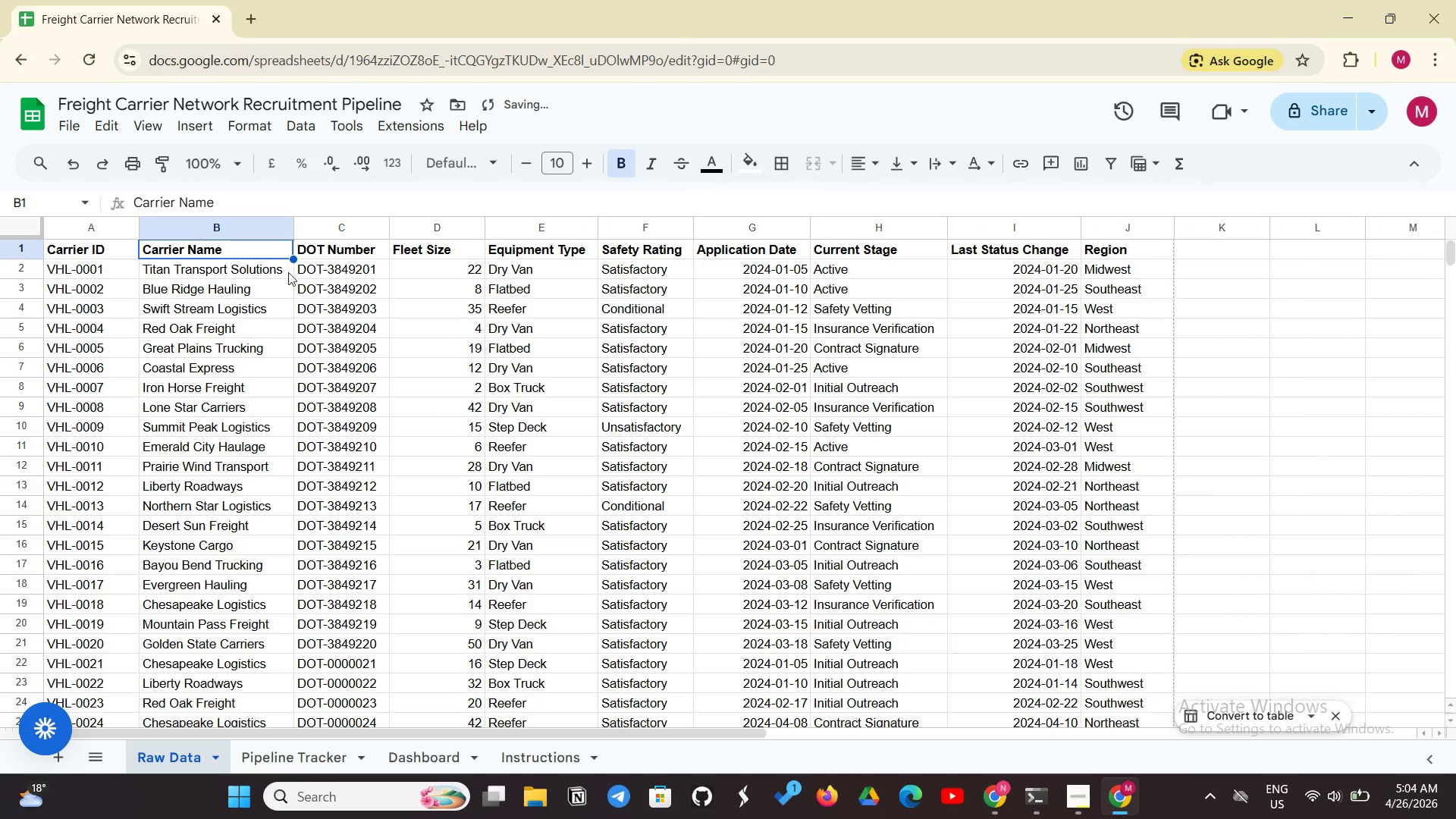 
left_click([253, 324])
 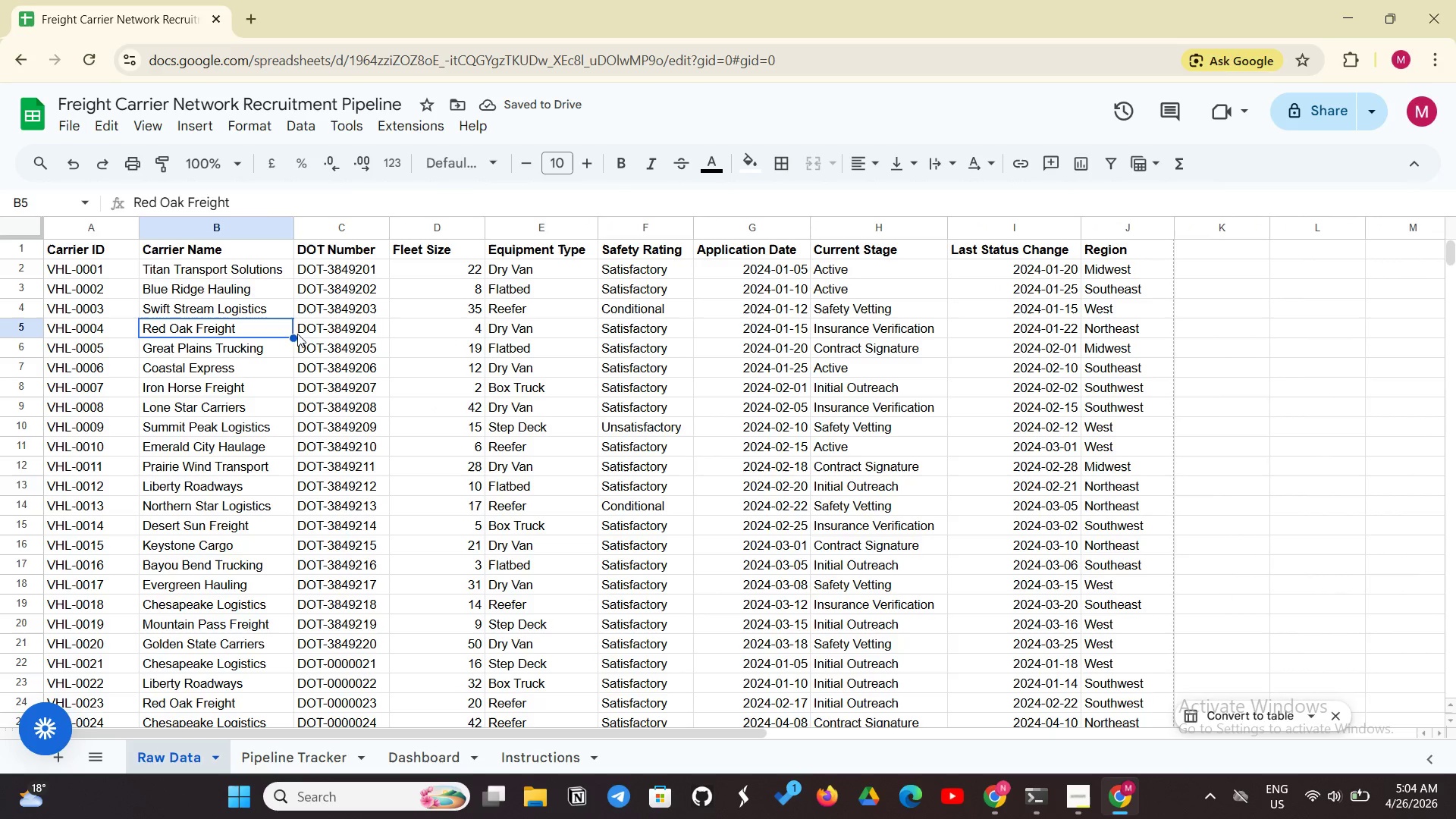 
scroll: coordinate [301, 330], scroll_direction: none, amount: 0.0
 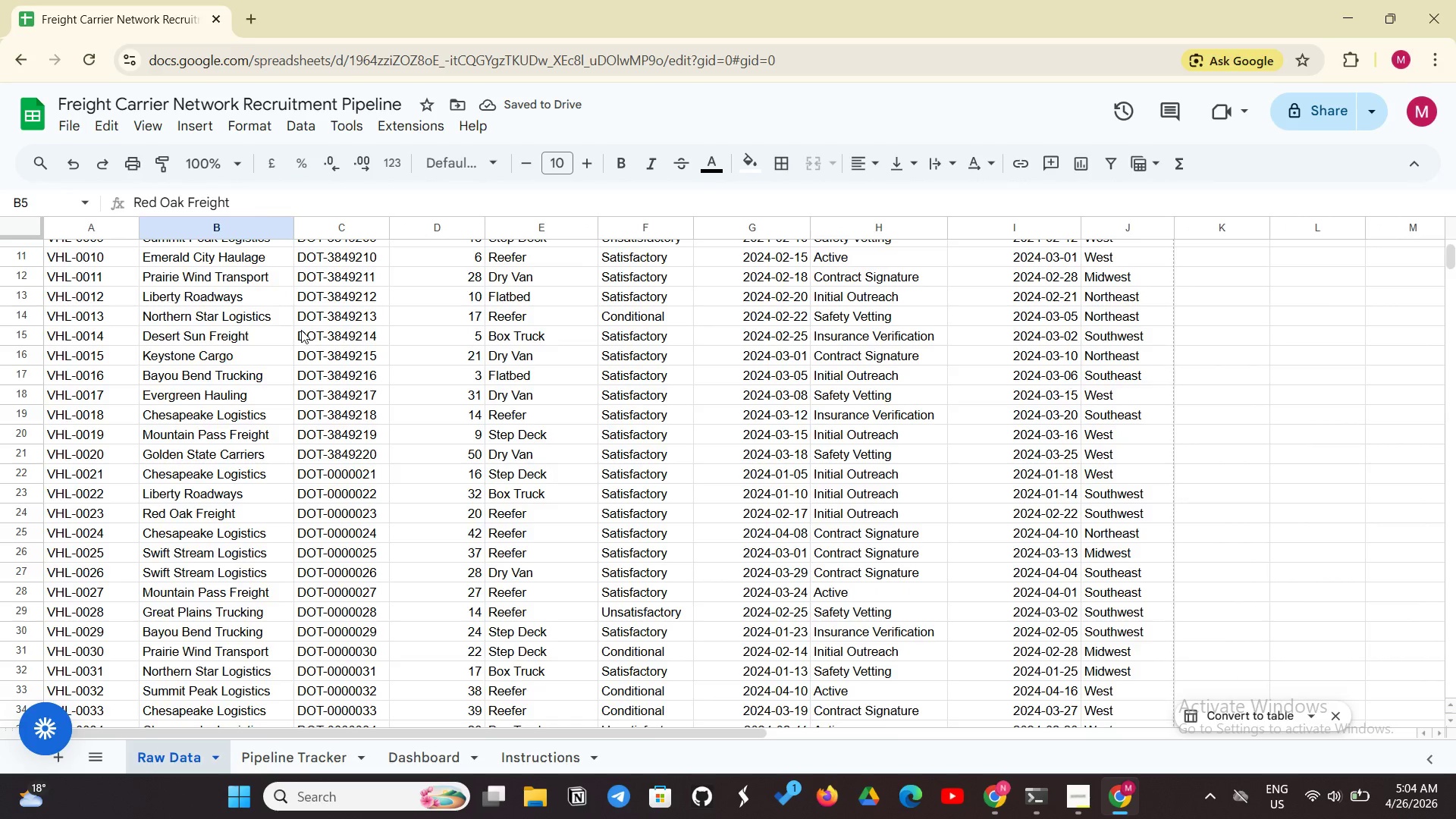 
scroll: coordinate [301, 329], scroll_direction: up, amount: 6.0
 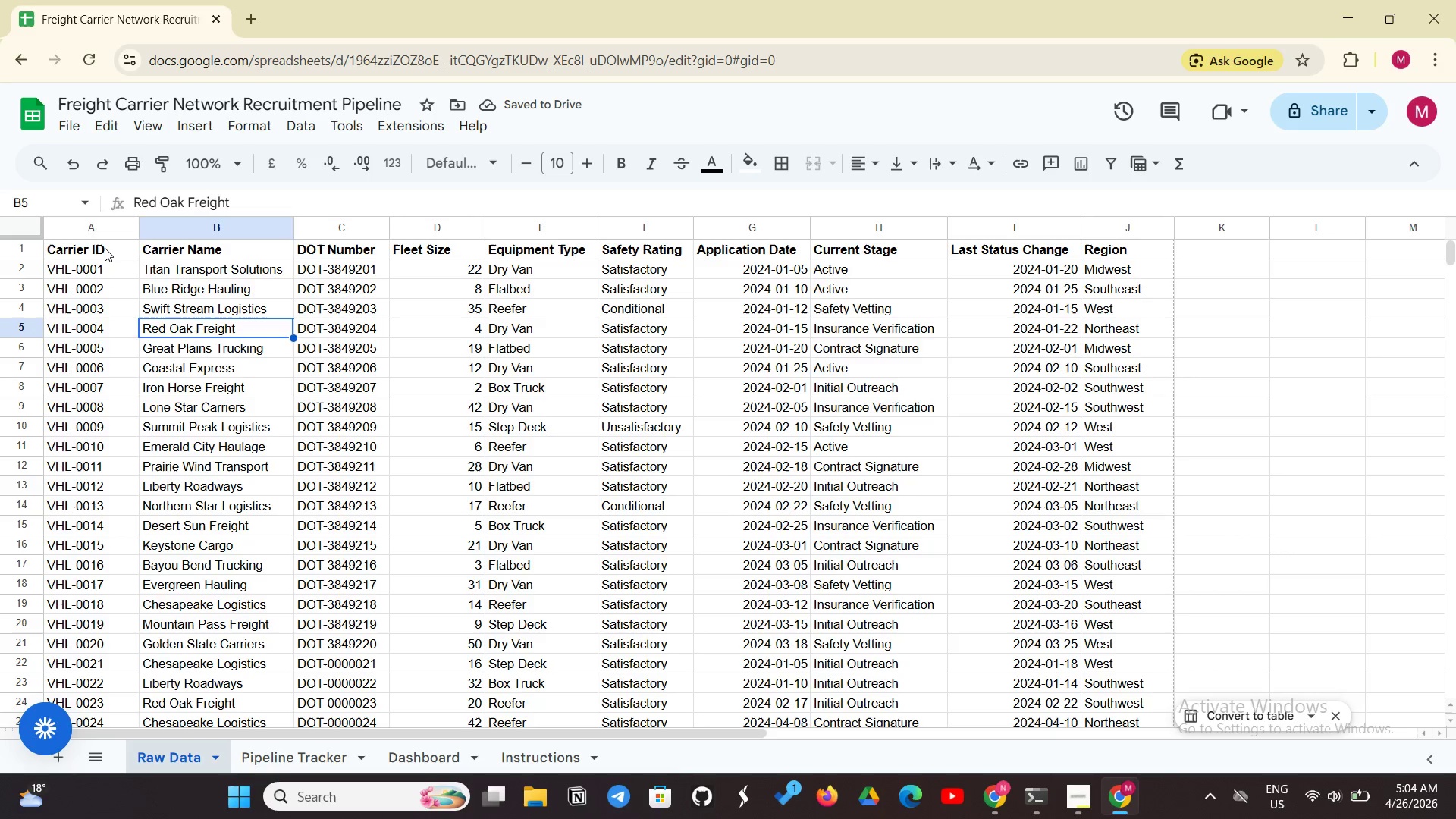 
left_click([105, 248])
 